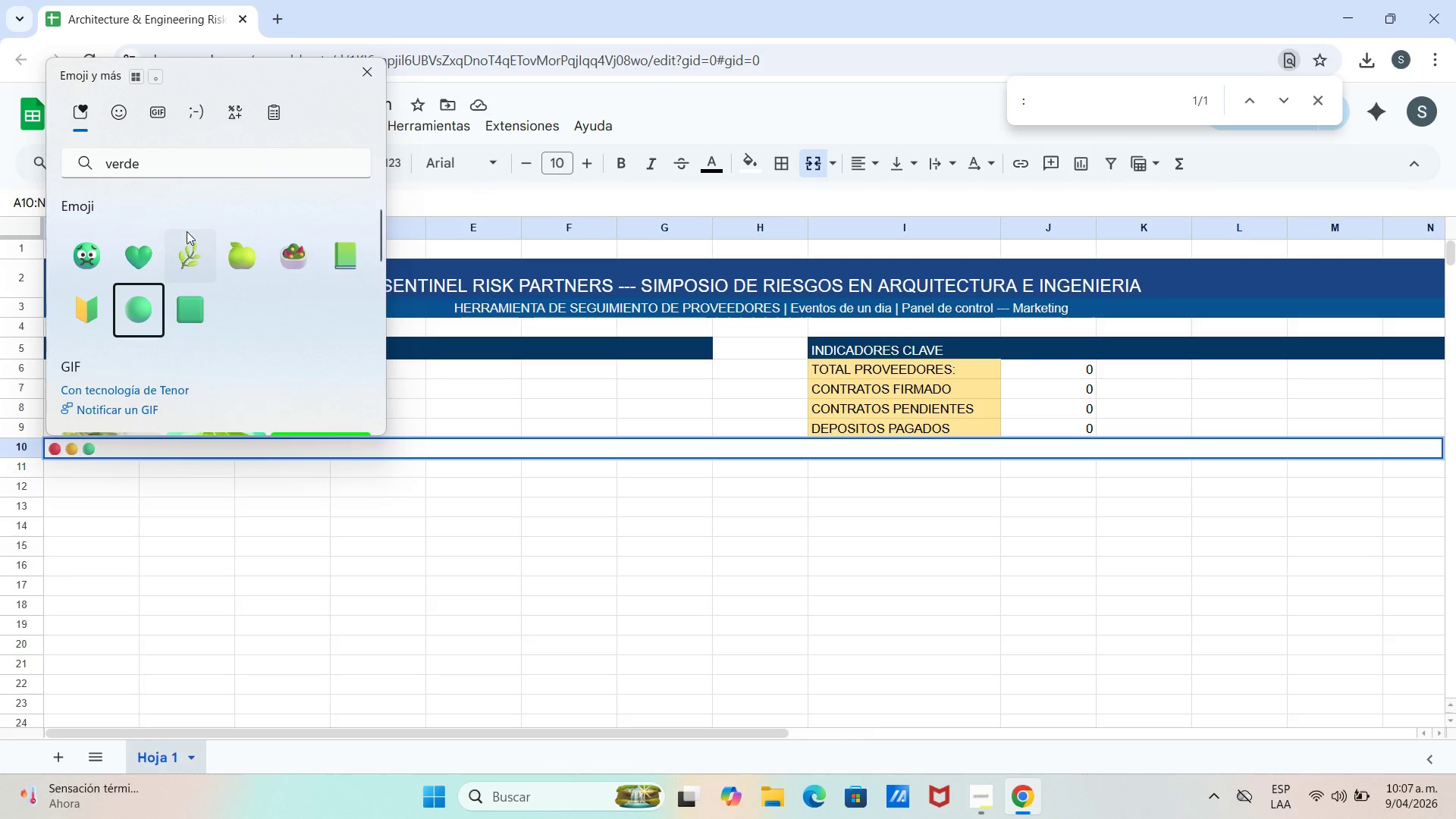 
double_click([196, 165])
 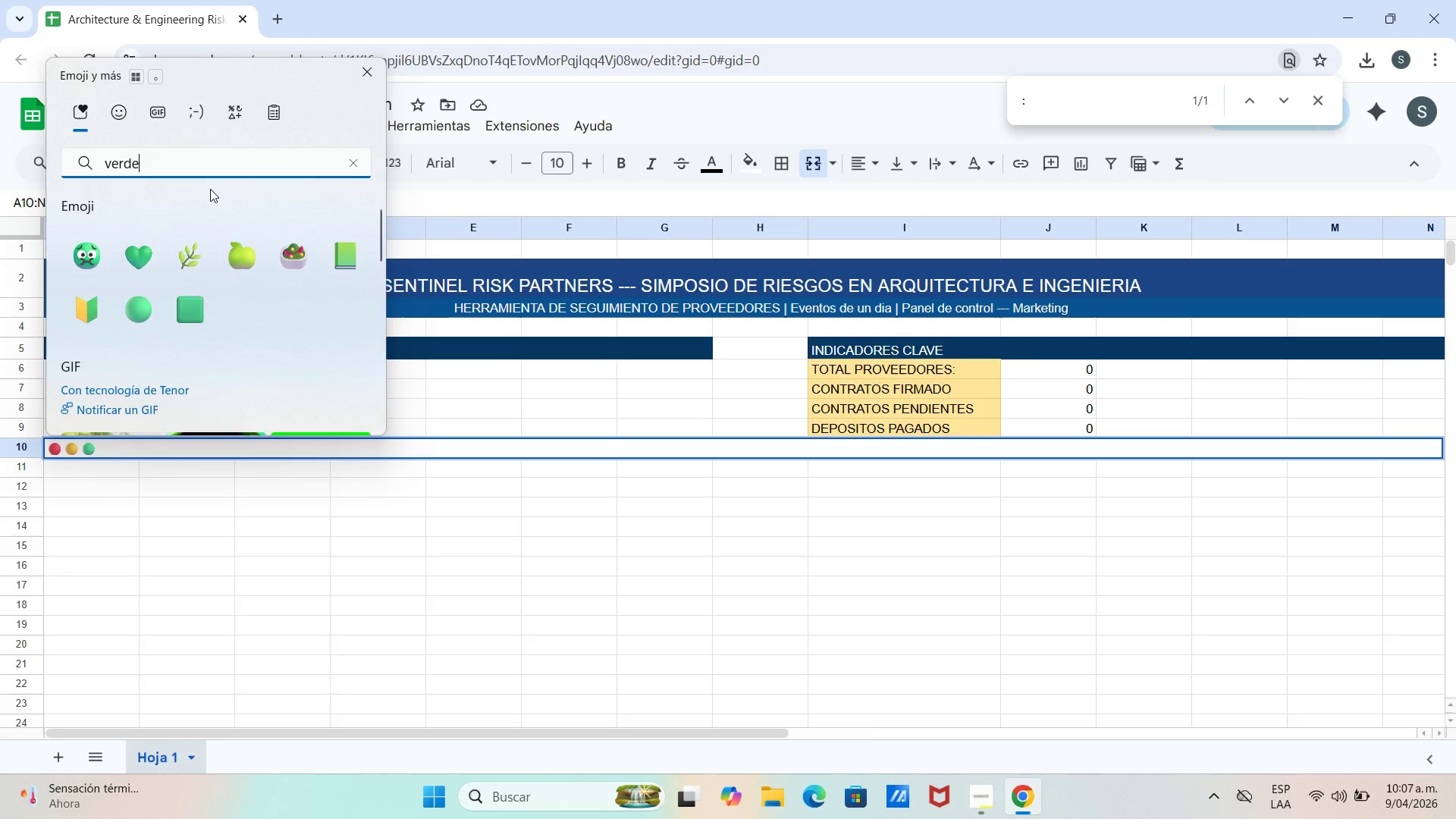 
hold_key(key=Backspace, duration=0.98)
 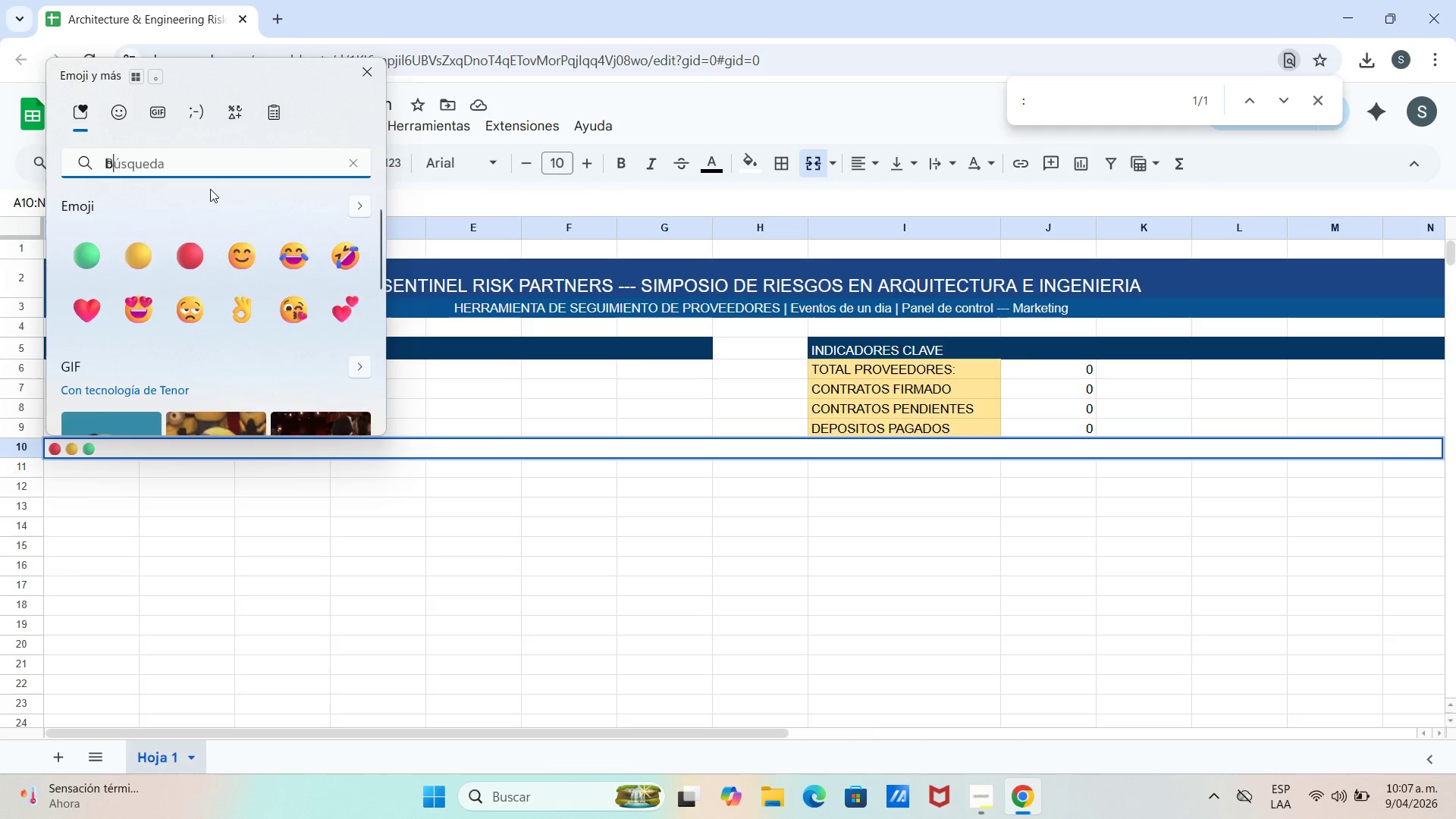 
type(blan)
 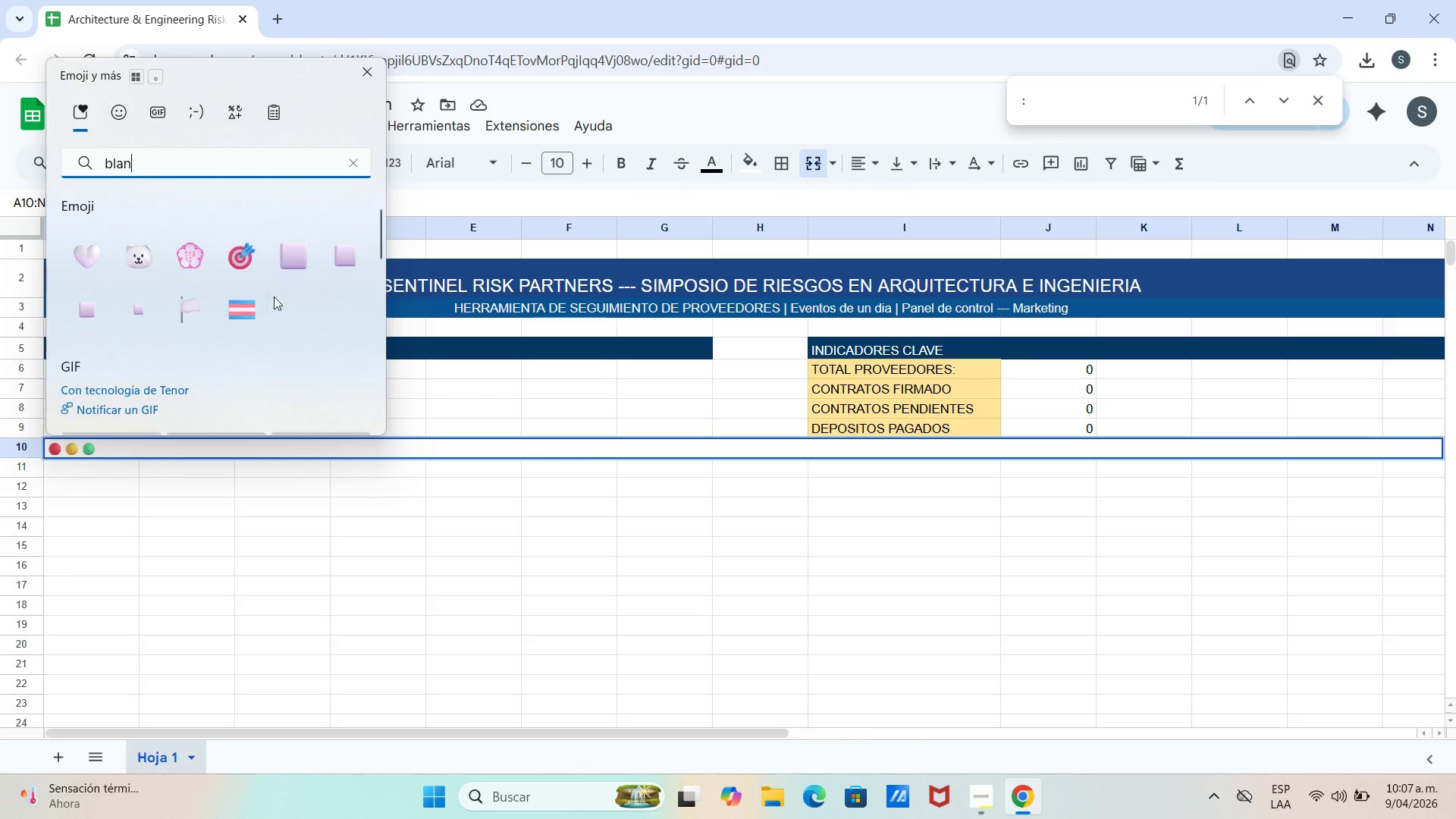 
left_click([290, 262])
 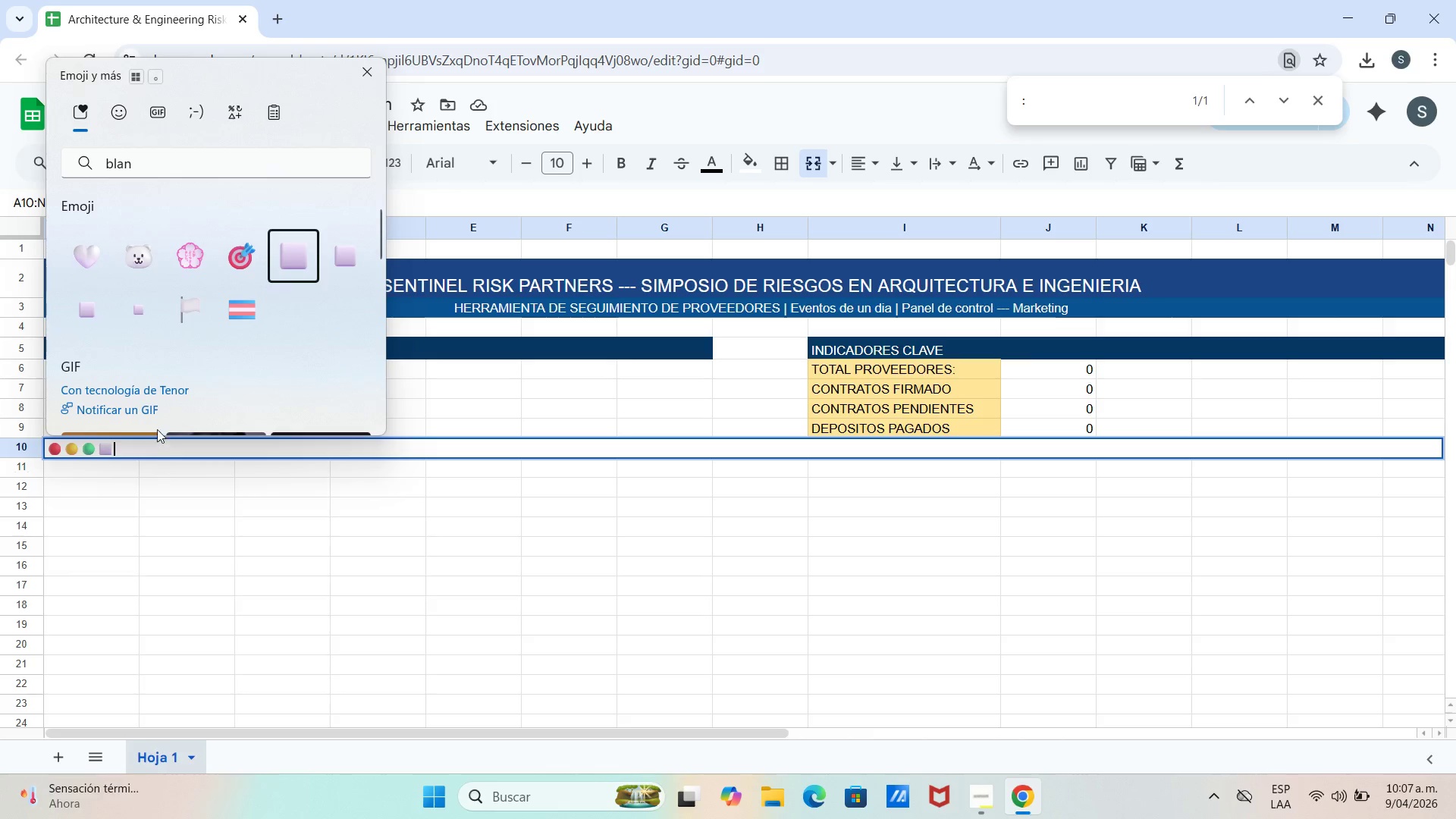 
left_click([155, 450])
 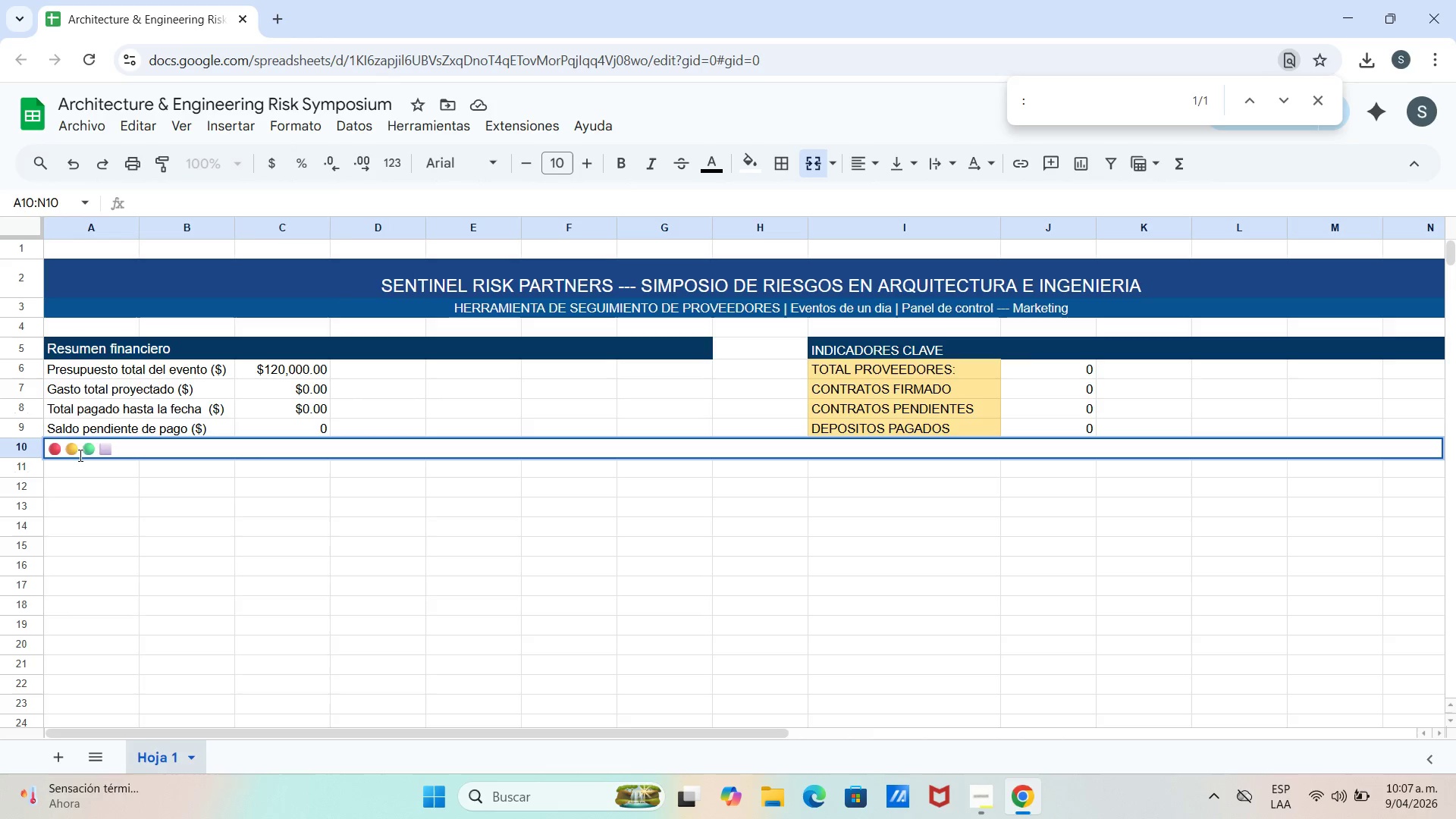 
left_click([64, 451])
 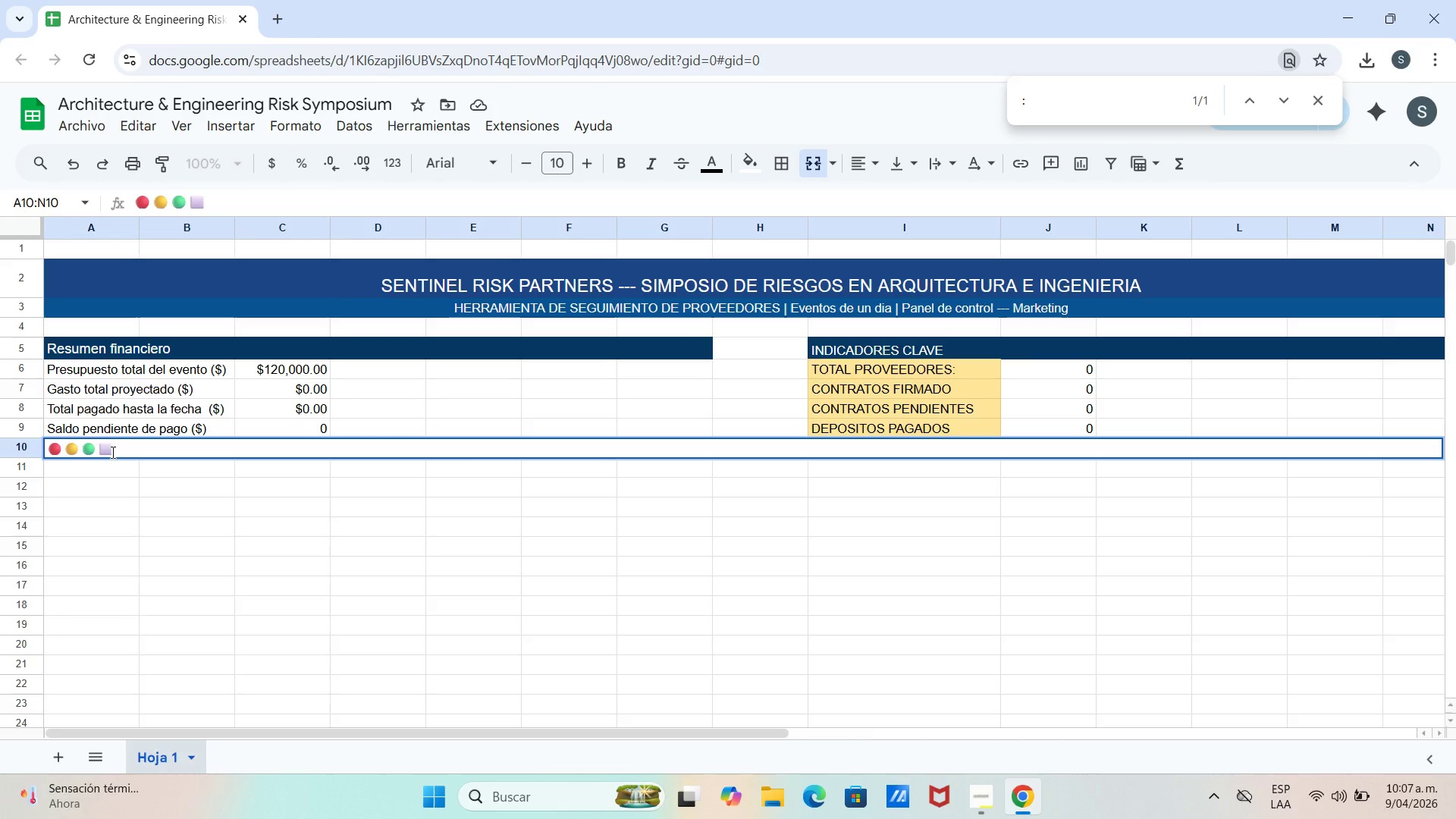 
wait(5.06)
 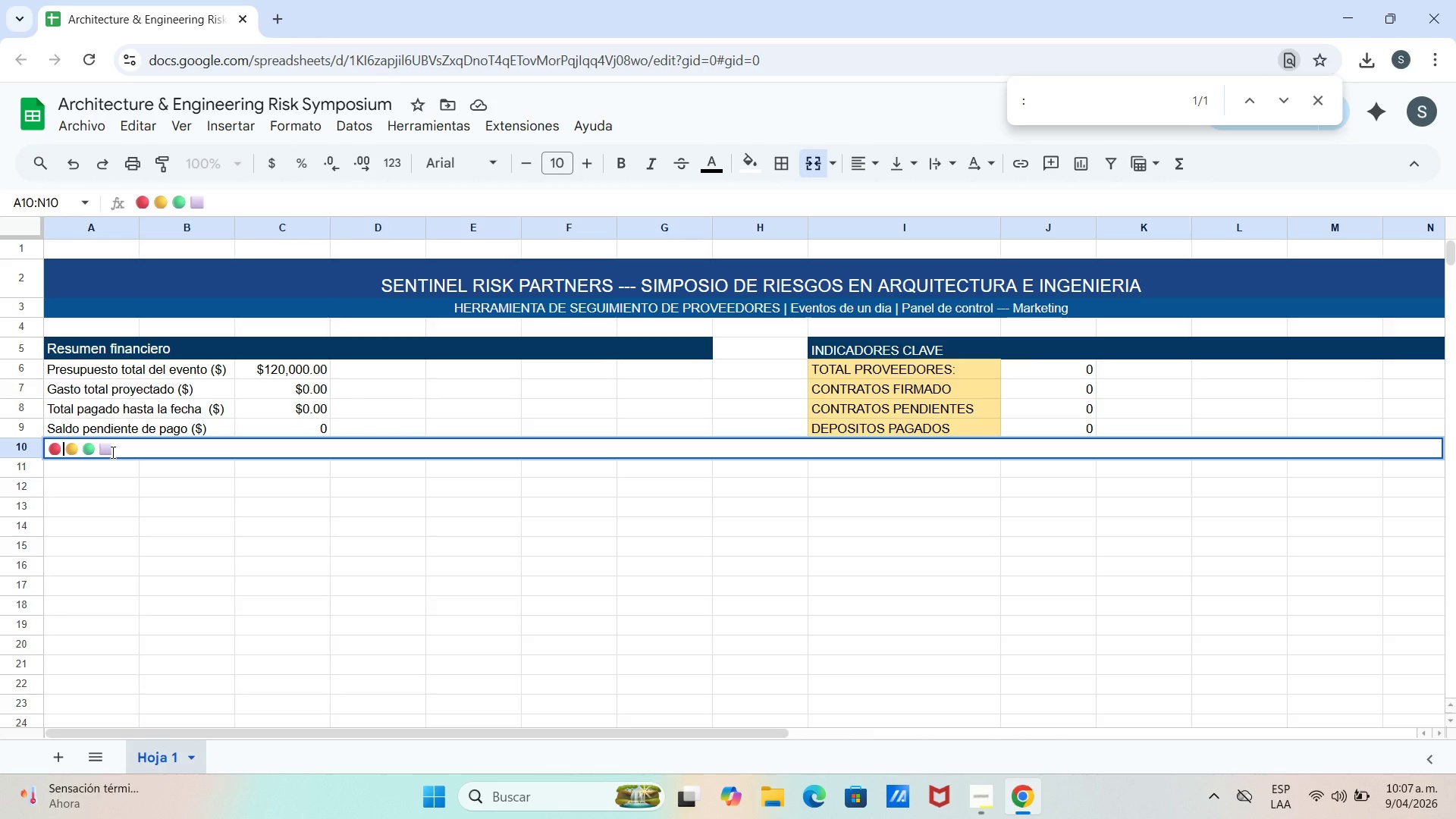 
type(vencido*pago)
 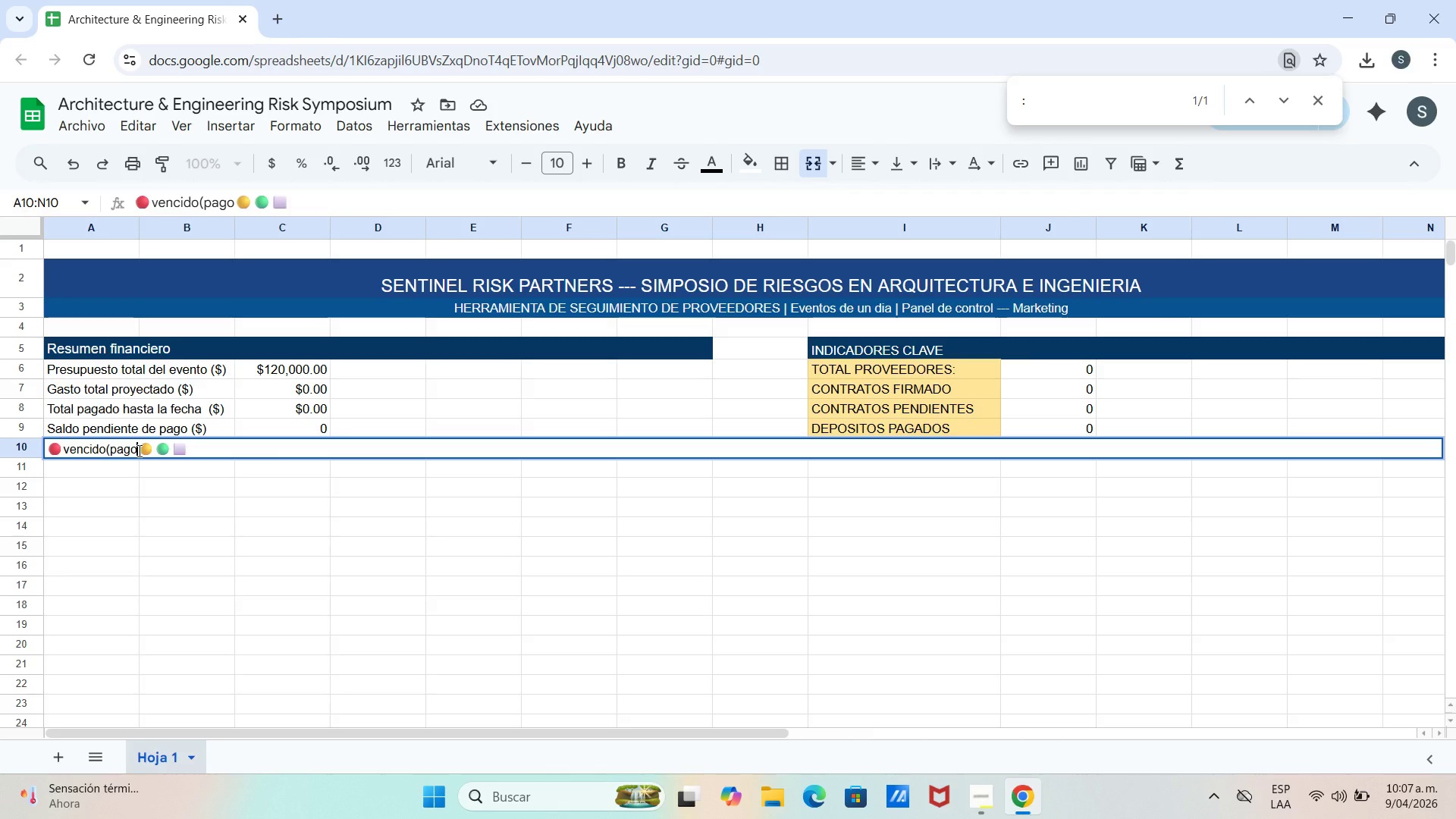 
key(Shift+Break)
 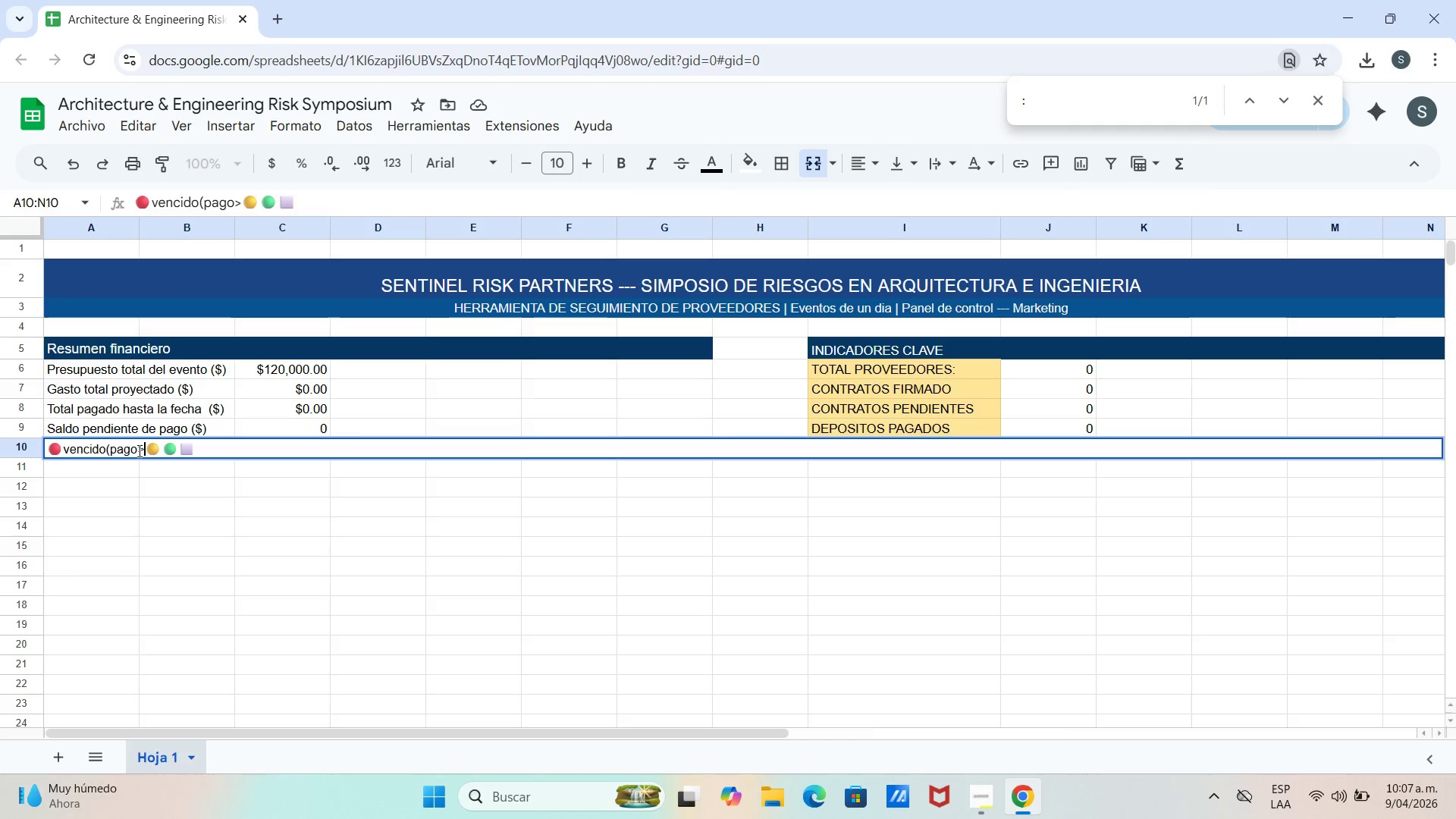 
key(7)
 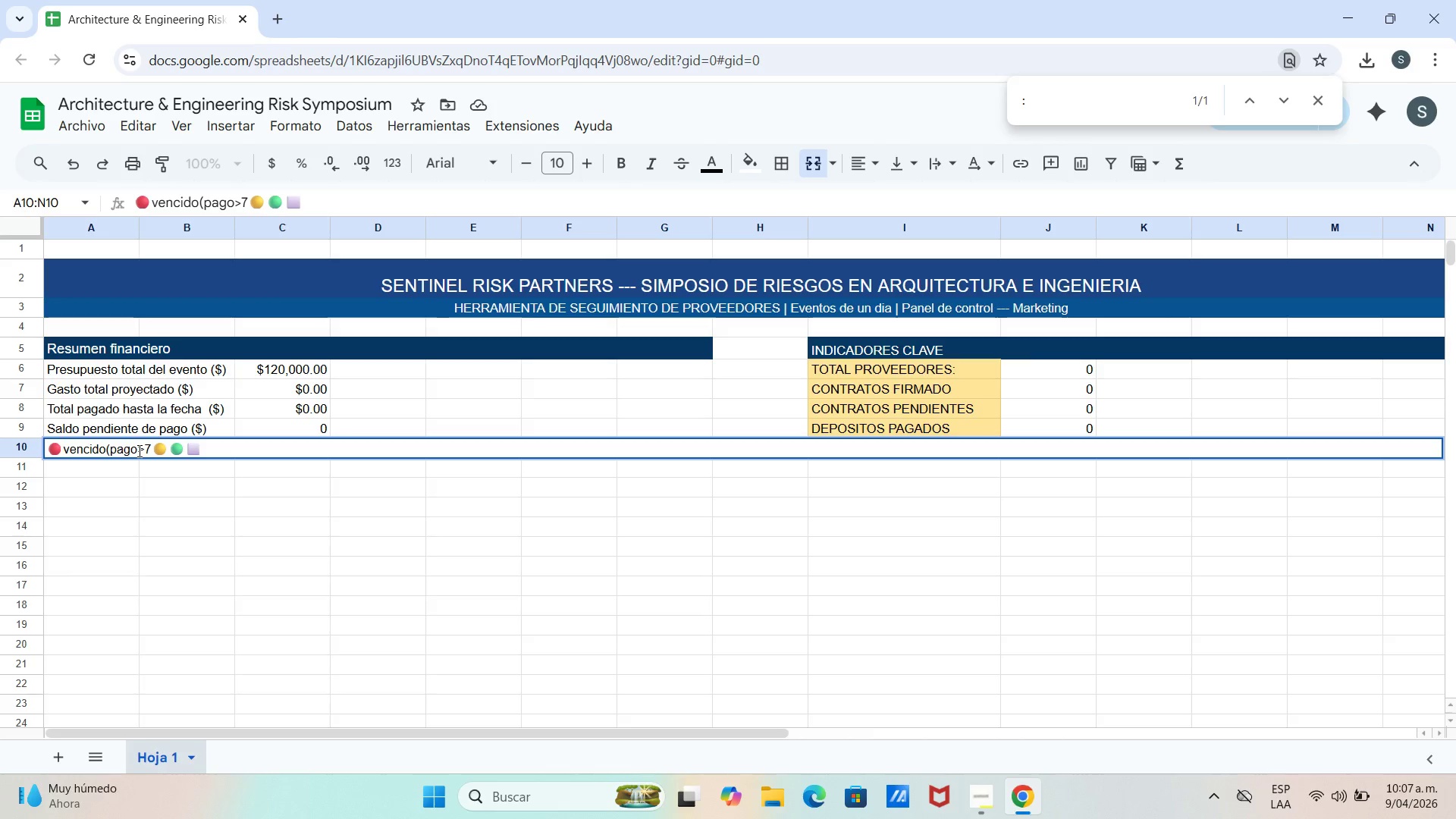 
wait(6.36)
 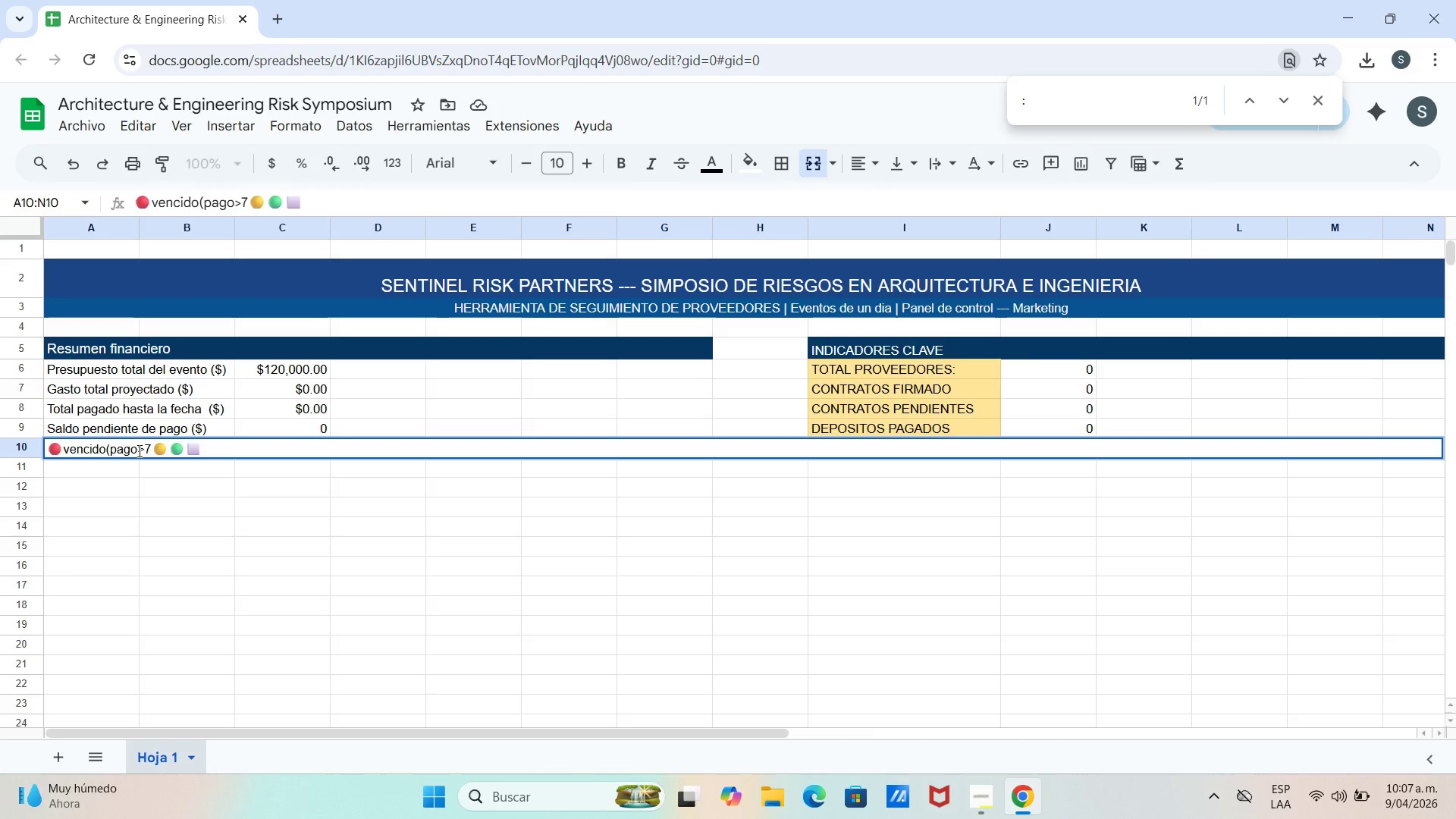 
type(7)
key(Backspace)
type(do)
key(Backspace)
type(ias)
 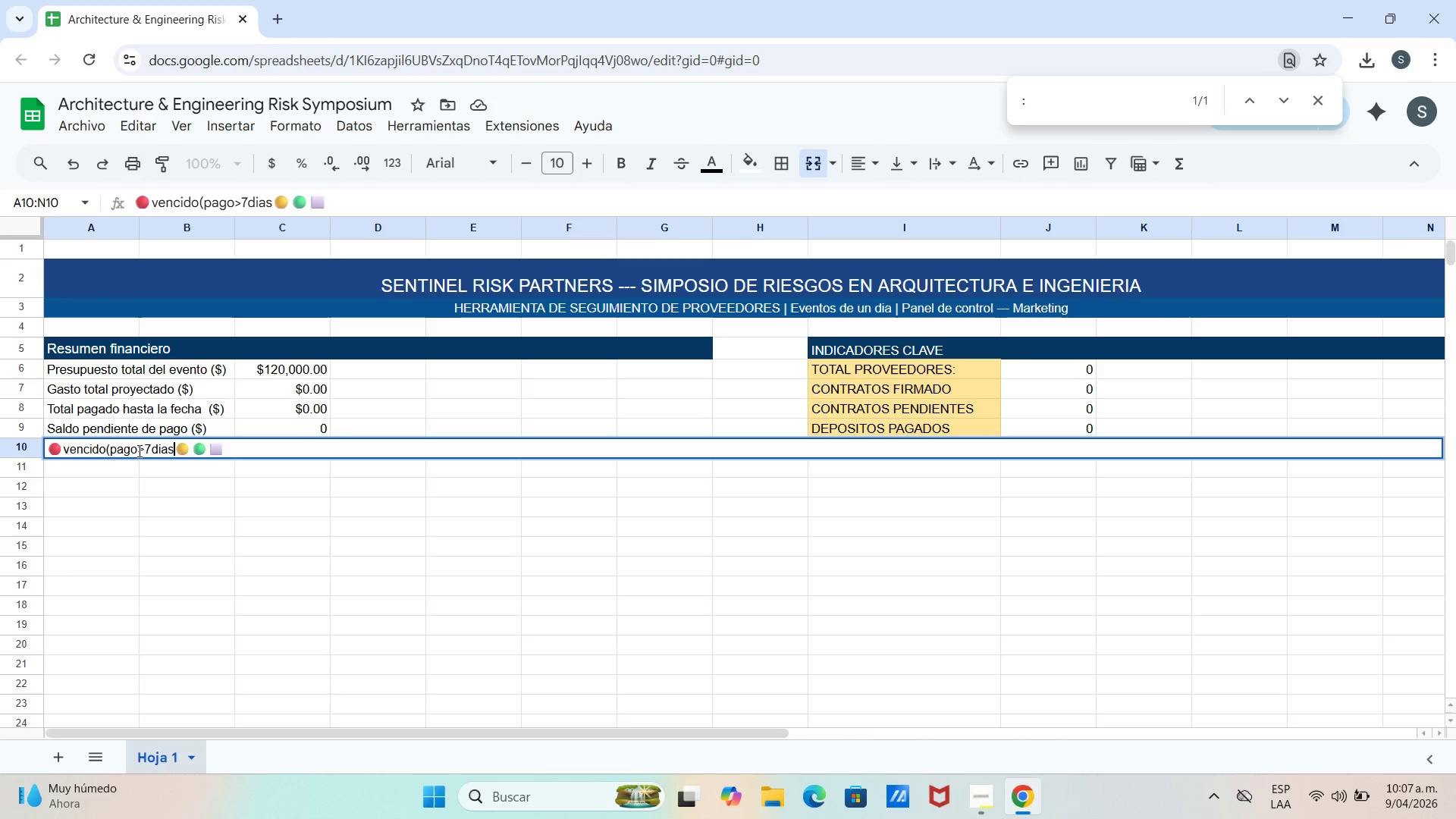 
key(Backspace)
key(Backspace)
key(Backspace)
key(Backspace)
type( dias(   )
 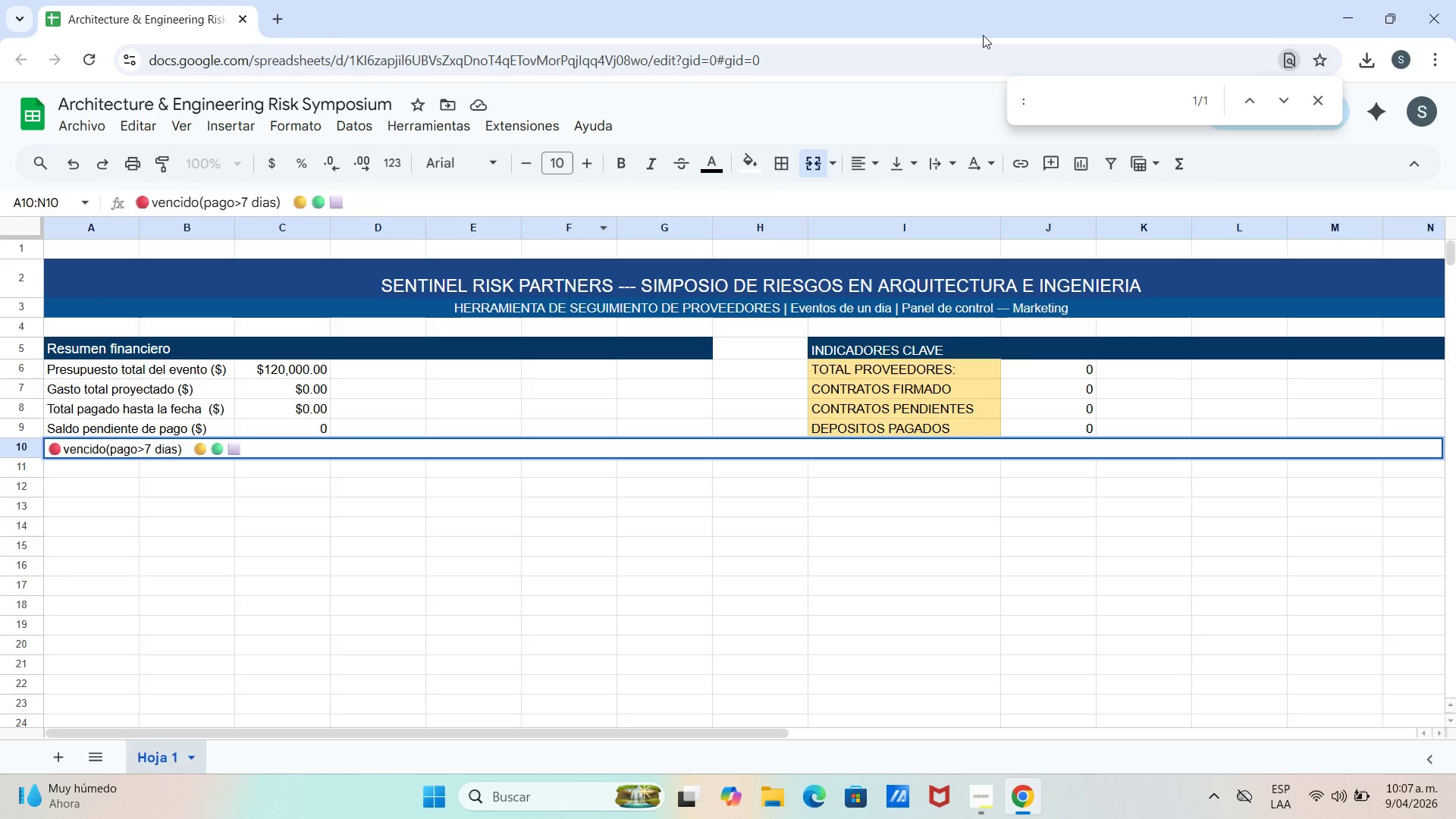 
wait(5.03)
 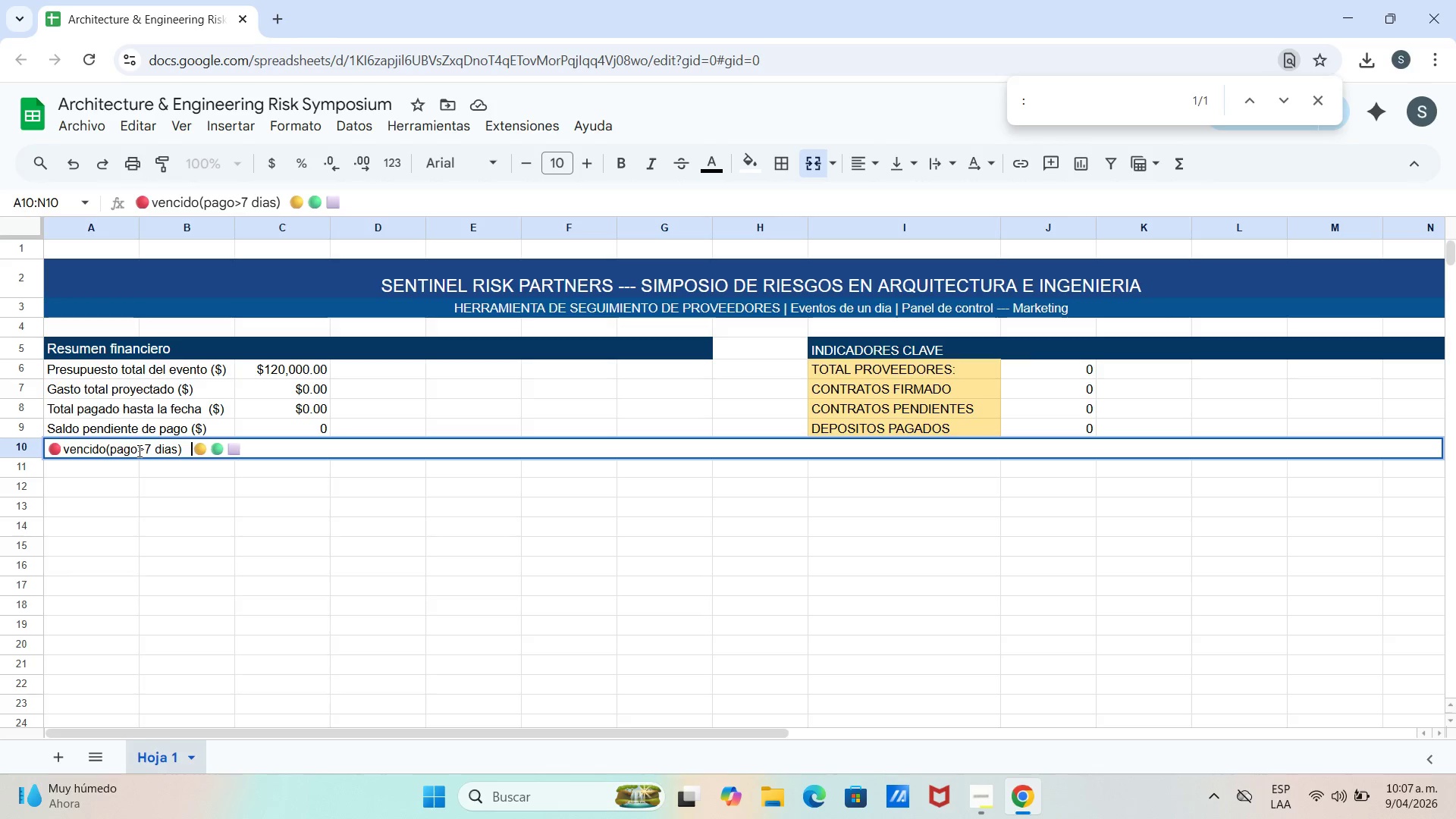 
type(Proximo a vencer)
 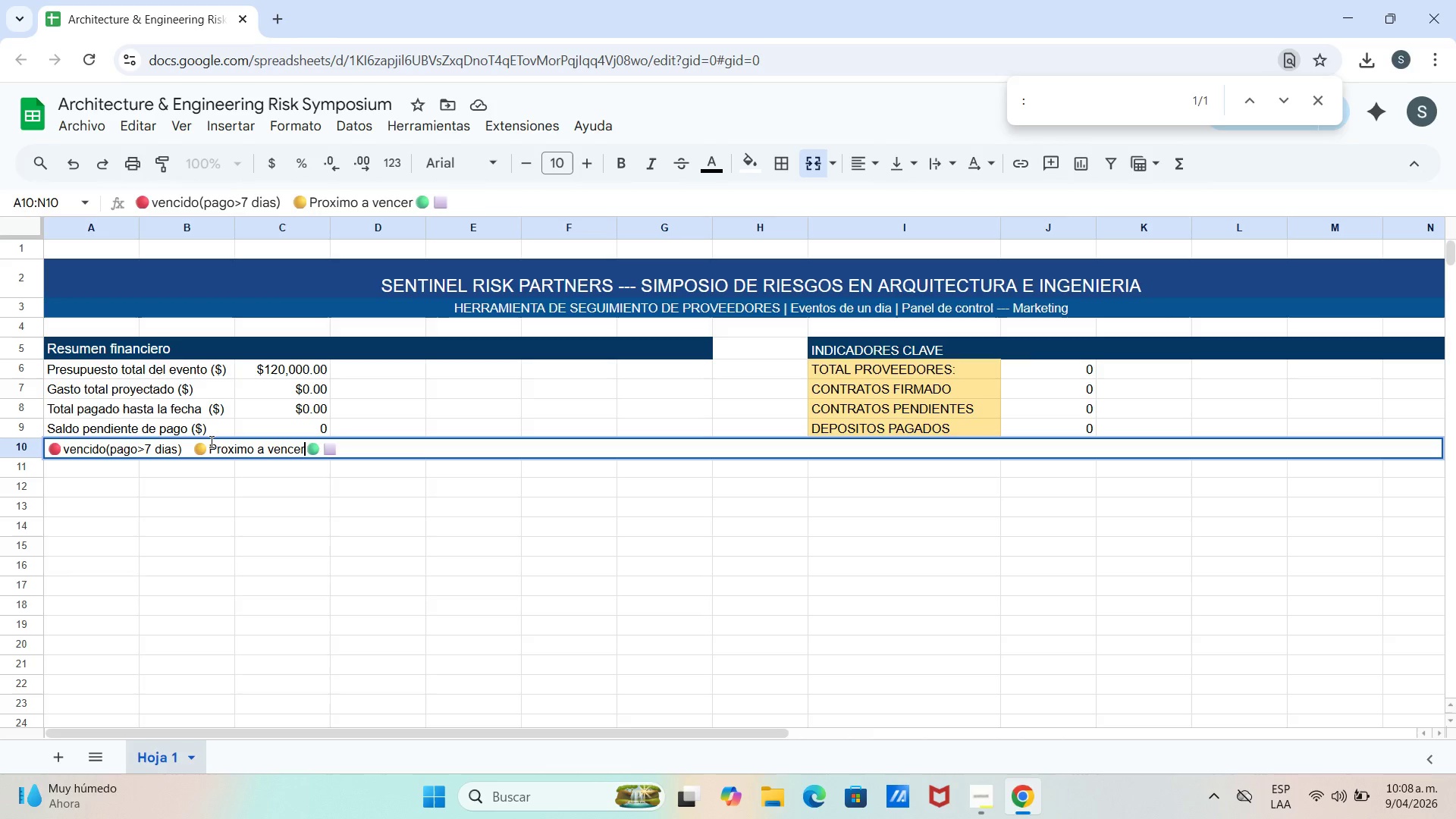 
key(Space)
 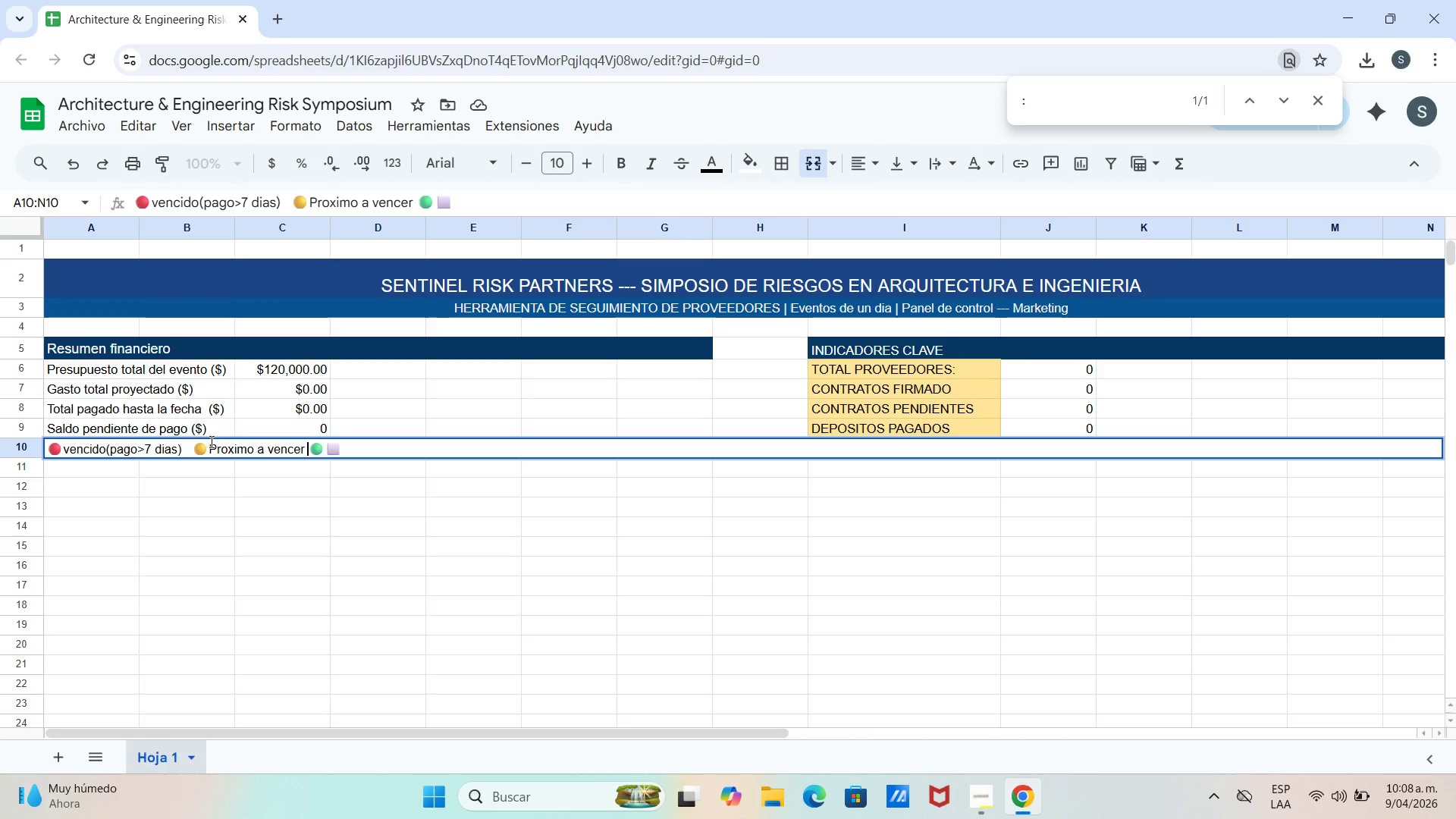 
key(Control+Break)
 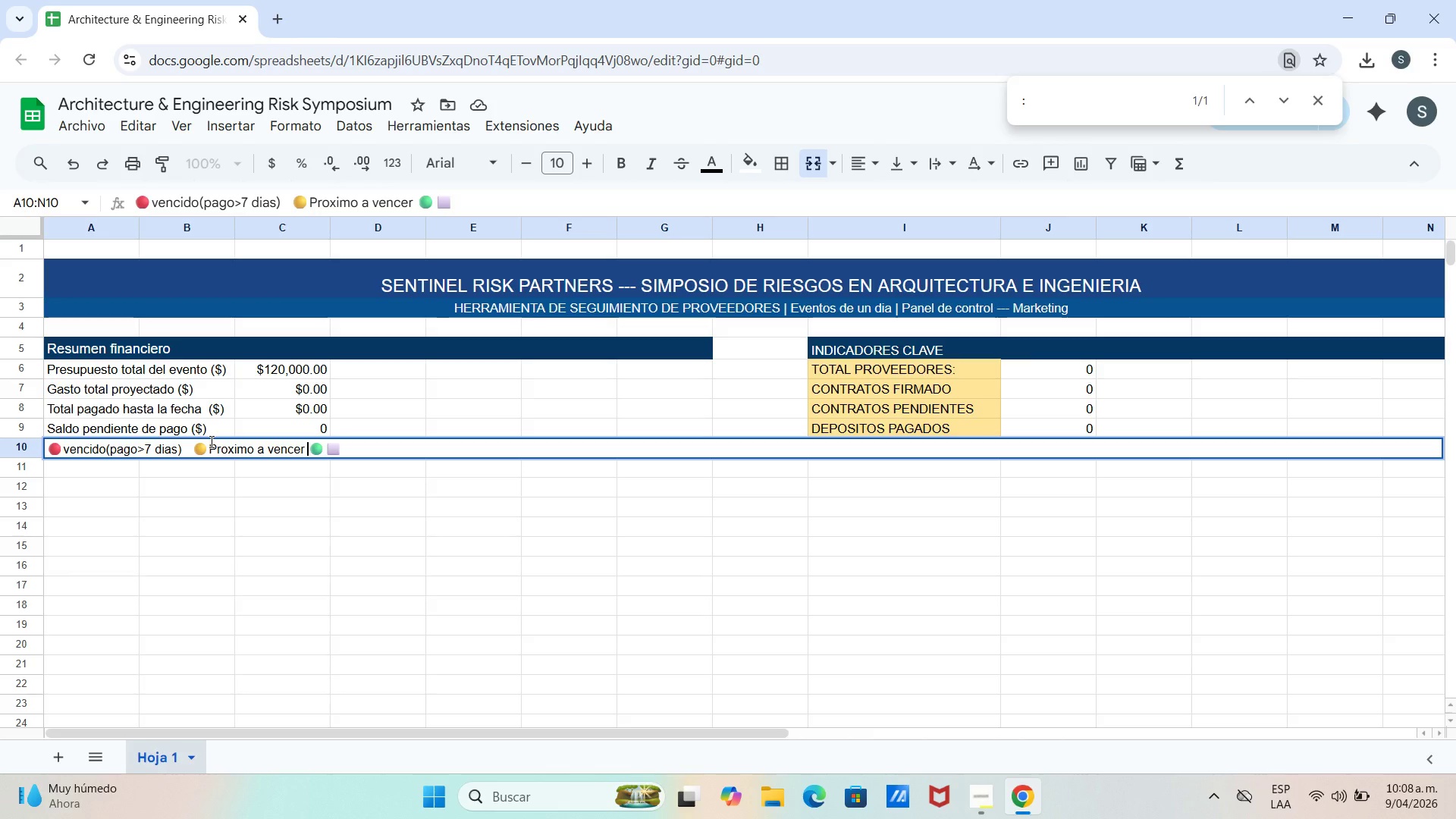 
key(Control+Break)
 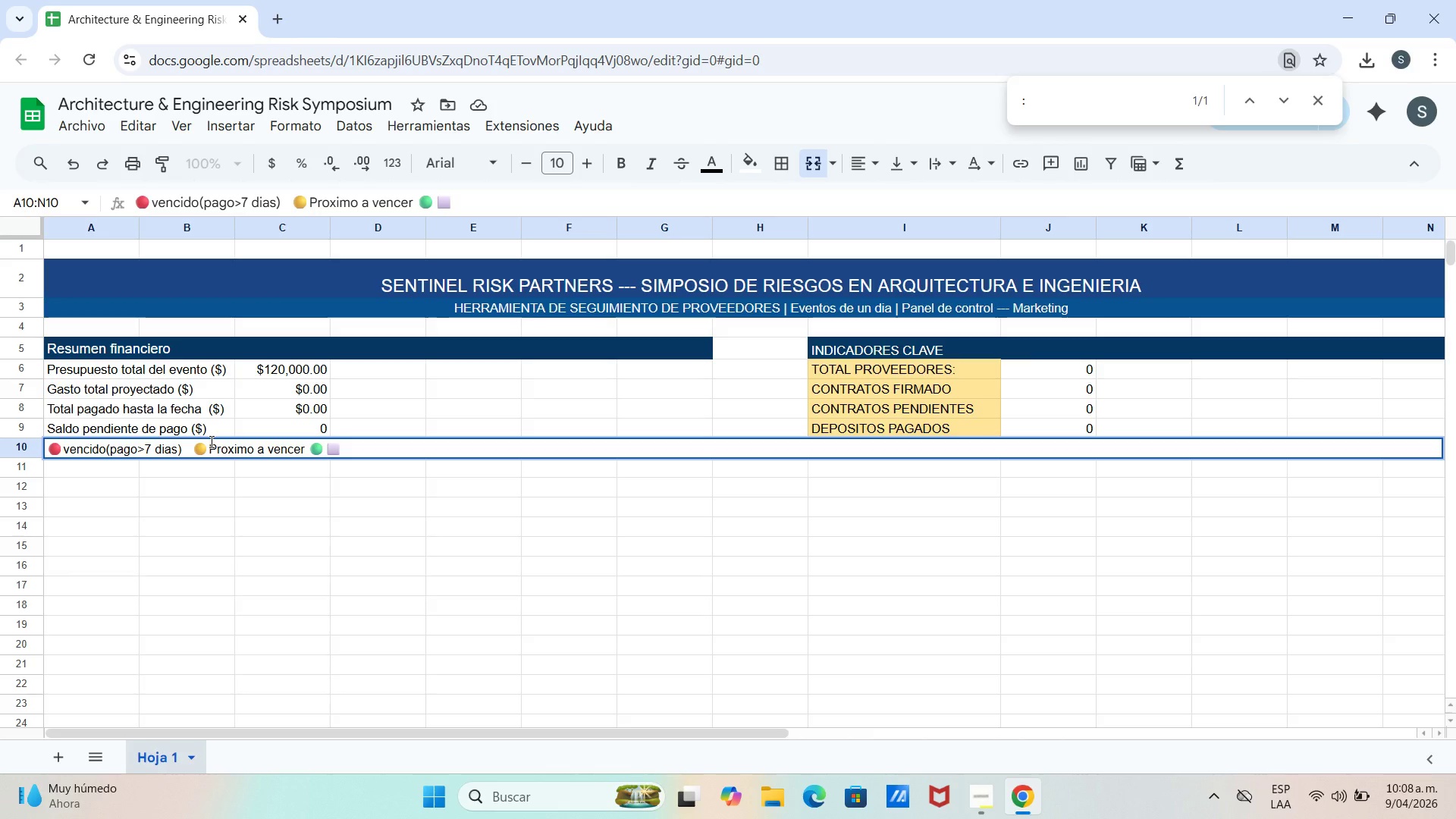 
key(Control+ControlLeft)
 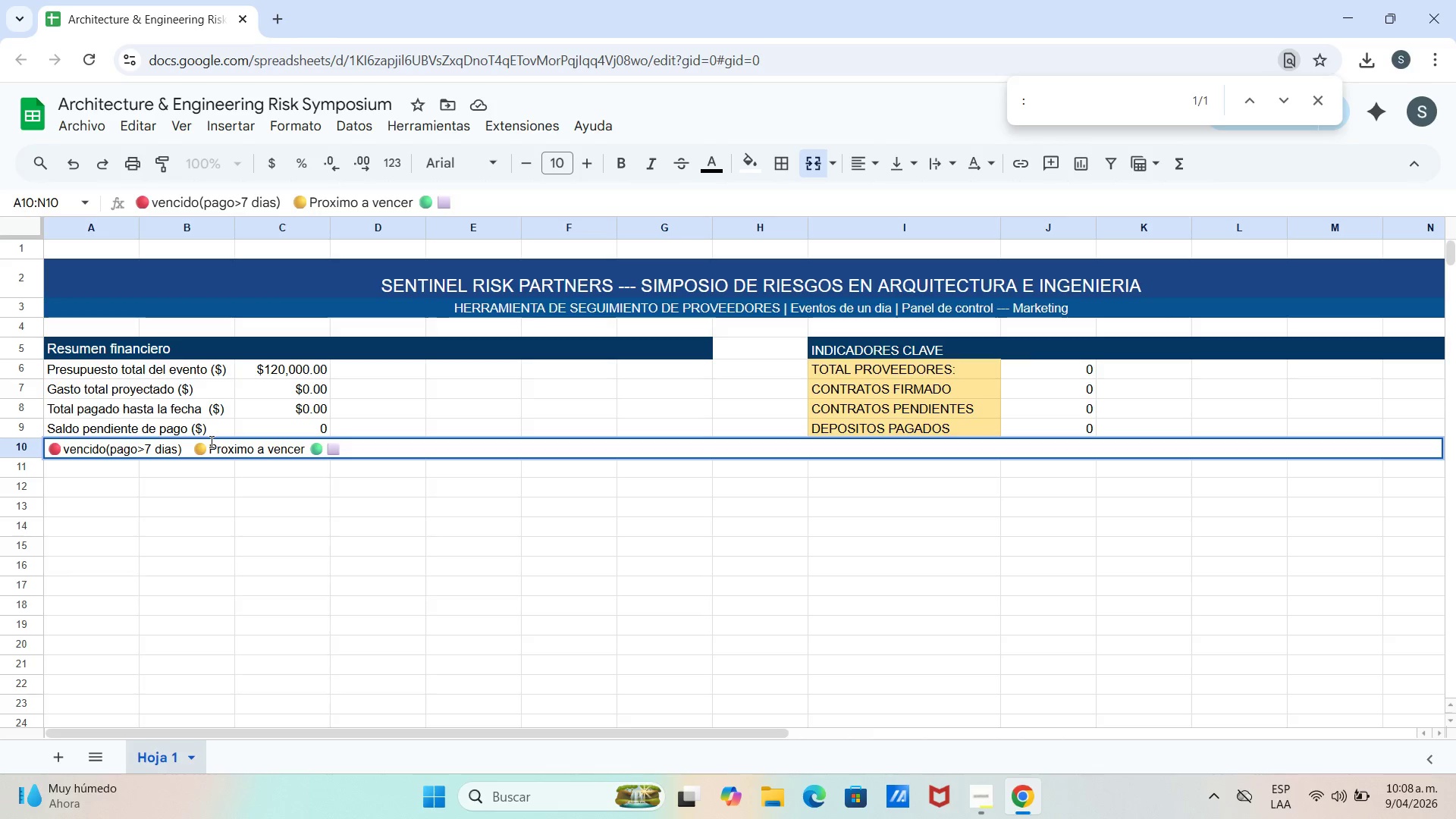 
key(CapsLock)
 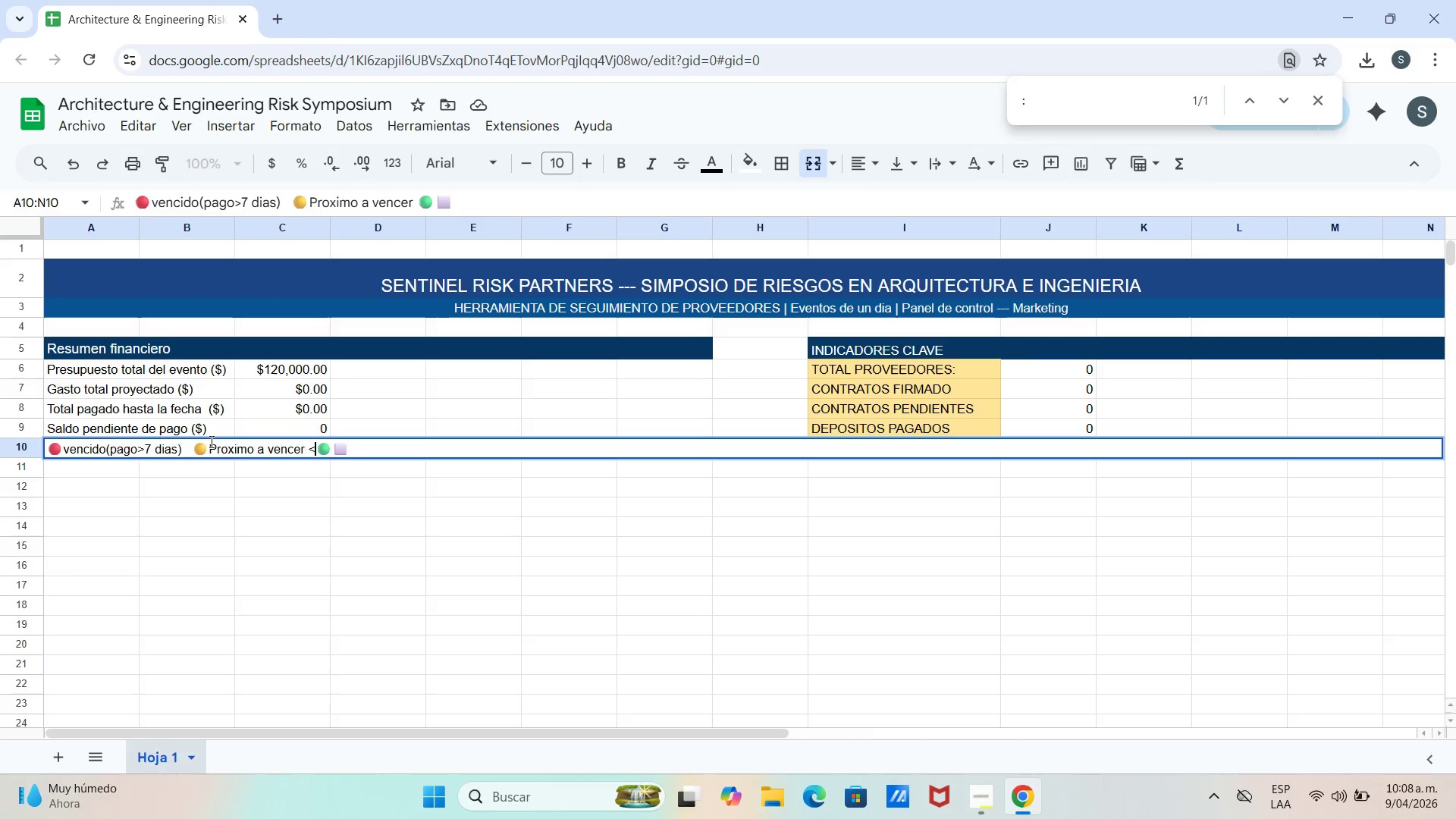 
key(Break)
 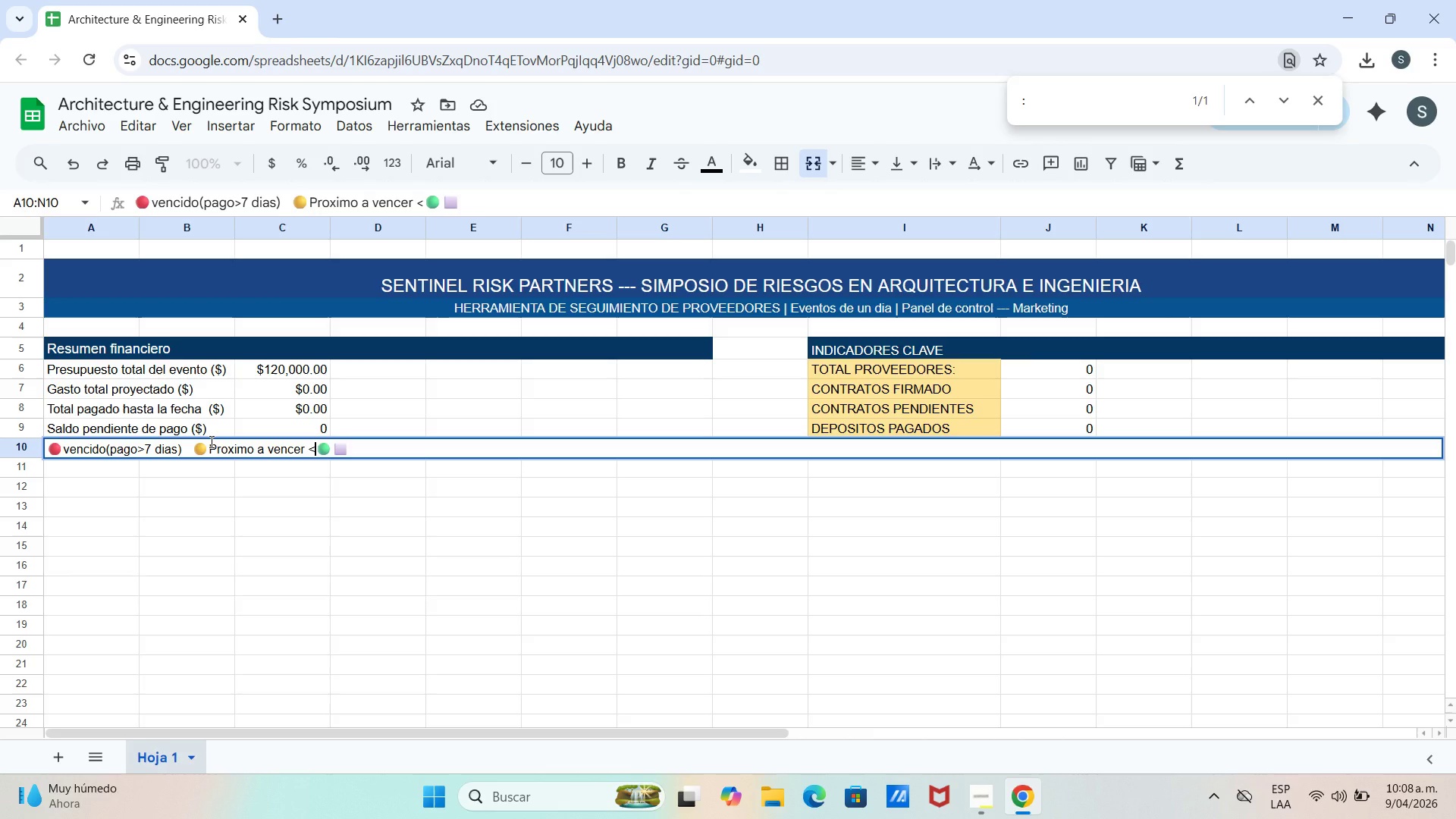 
key(Backspace)
 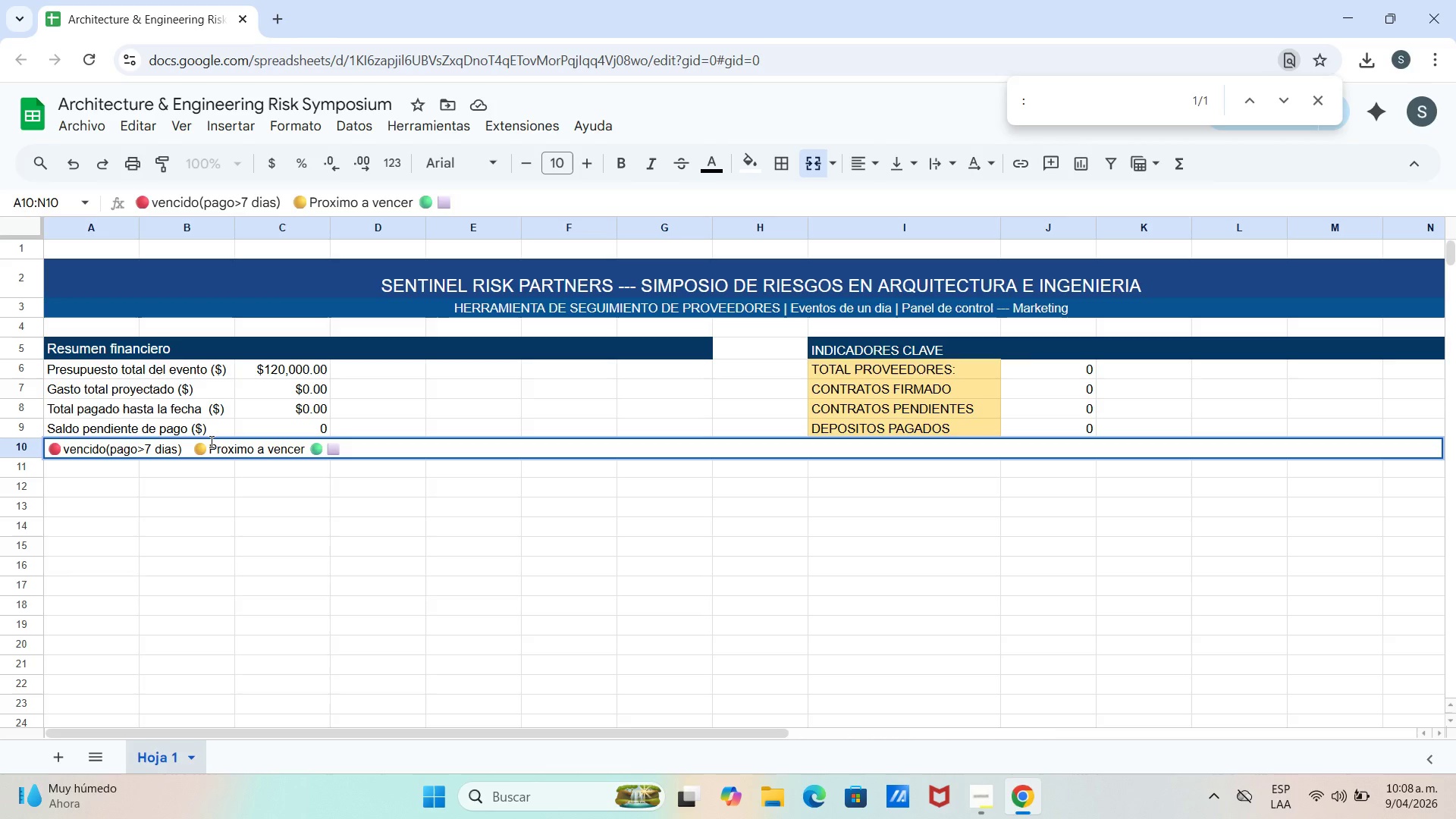 
key(Control+Break)
 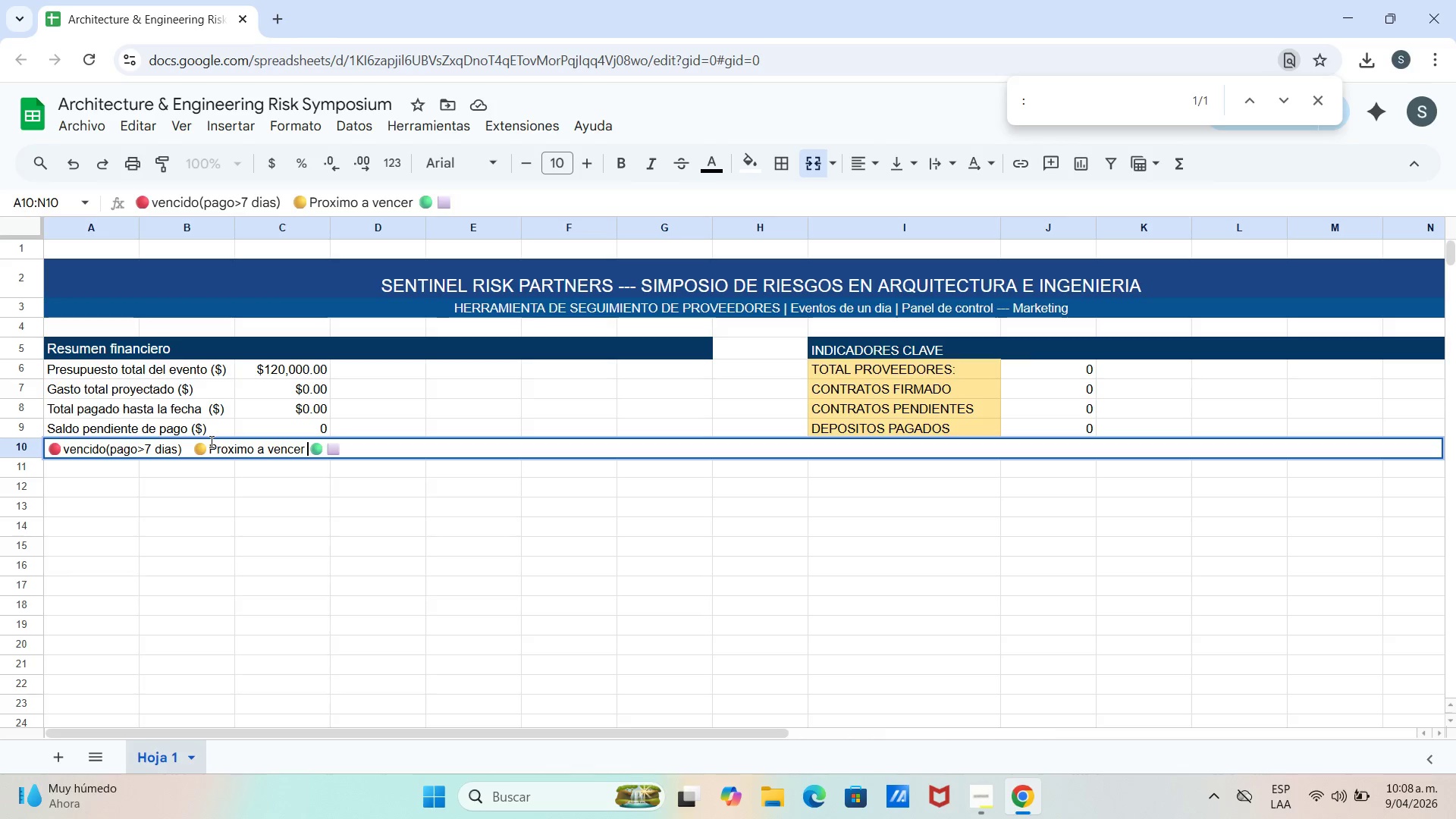 
key(Control+0)
 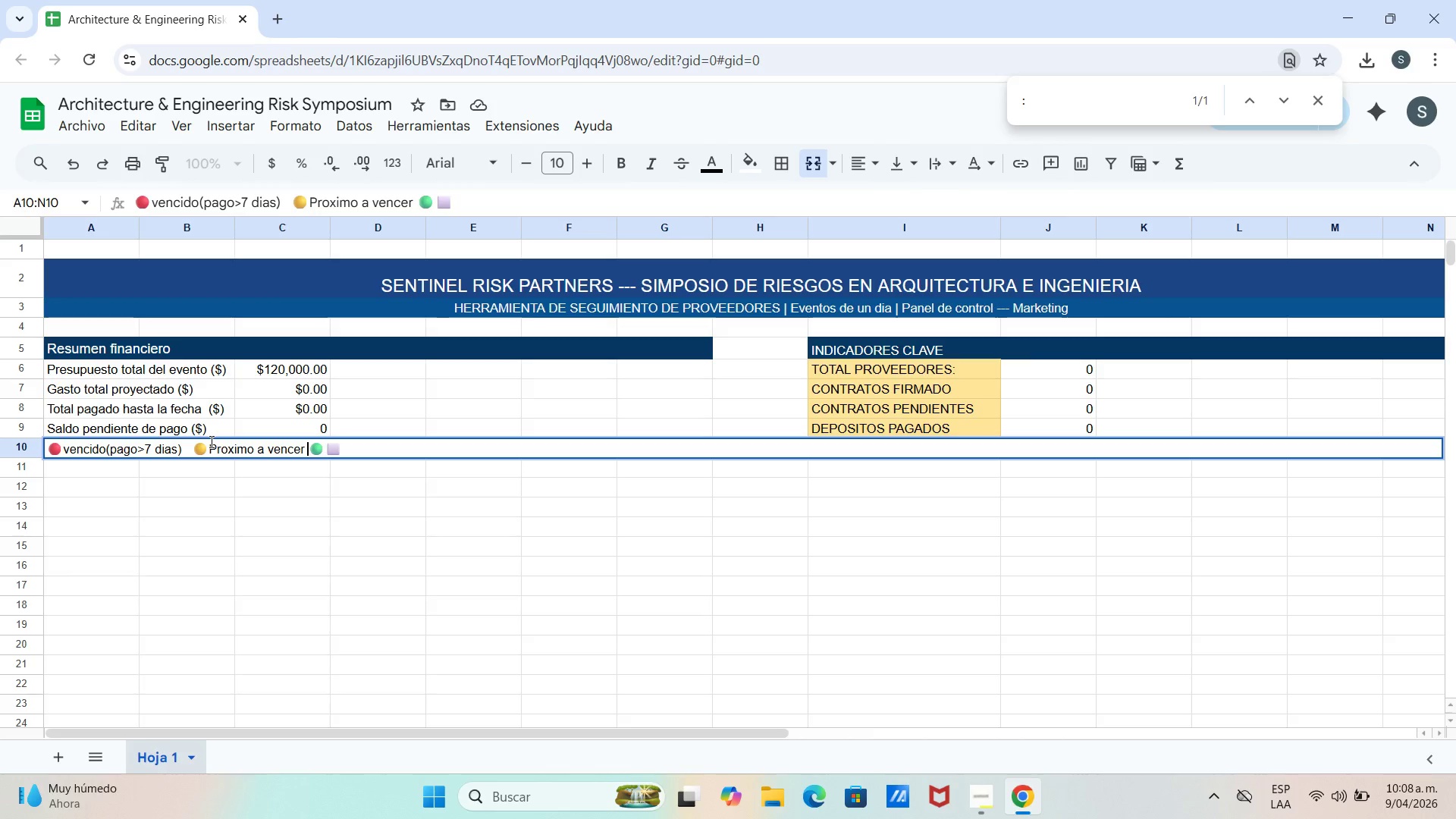 
key(Alt+Control+Break)
 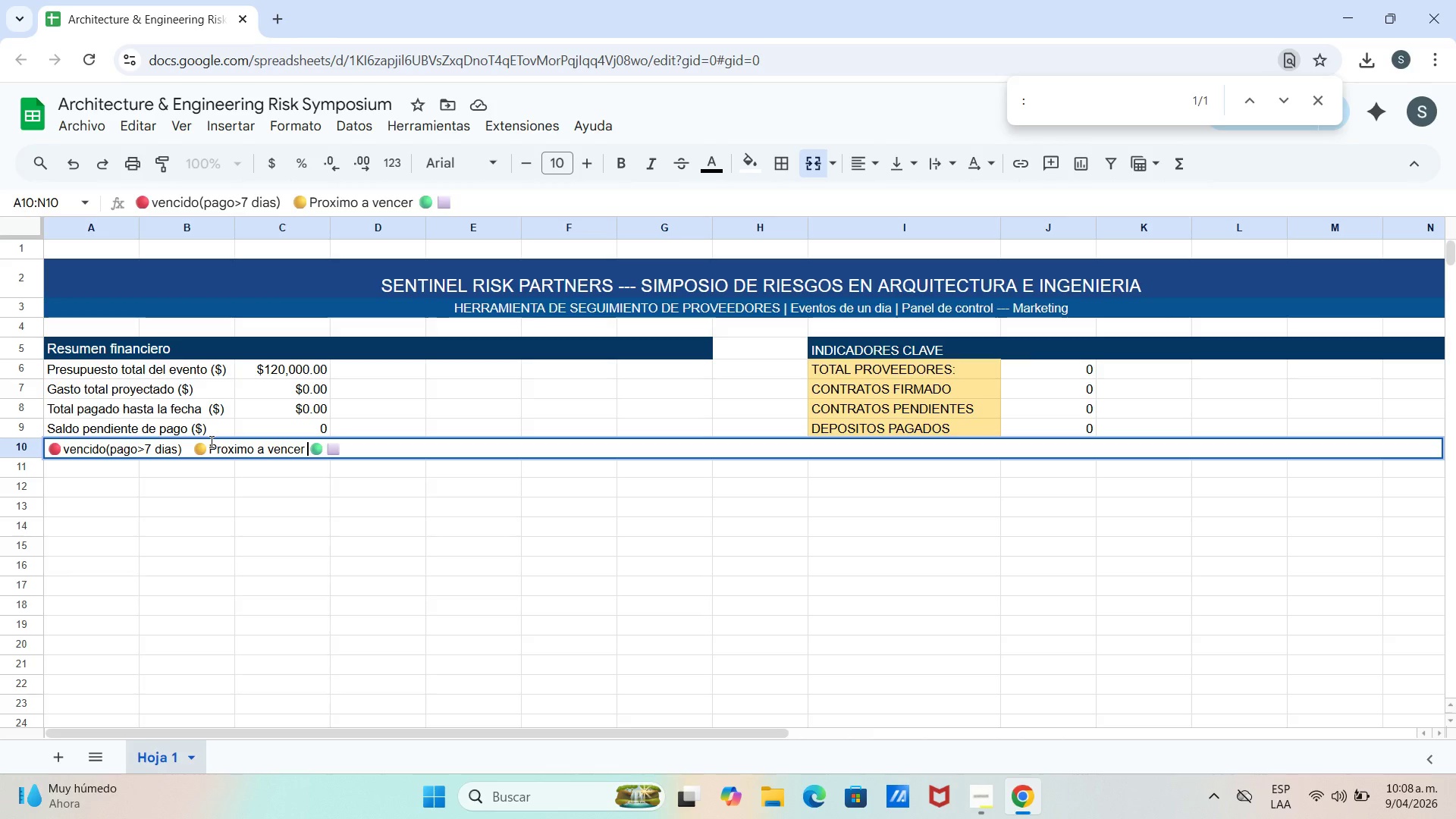 
key(Control+ControlLeft)
 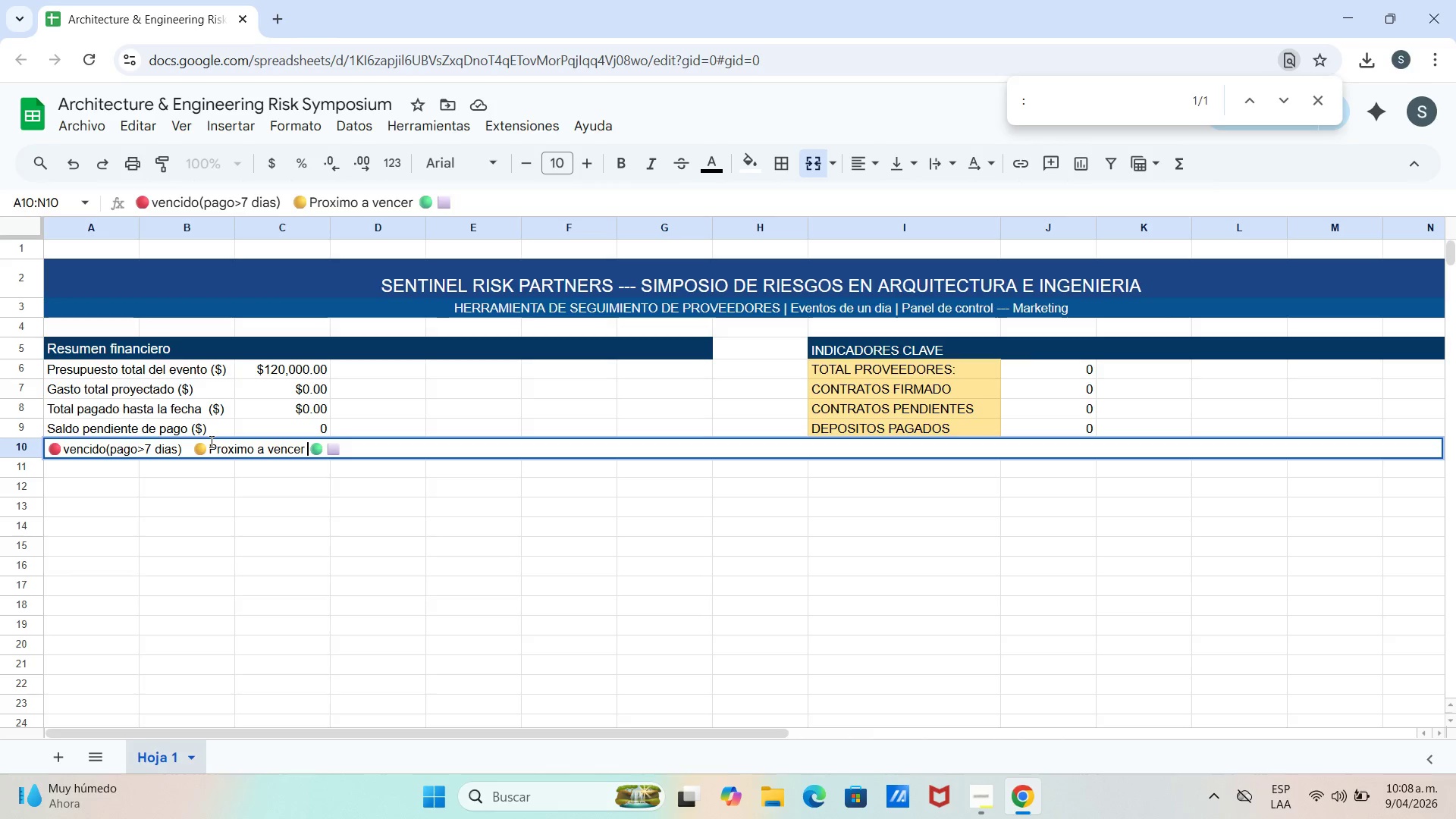 
key(Break)
 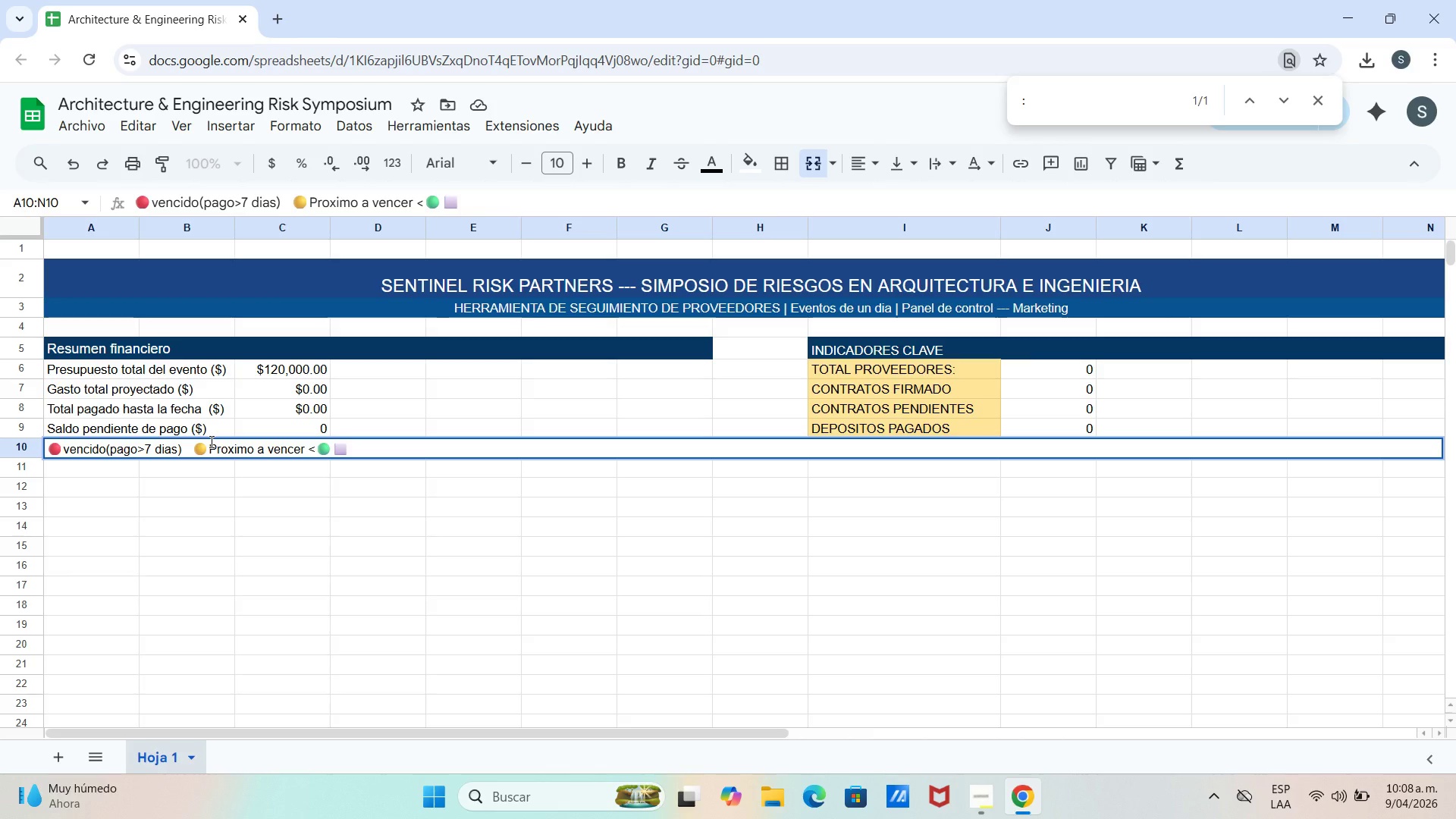 
key(Backspace)
 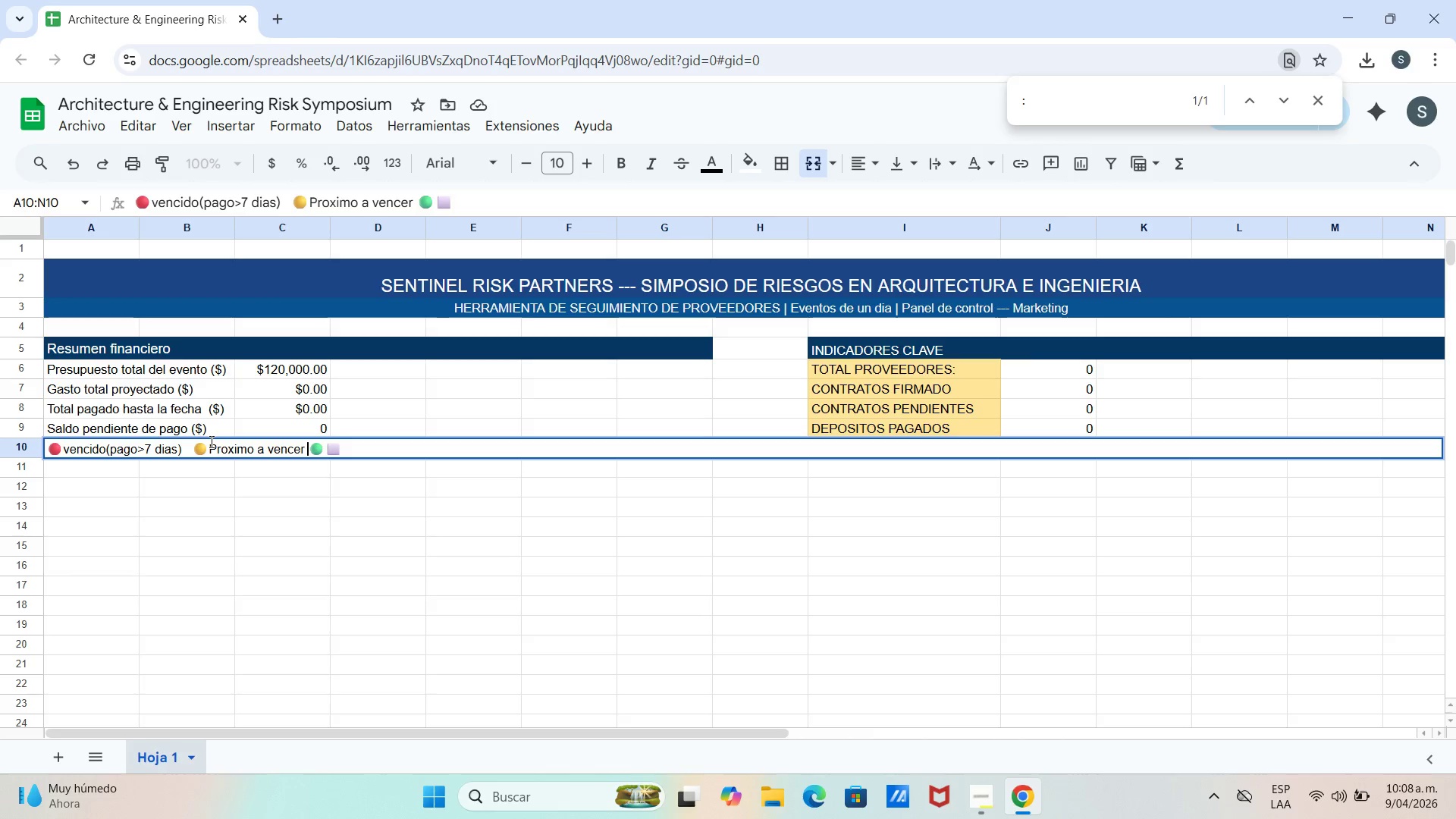 
key(Alt+Break)
 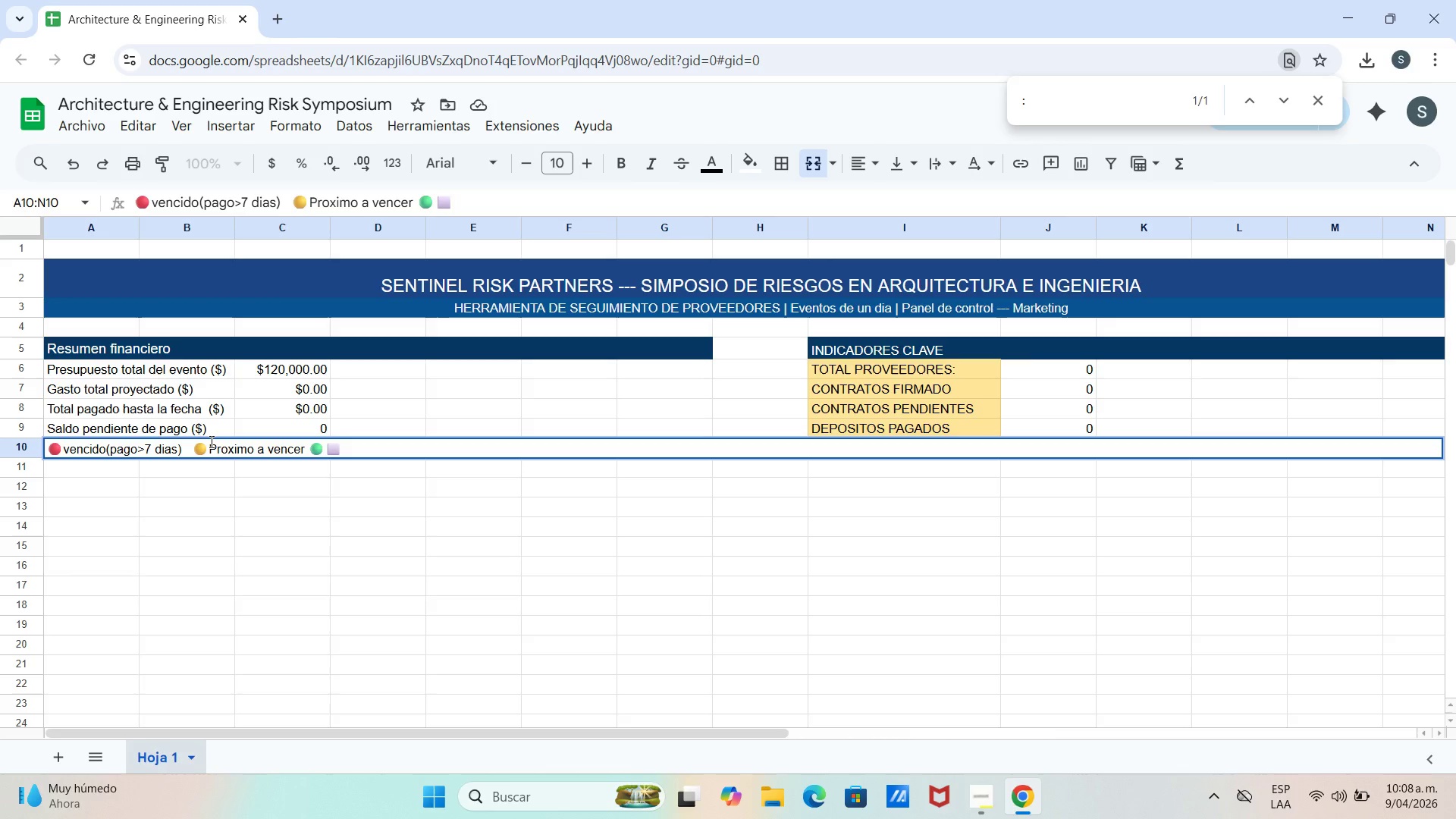 
key(Control+Break)
 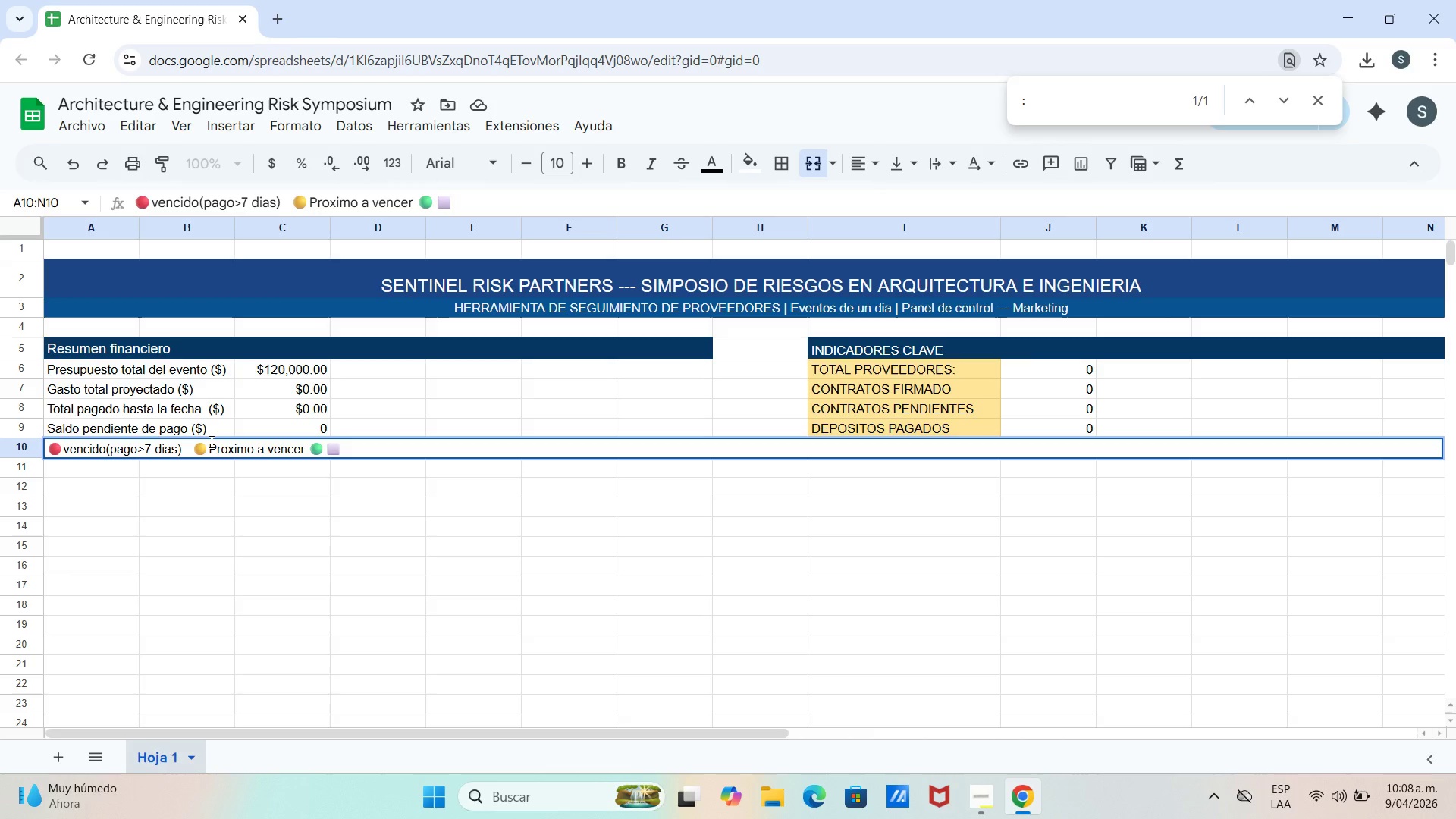 
key(Control+ControlLeft)
 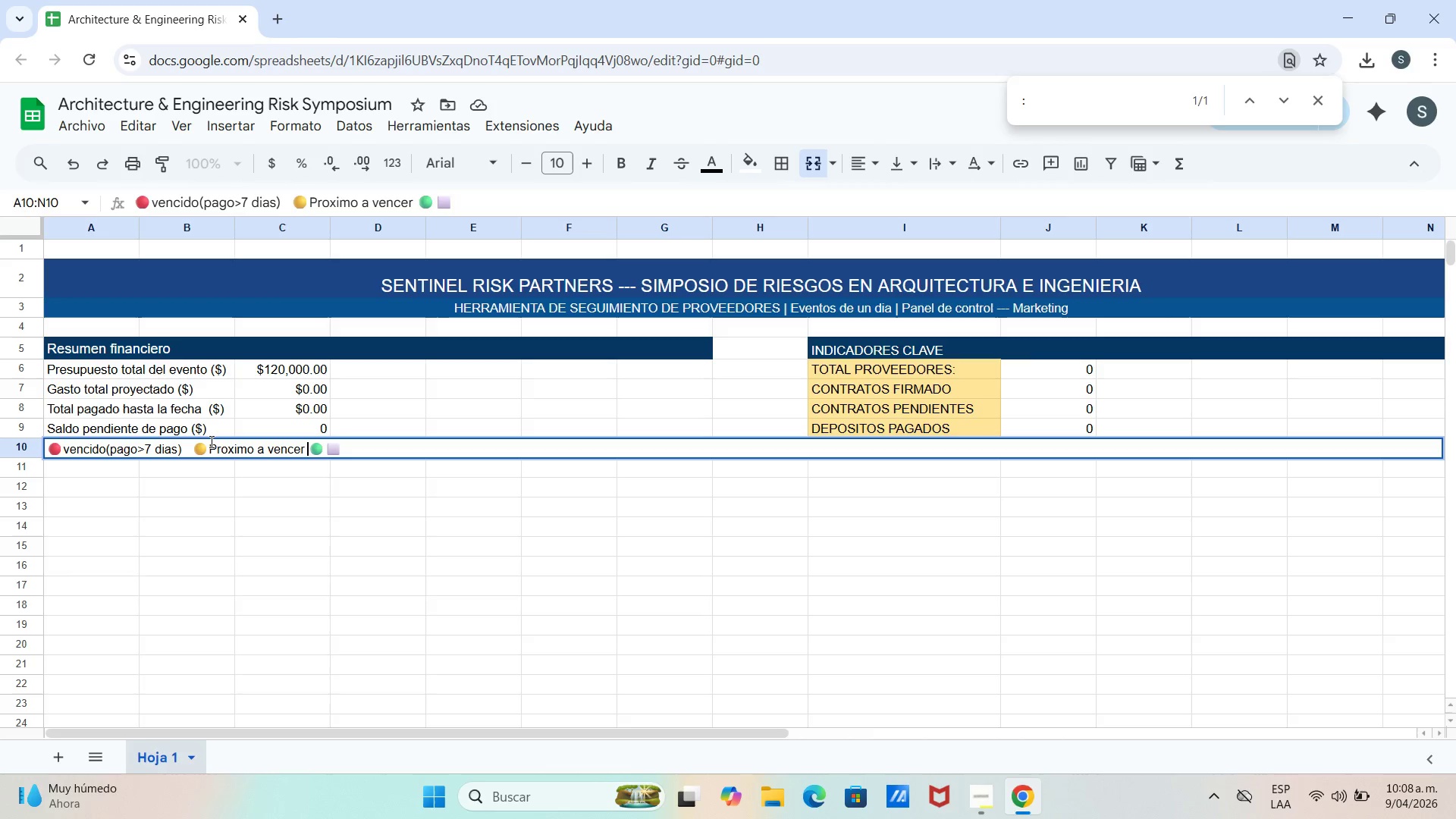 
key(Alt+Control+AltRight)
 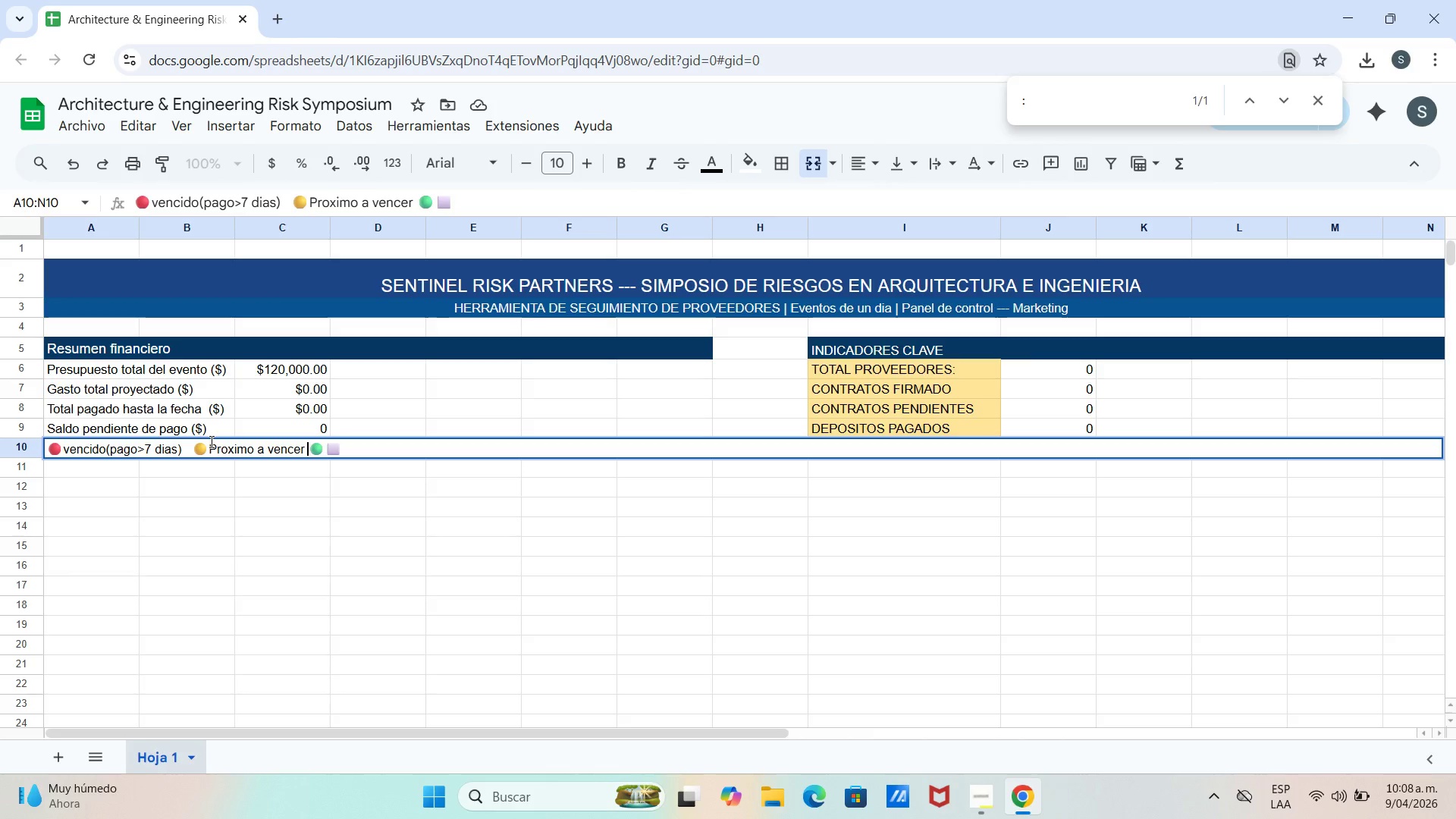 
key(Alt+Control+Break)
 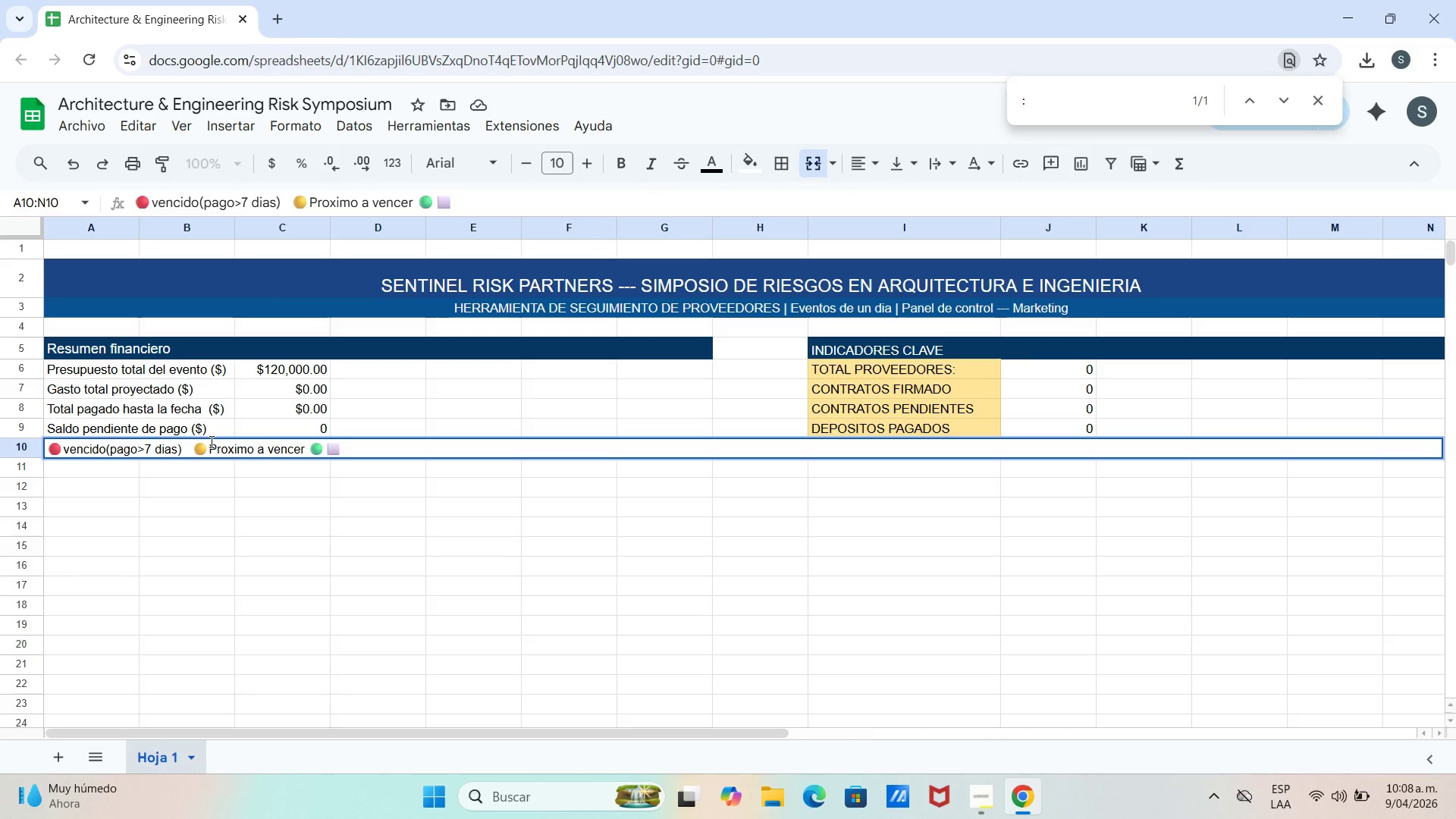 
key(Shift+Break)
 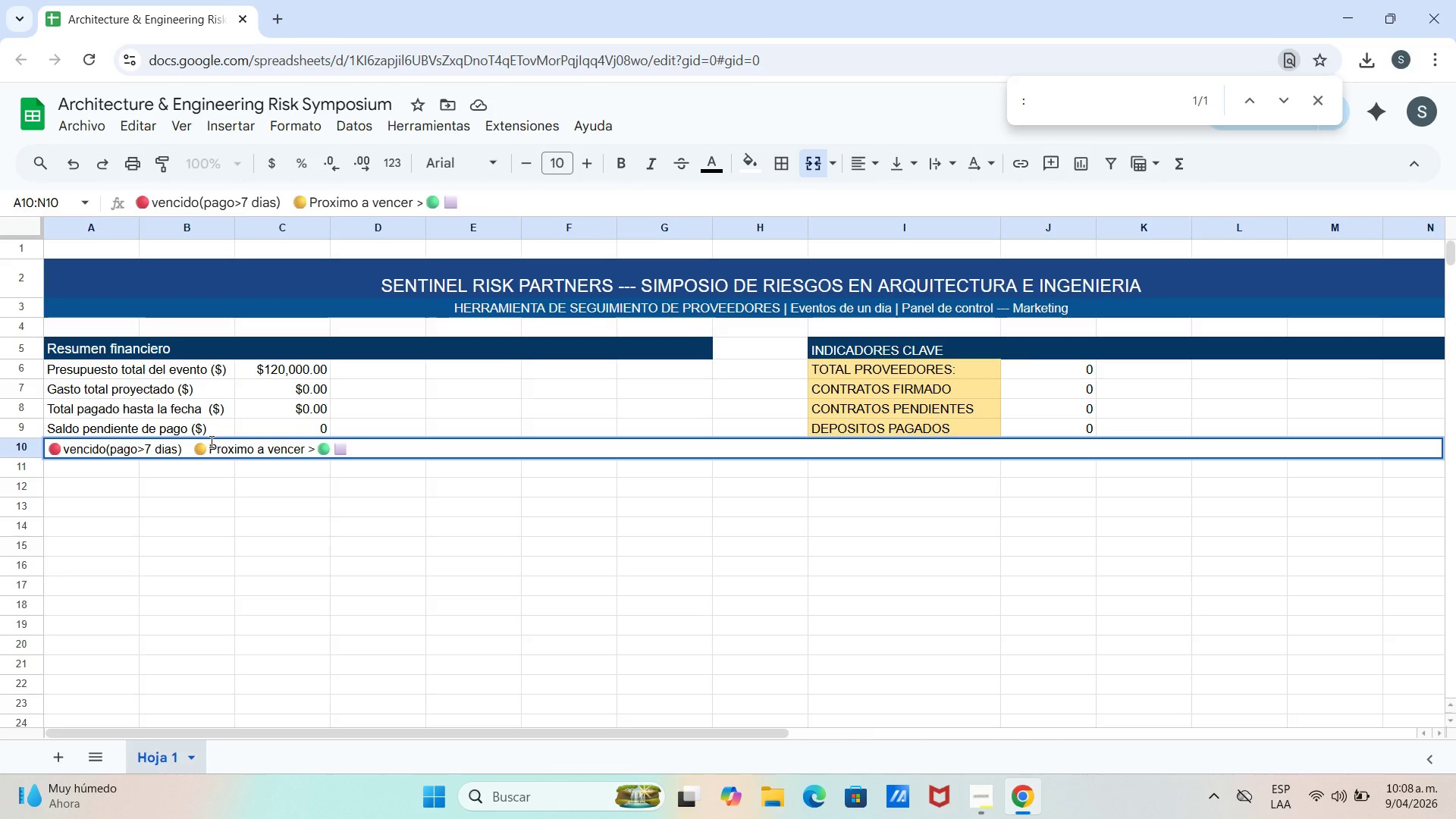 
key(Backspace)
 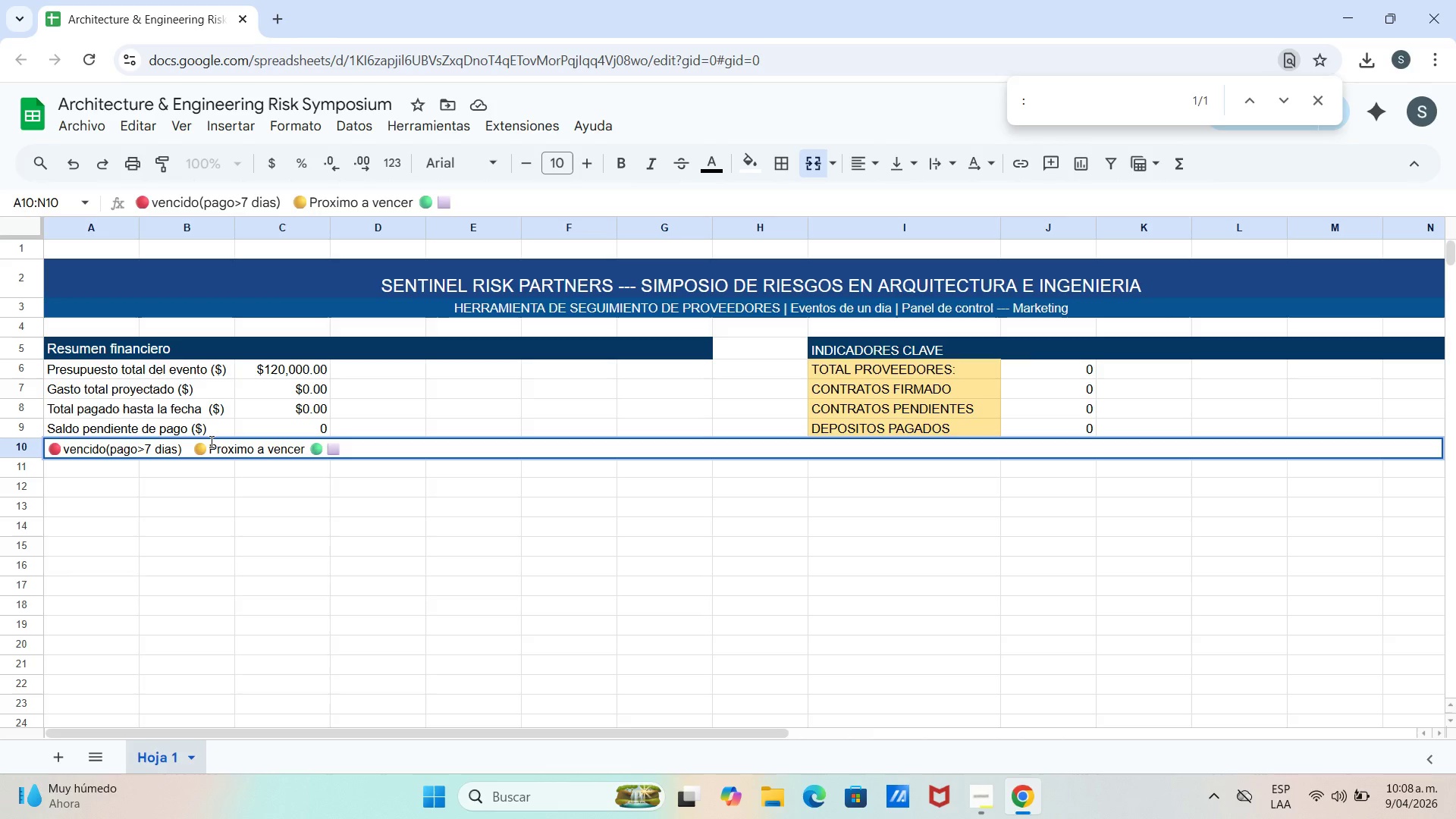 
key(Shift+Break)
 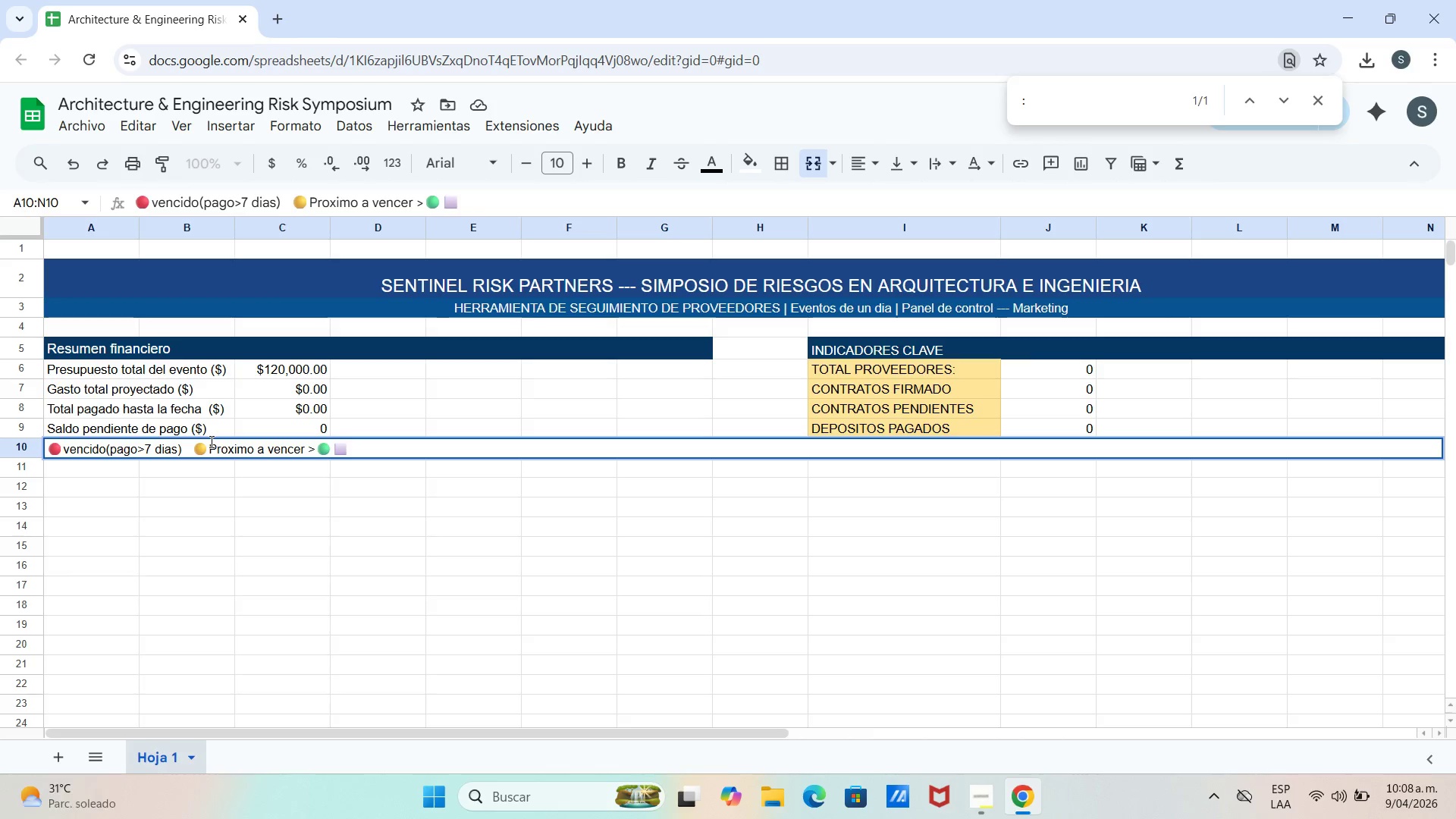 
key(Backspace)
 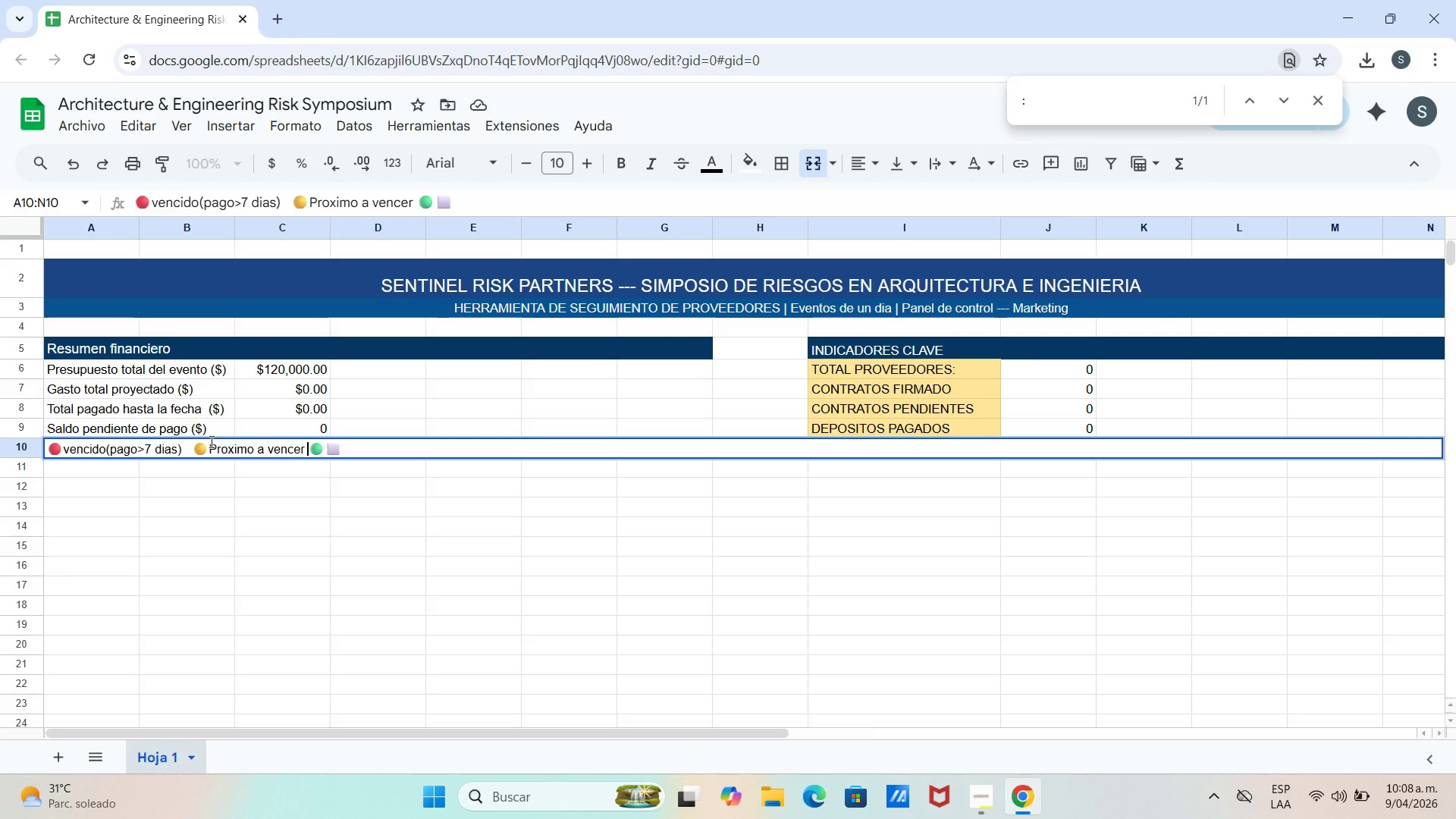 
wait(8.72)
 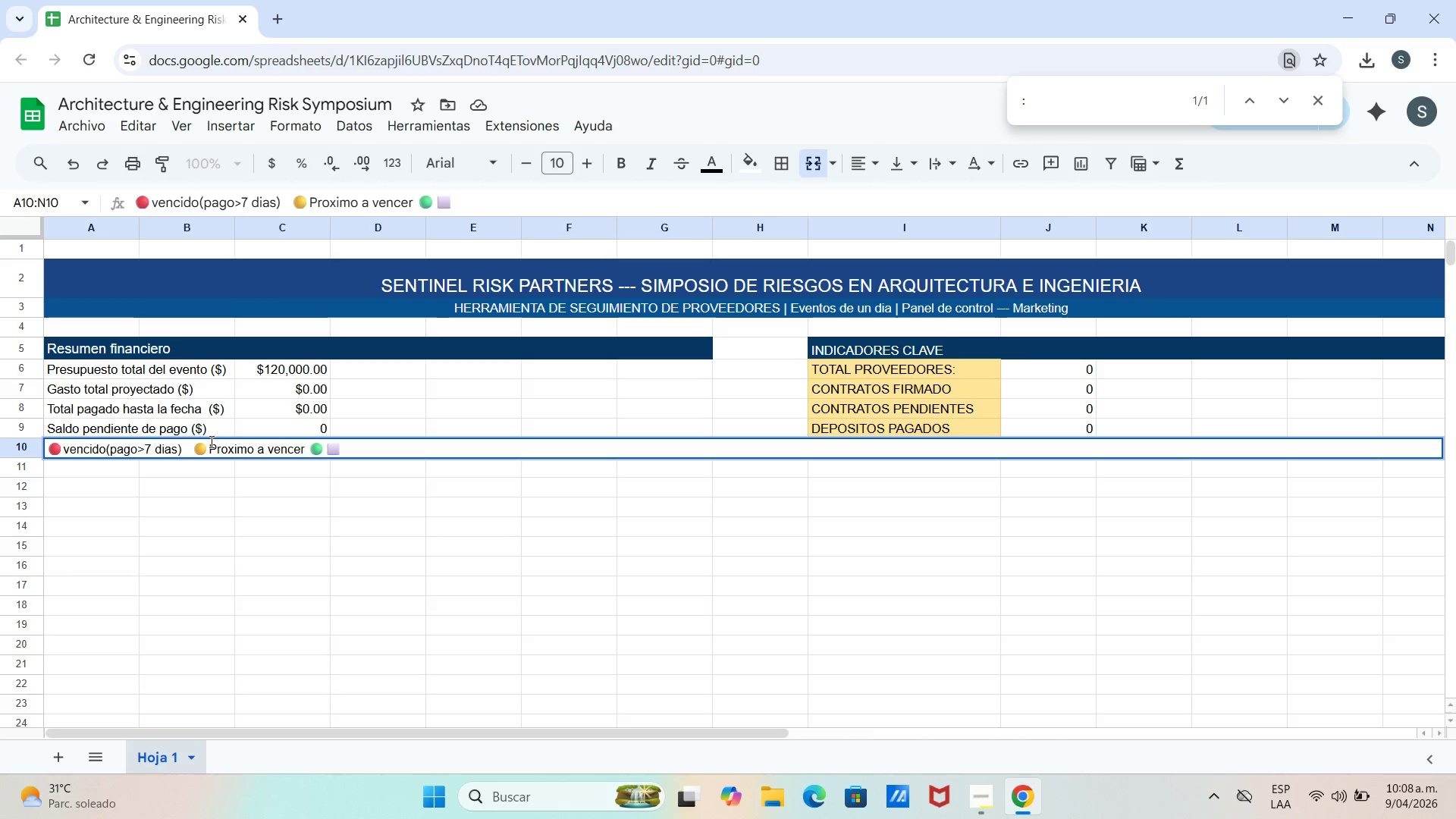 
key(Alt+Break)
 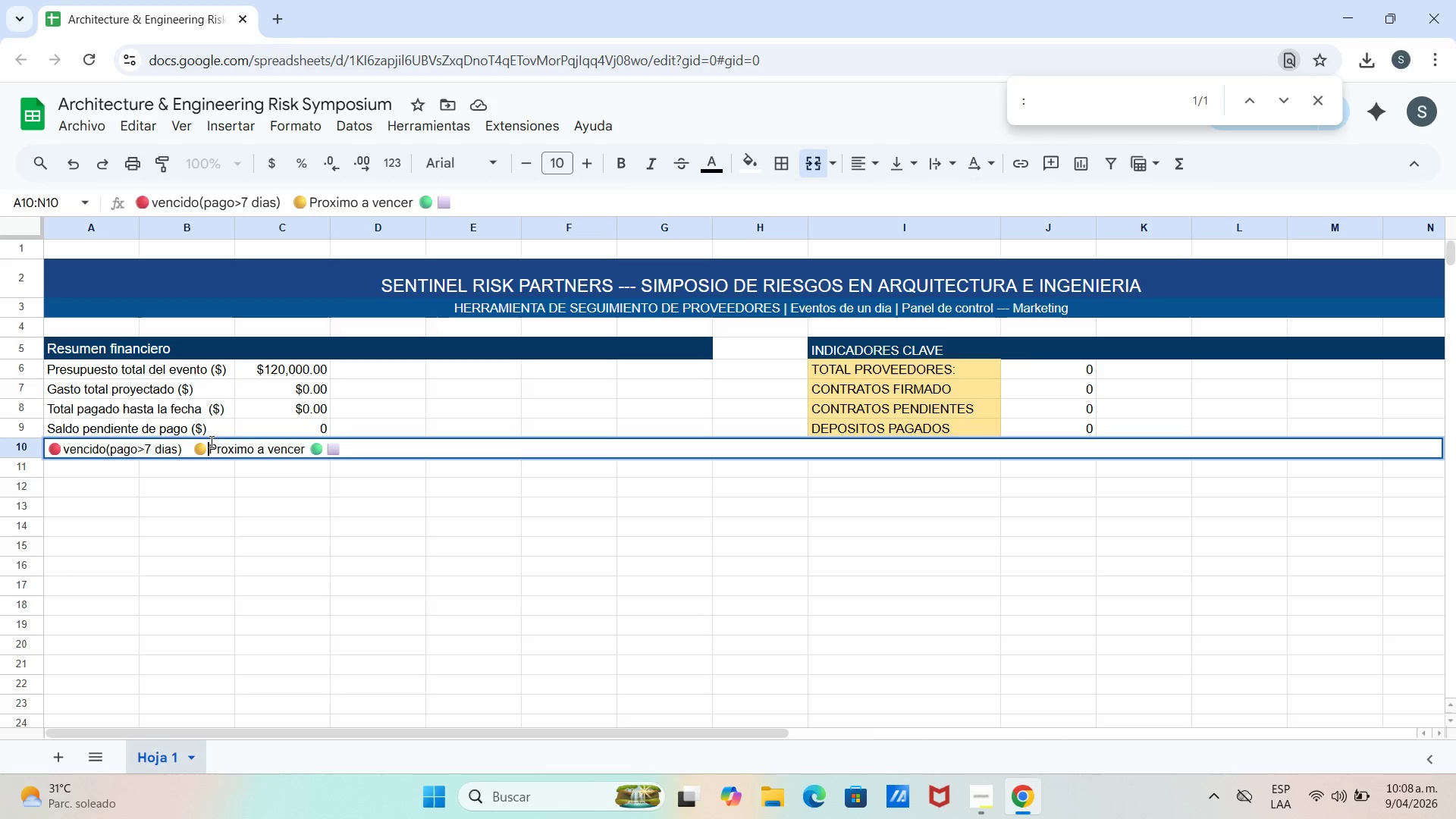 
left_click([210, 441])
 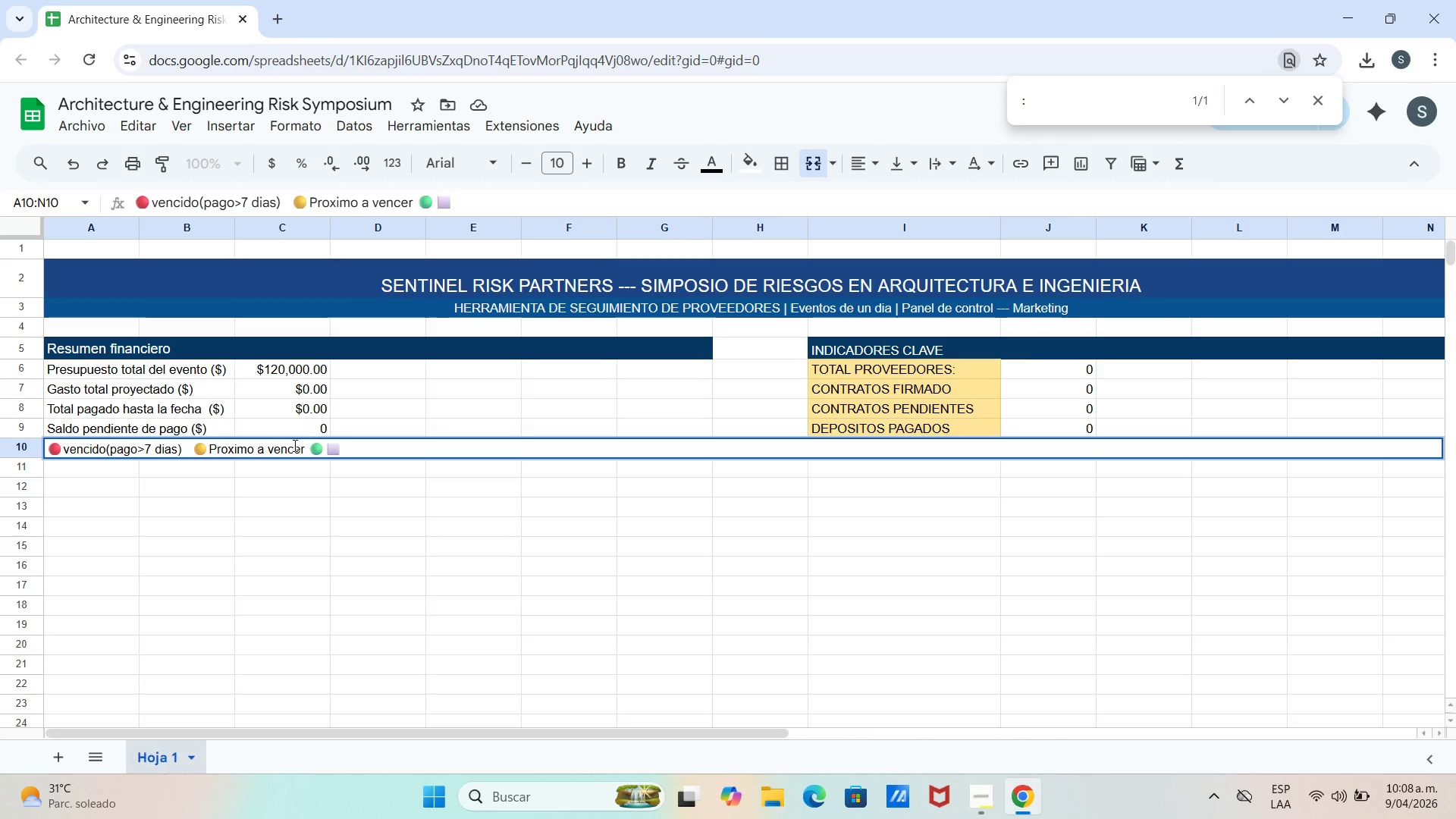 
left_click([302, 445])
 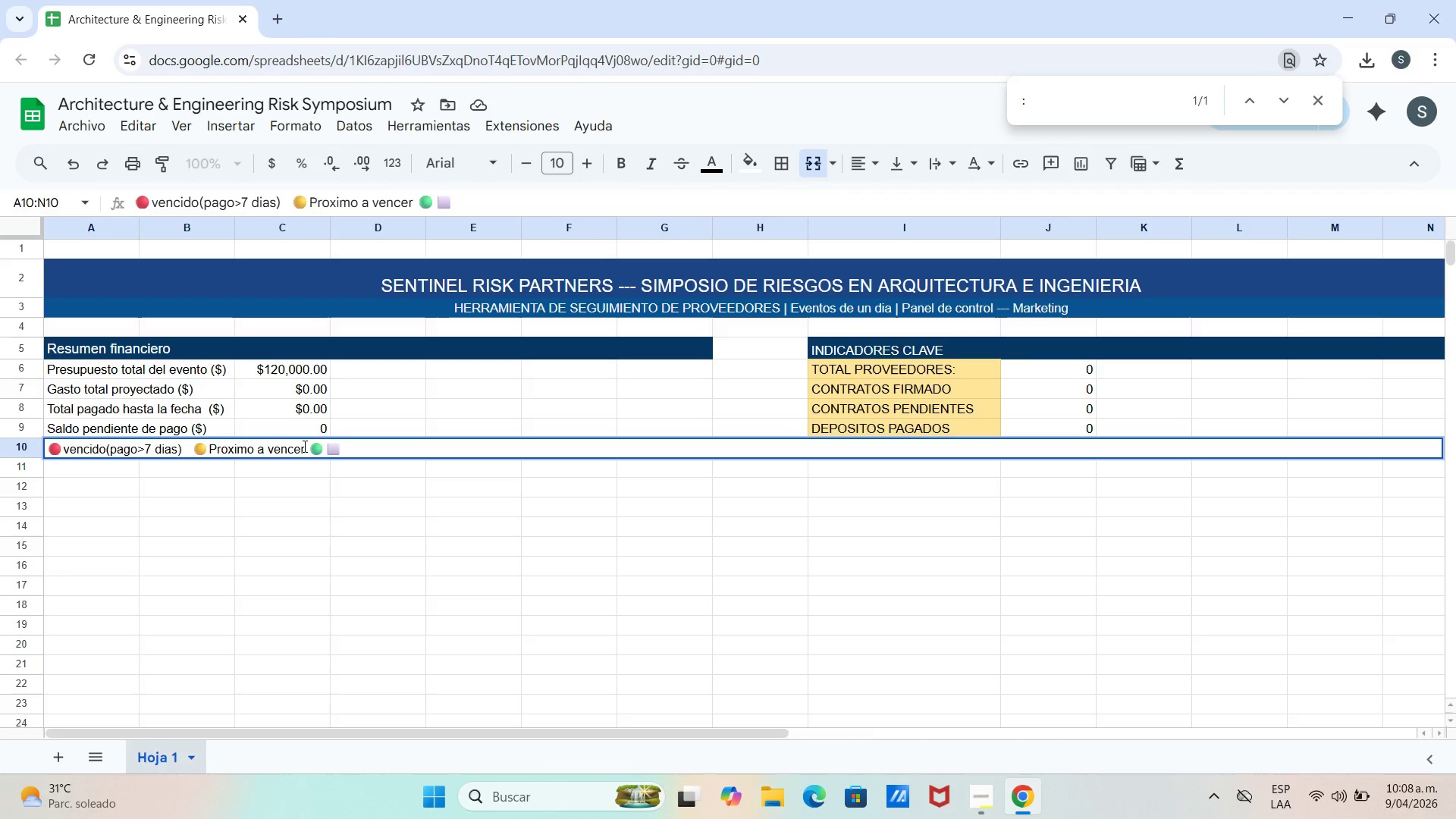 
left_click([303, 446])
 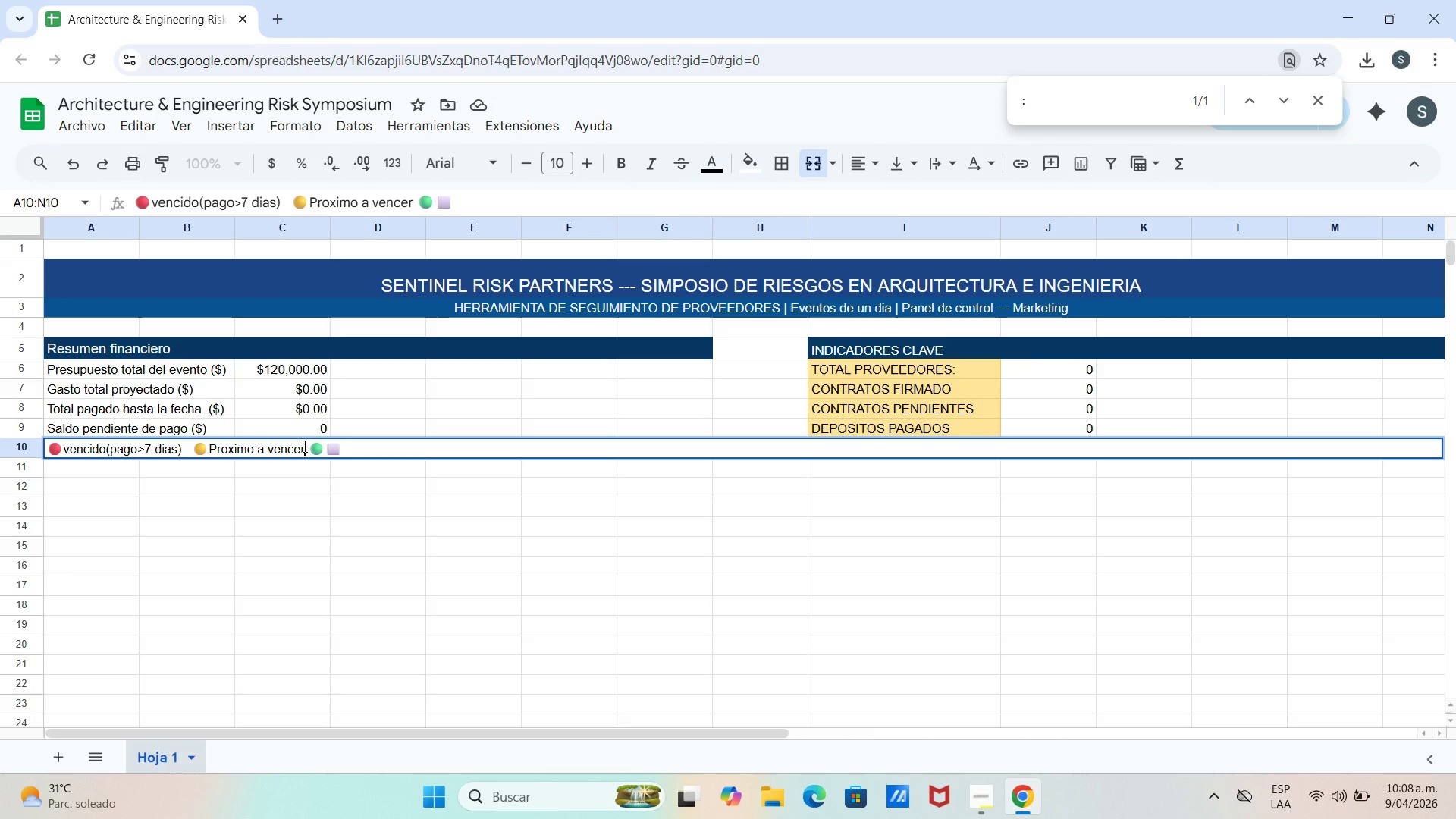 
wait(11.52)
 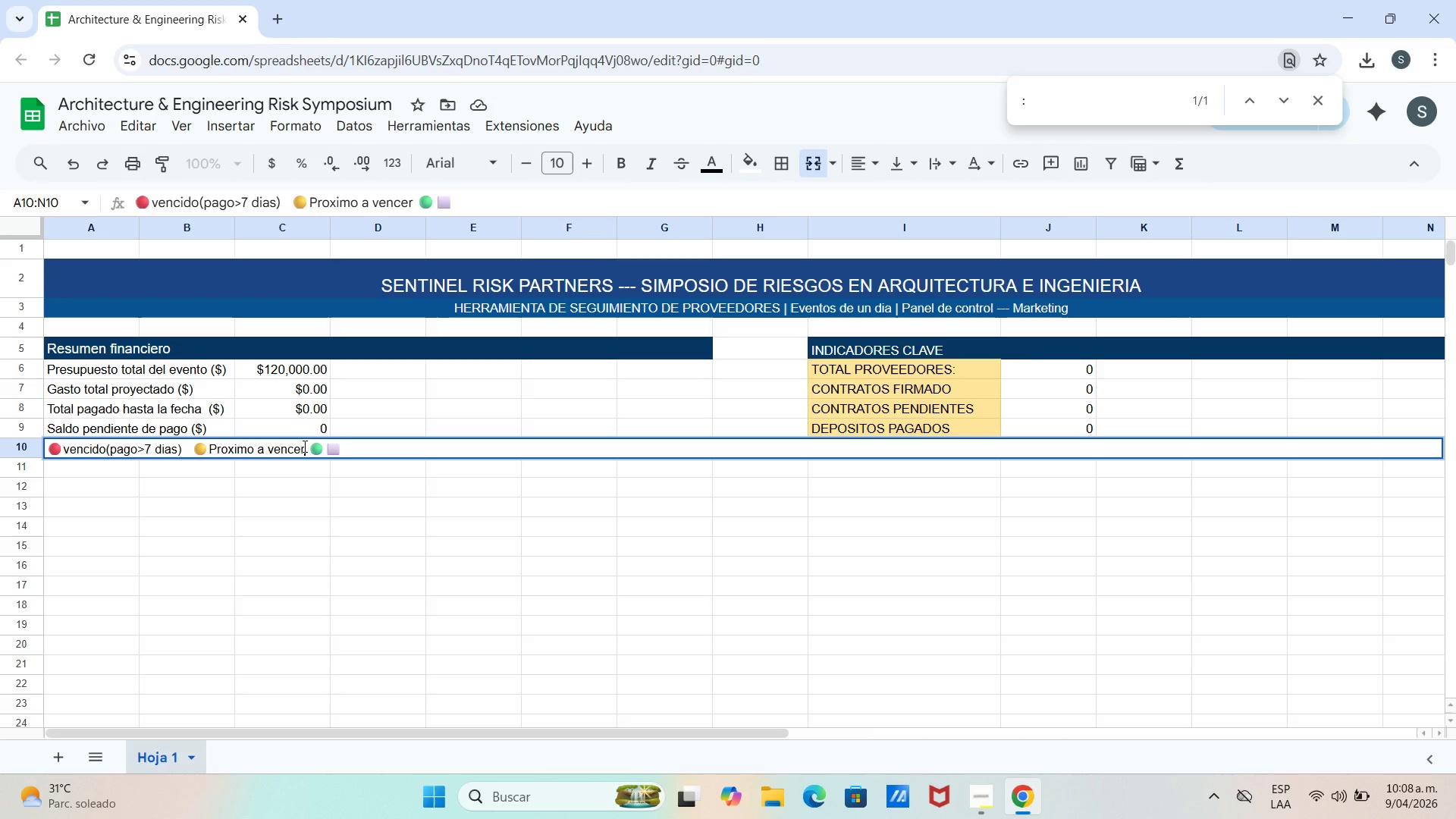 
type([Break]7DIAS+)
key(Backspace)
key(Backspace)
key(Backspace)
key(Backspace)
key(Backspace)
type(dias)
 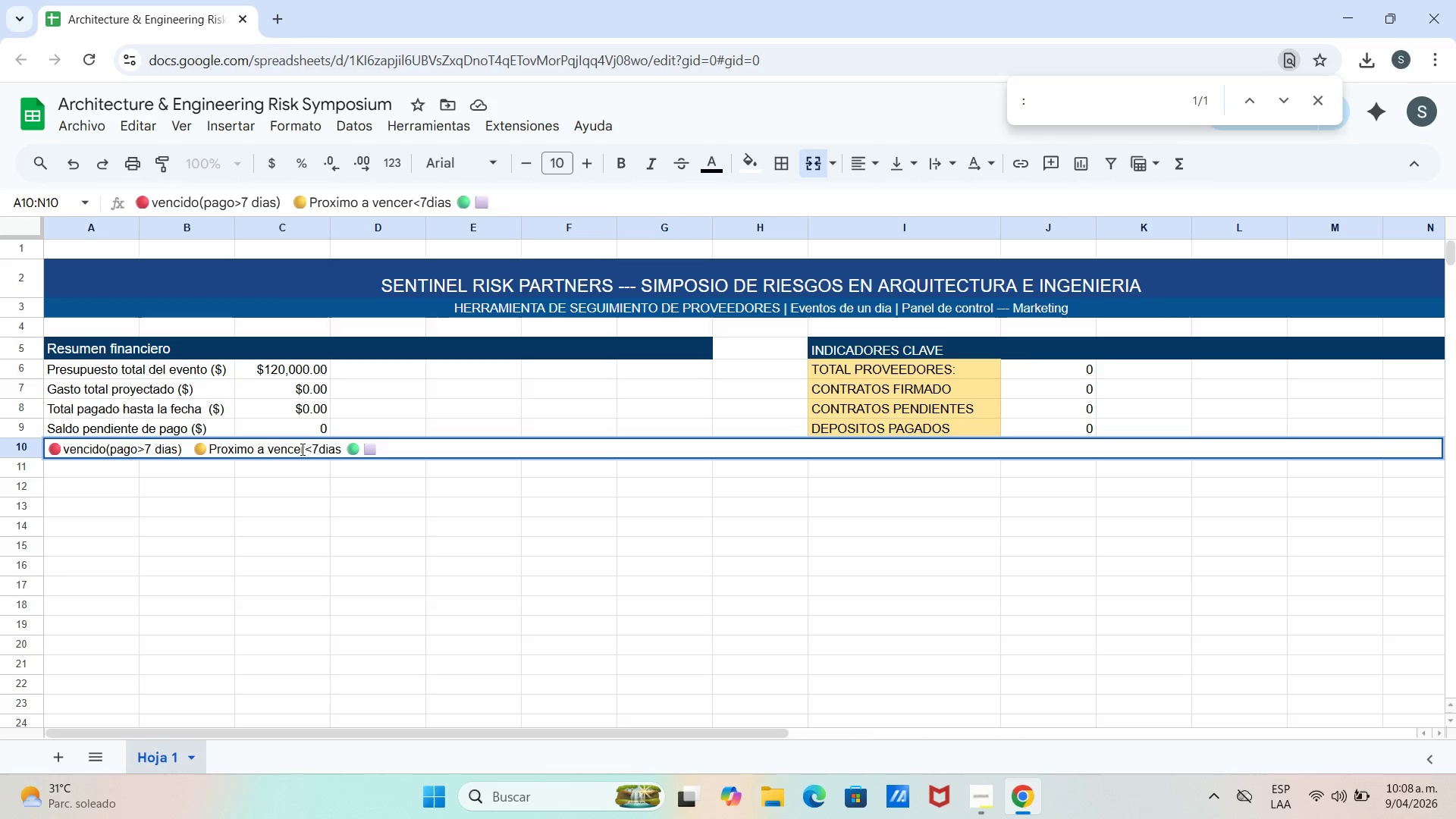 
double_click([305, 449])
 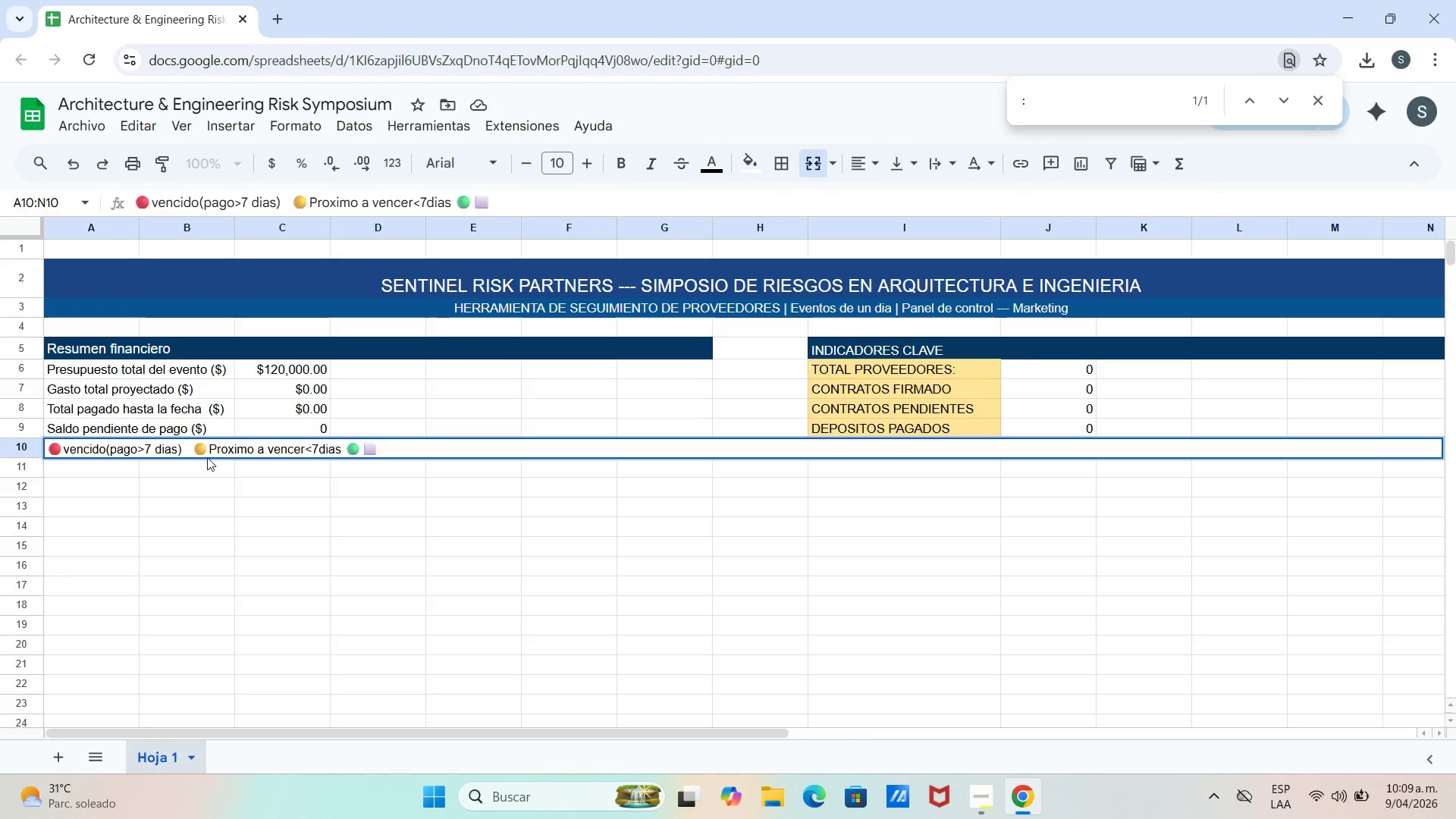 
wait(10.8)
 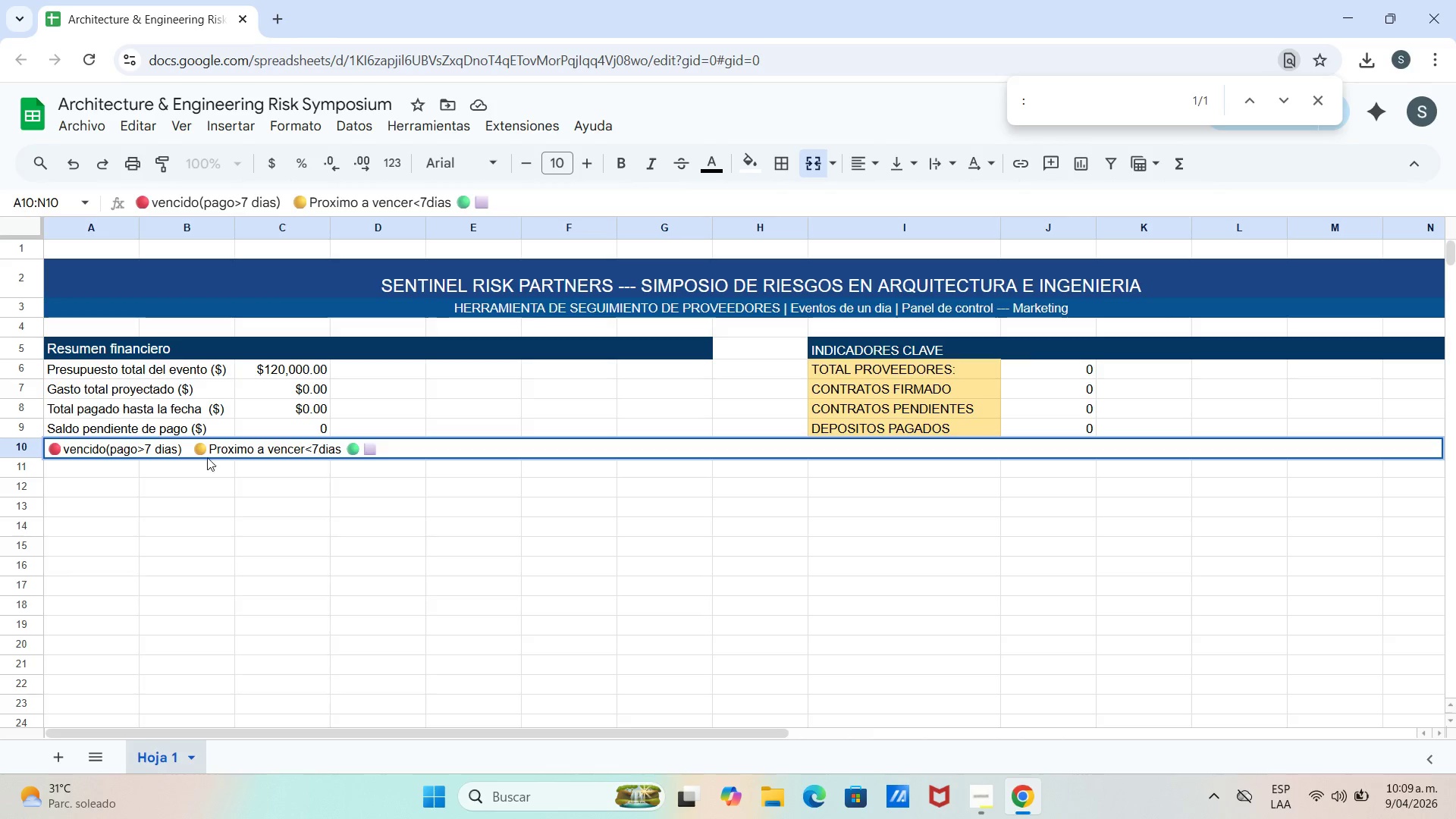 
key(Space)
 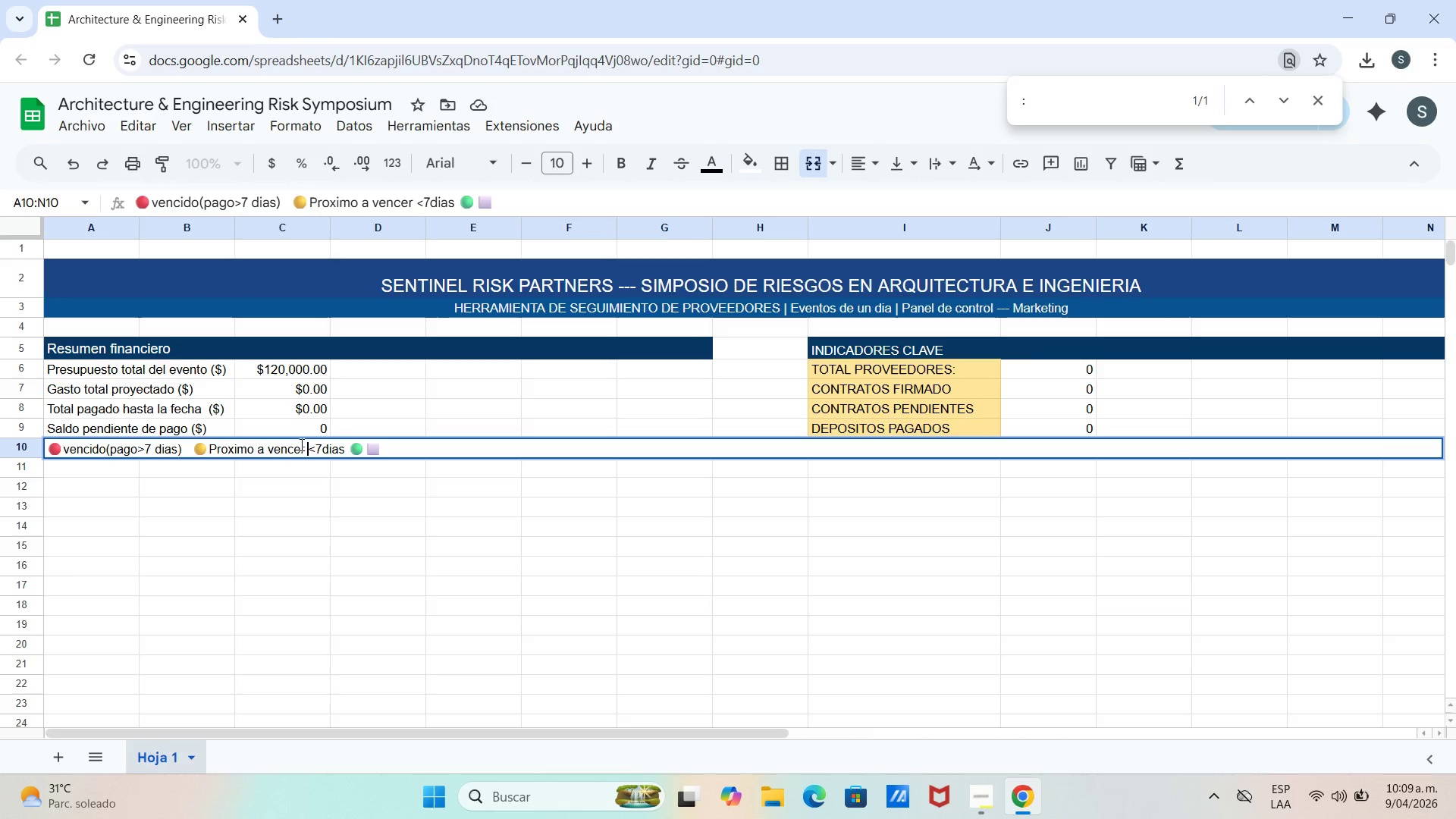 
key(Shift+8)
 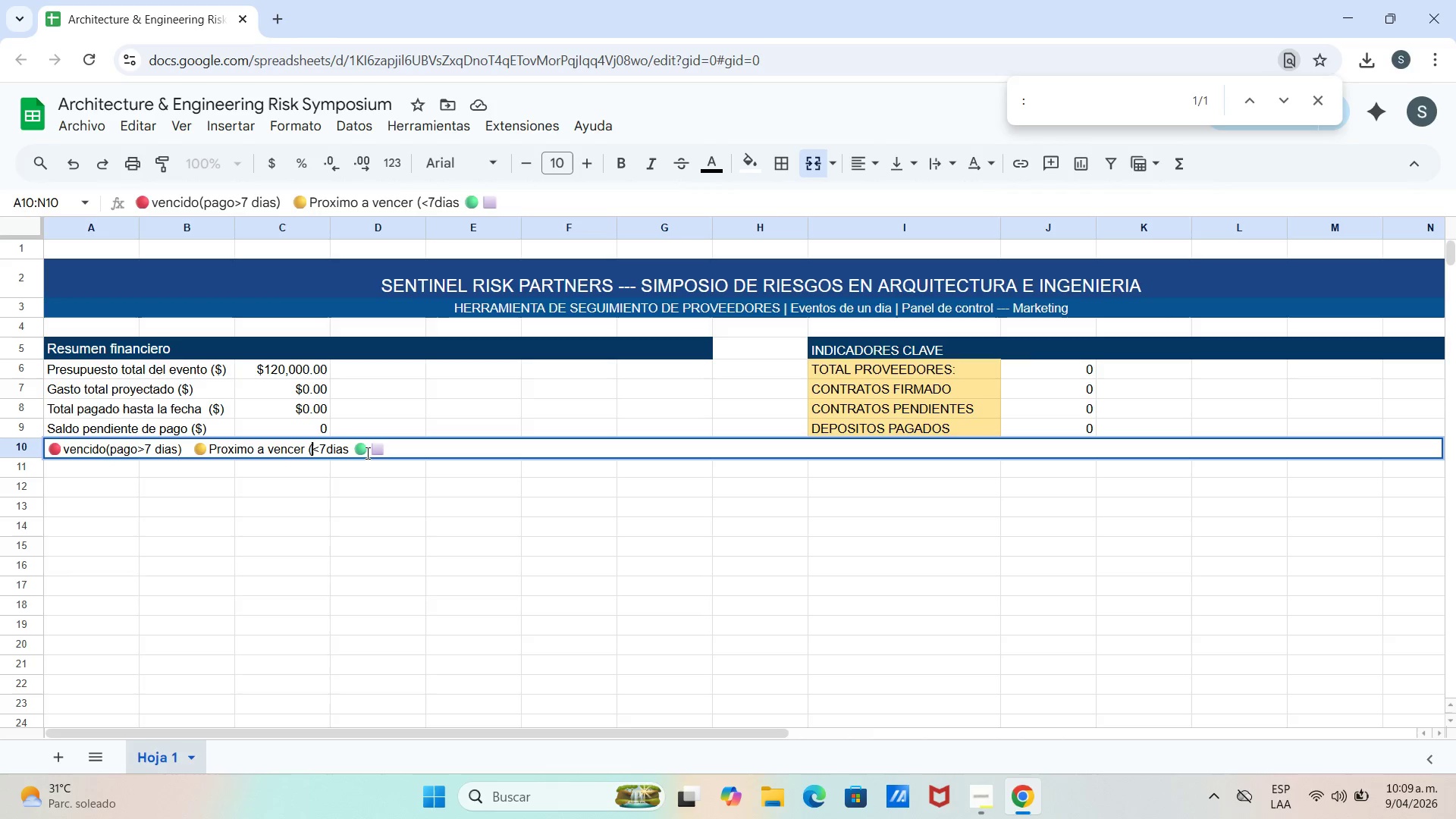 
left_click([351, 453])
 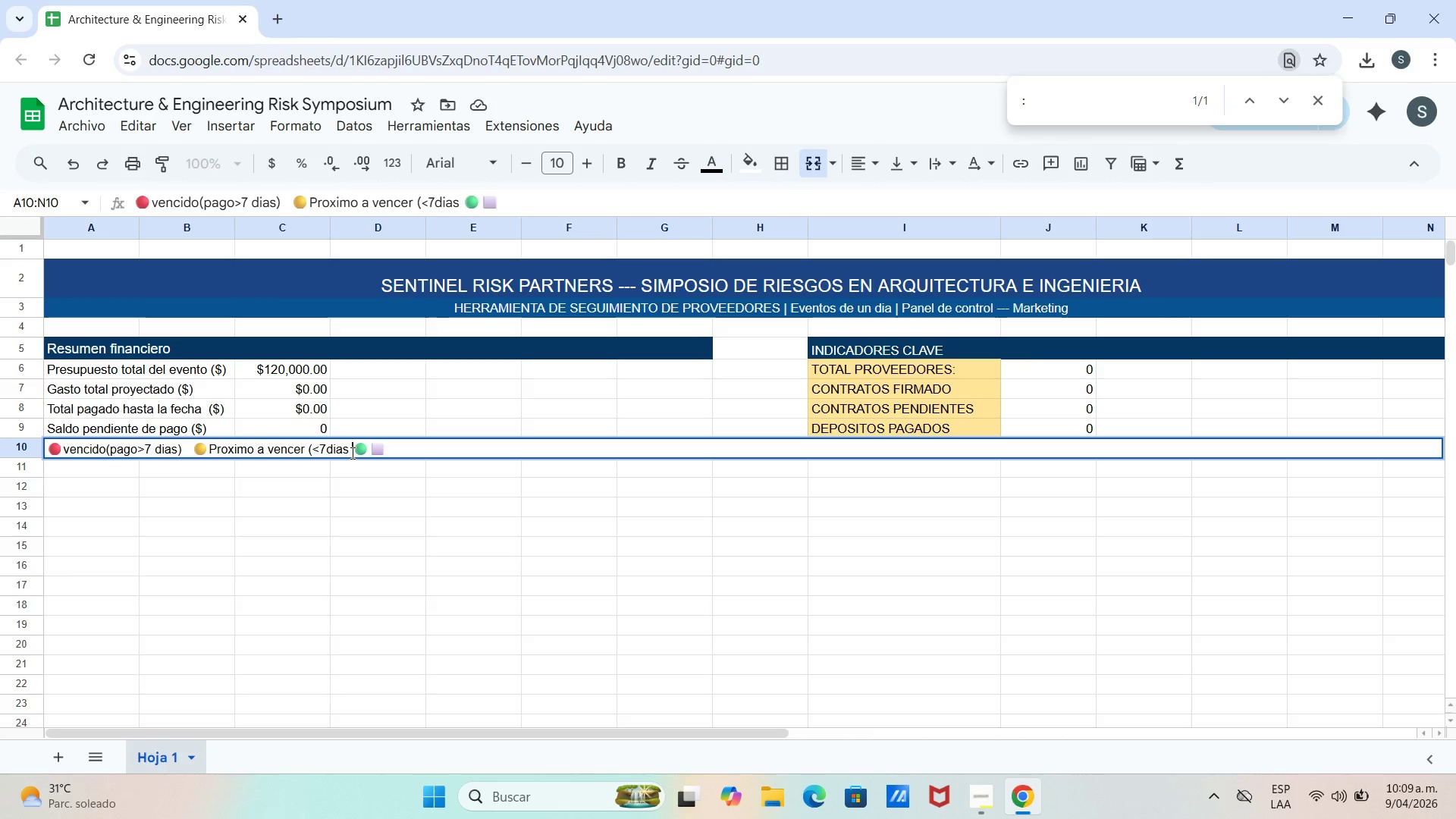 
key(Shift+9)
 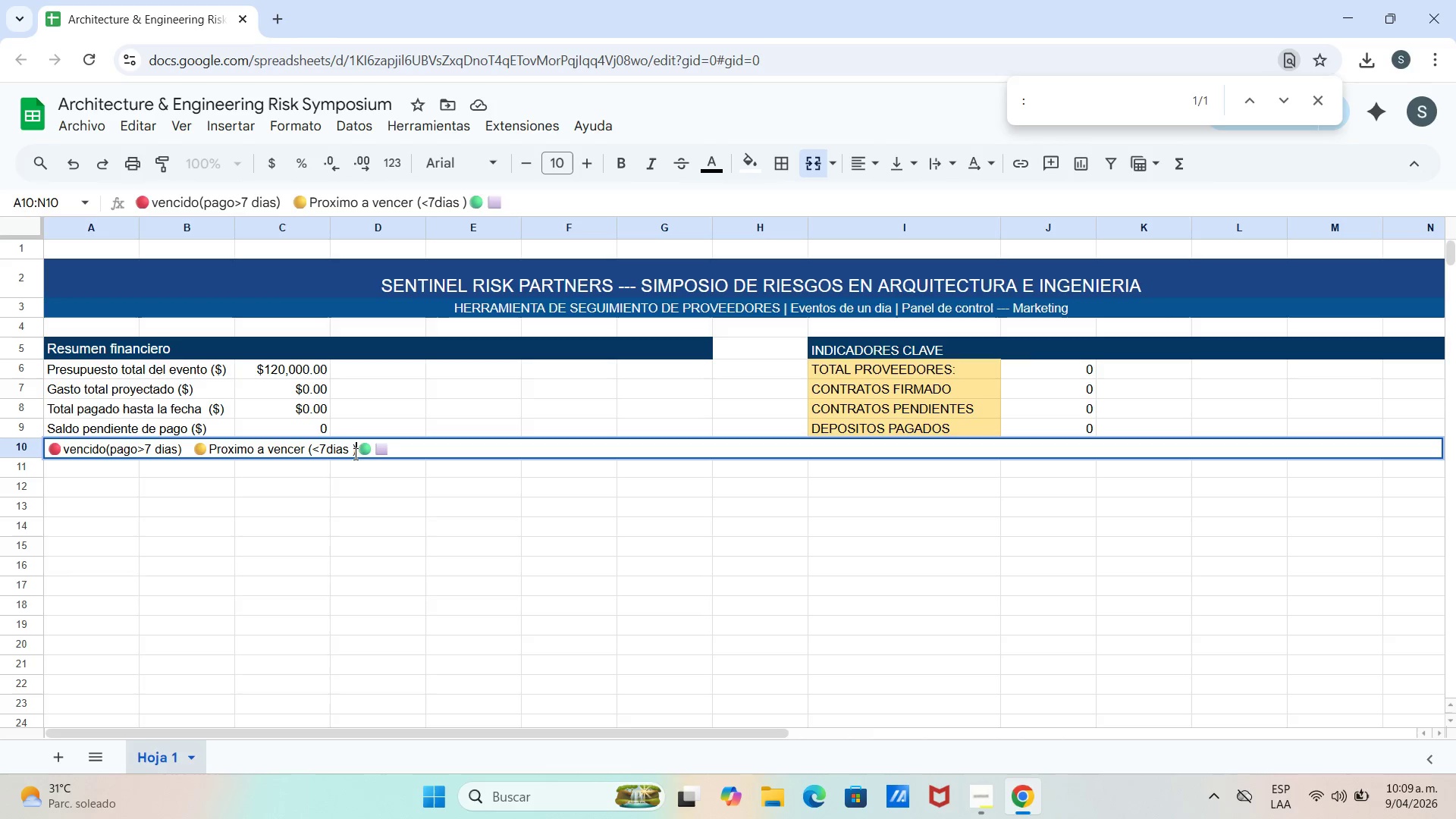 
key(Space)
 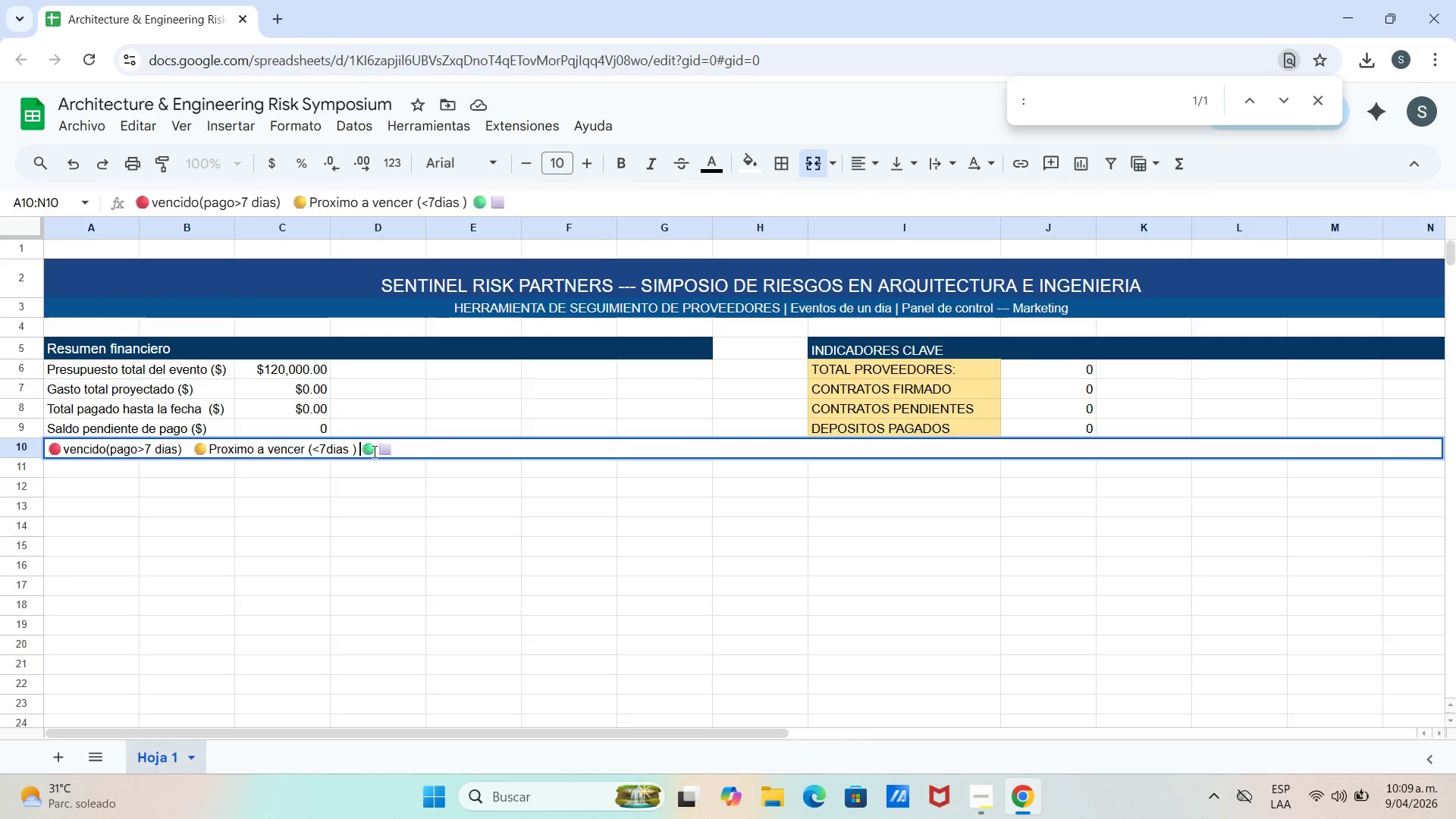 
key(Space)
 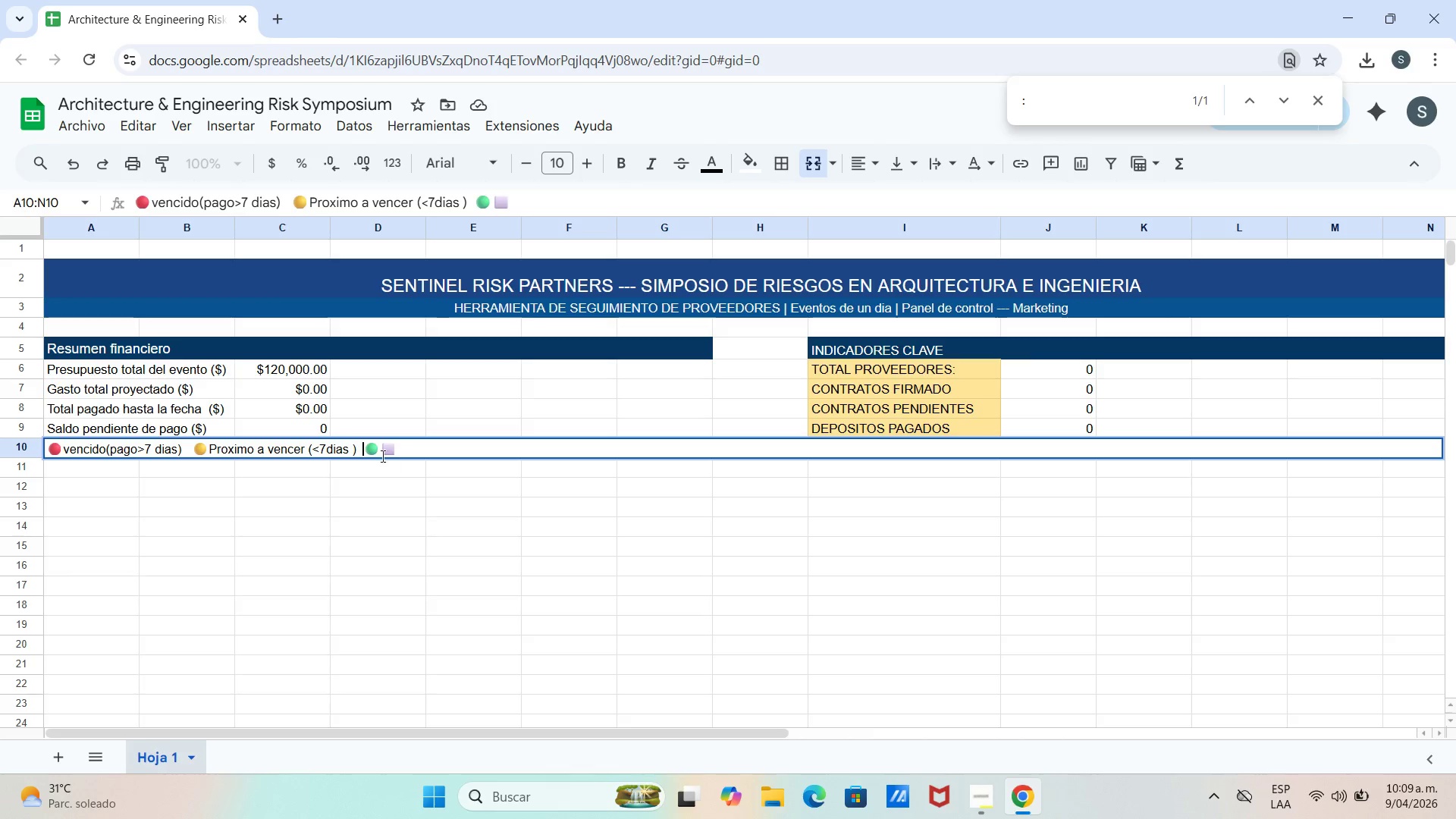 
left_click([375, 457])
 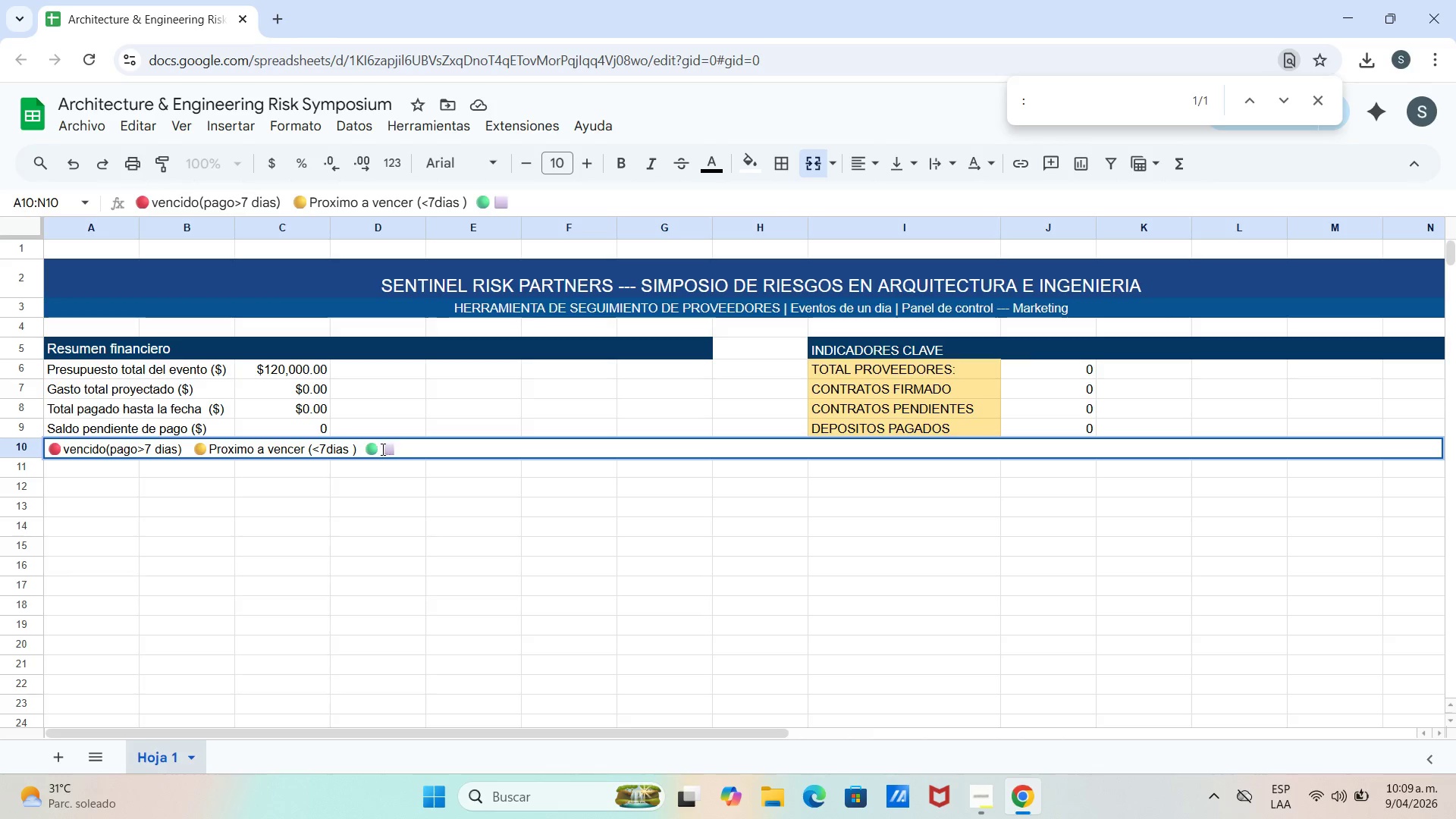 
left_click([381, 449])
 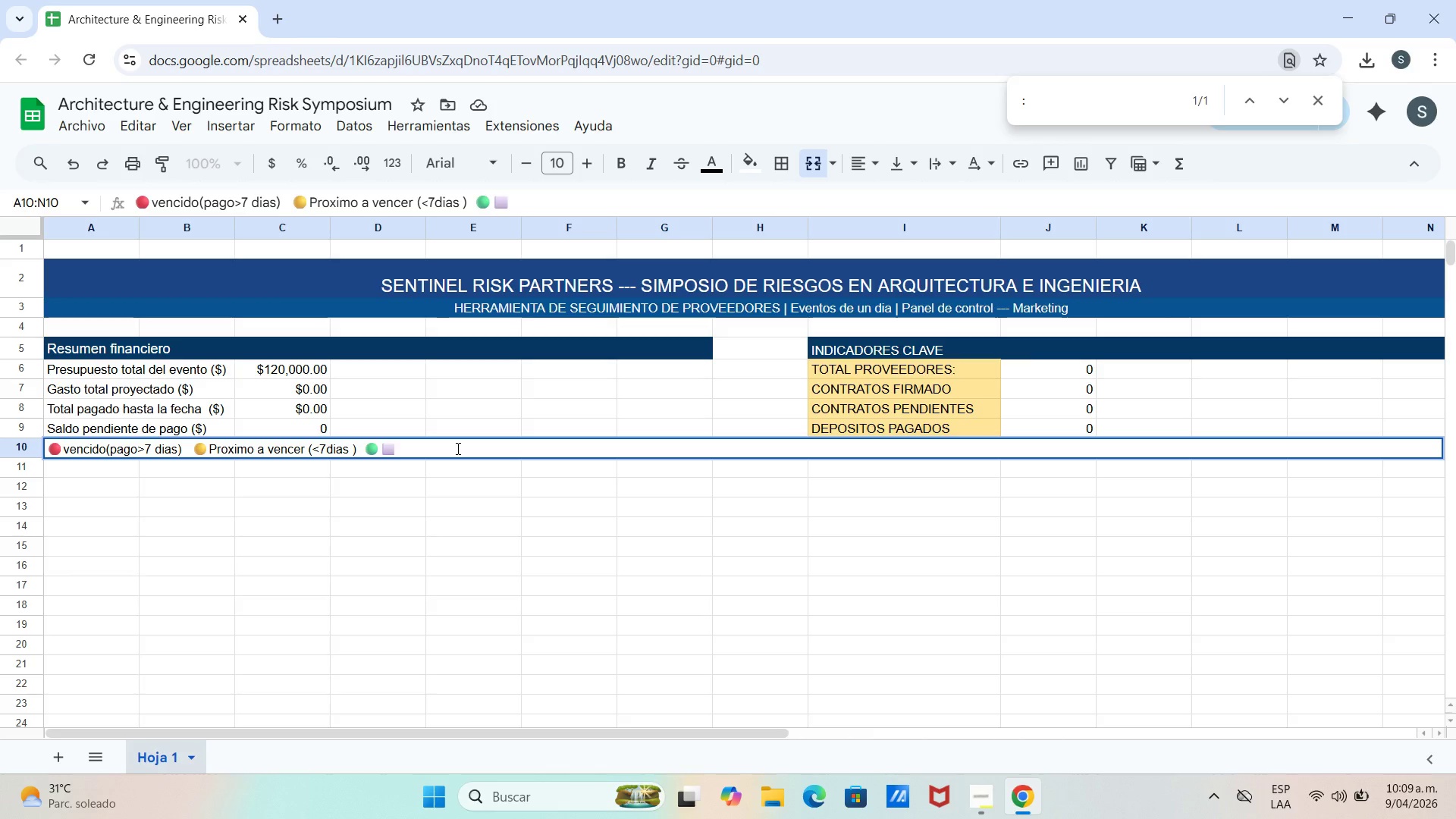 
type(al)
key(Backspace)
key(Backspace)
type(Ald)
key(Backspace)
type( dia &^)
key(Backspace)
type(Pagado)
 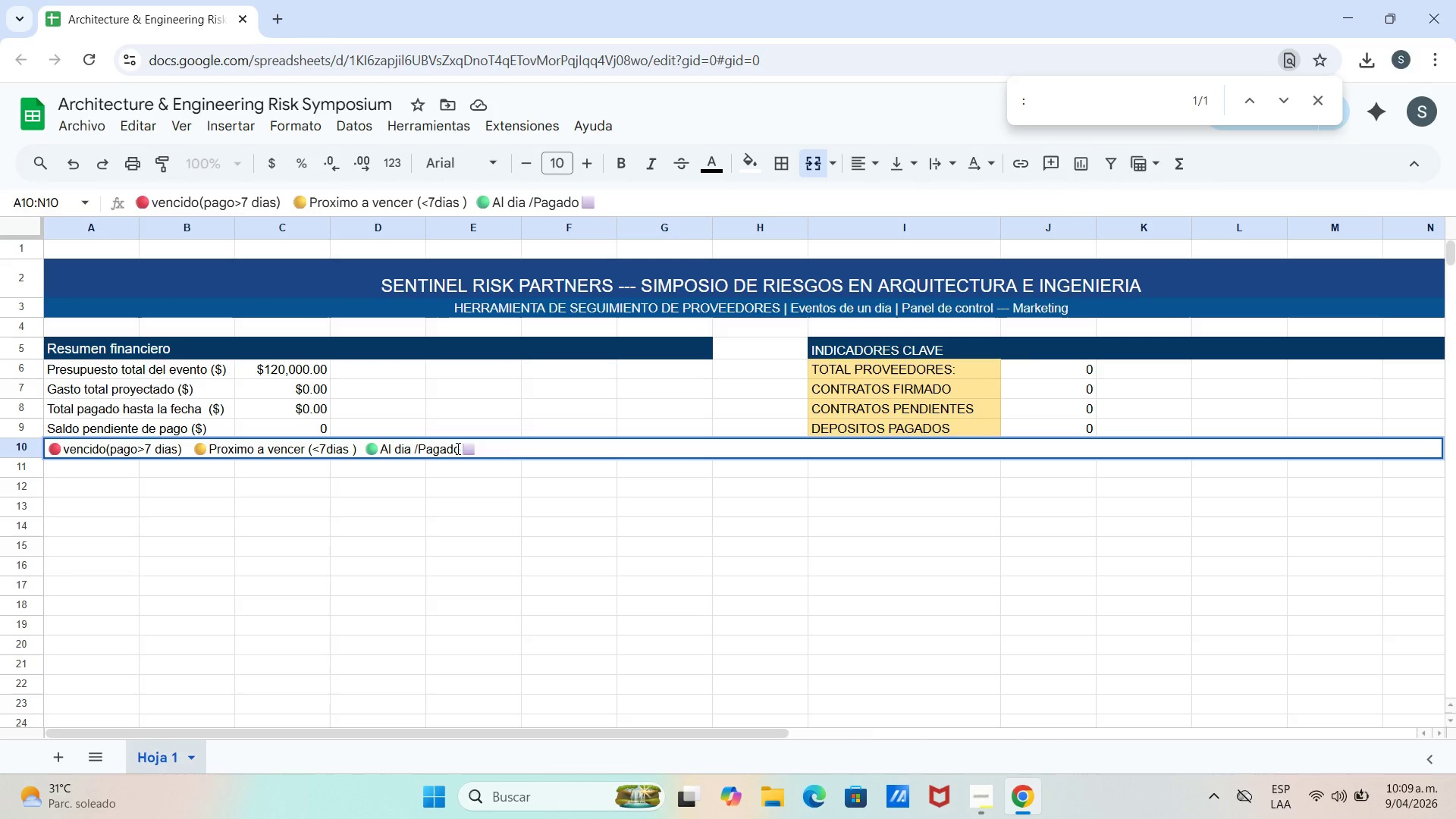 
key(Space)
 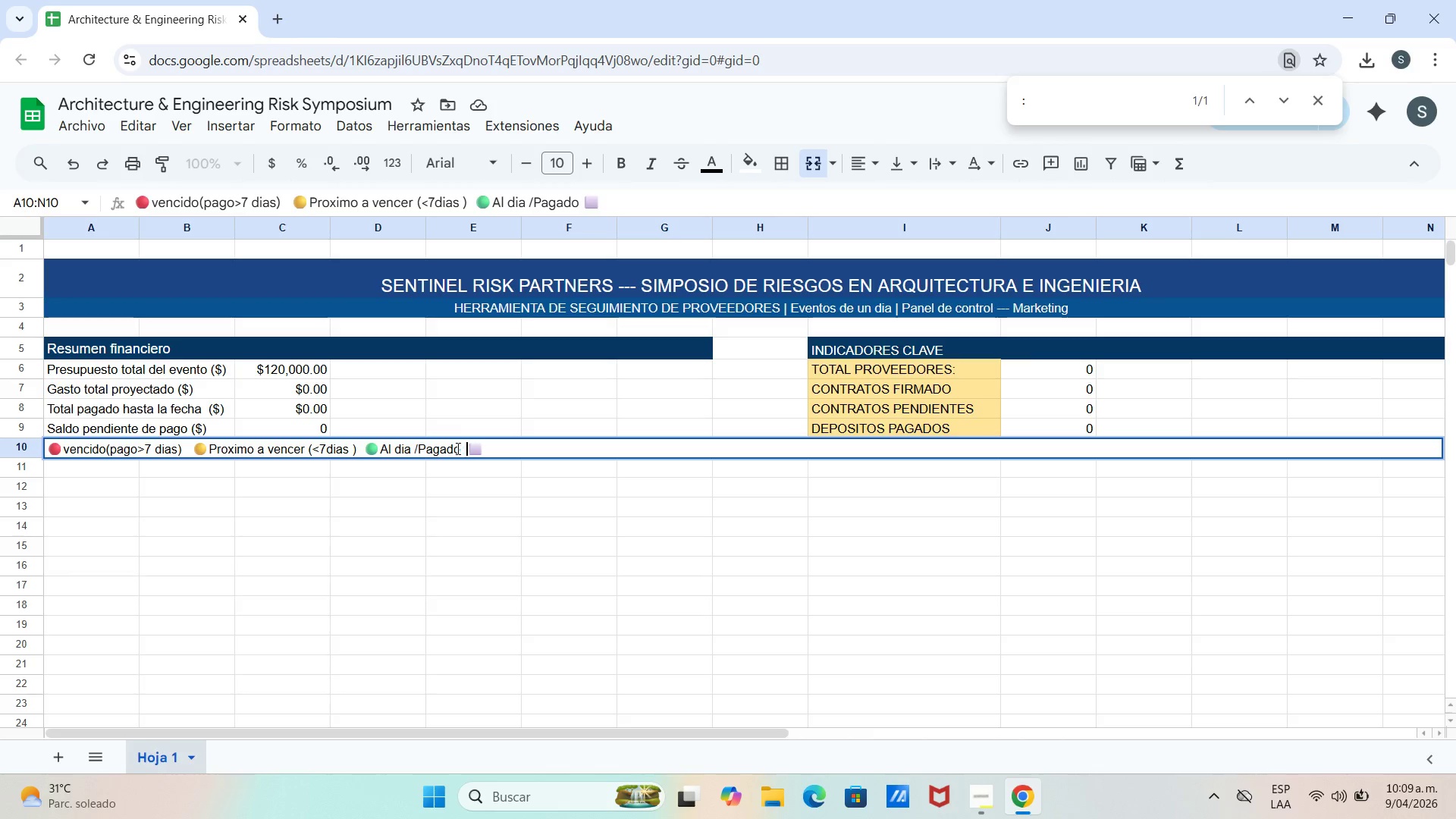 
key(Space)
 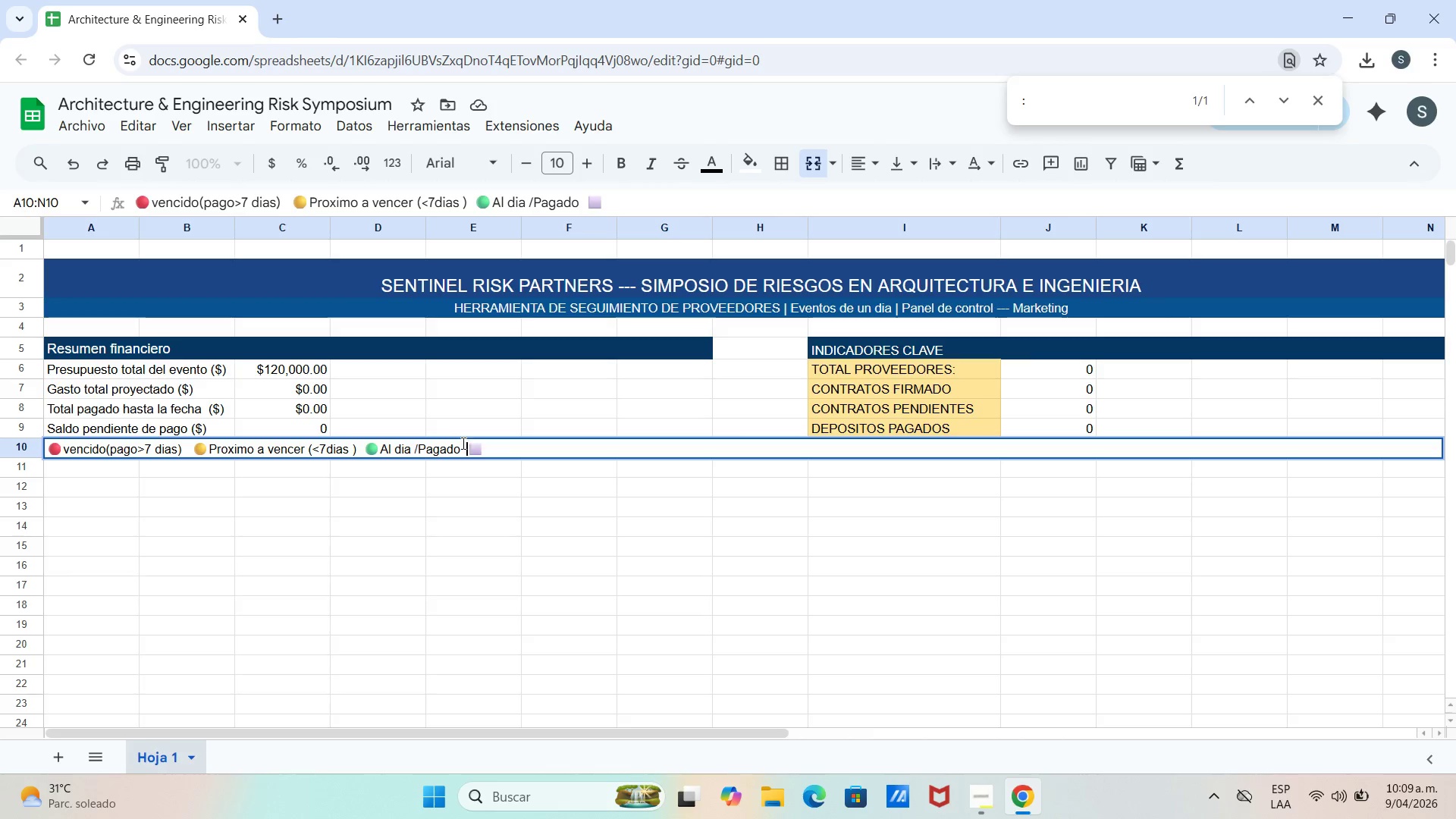 
left_click([478, 447])
 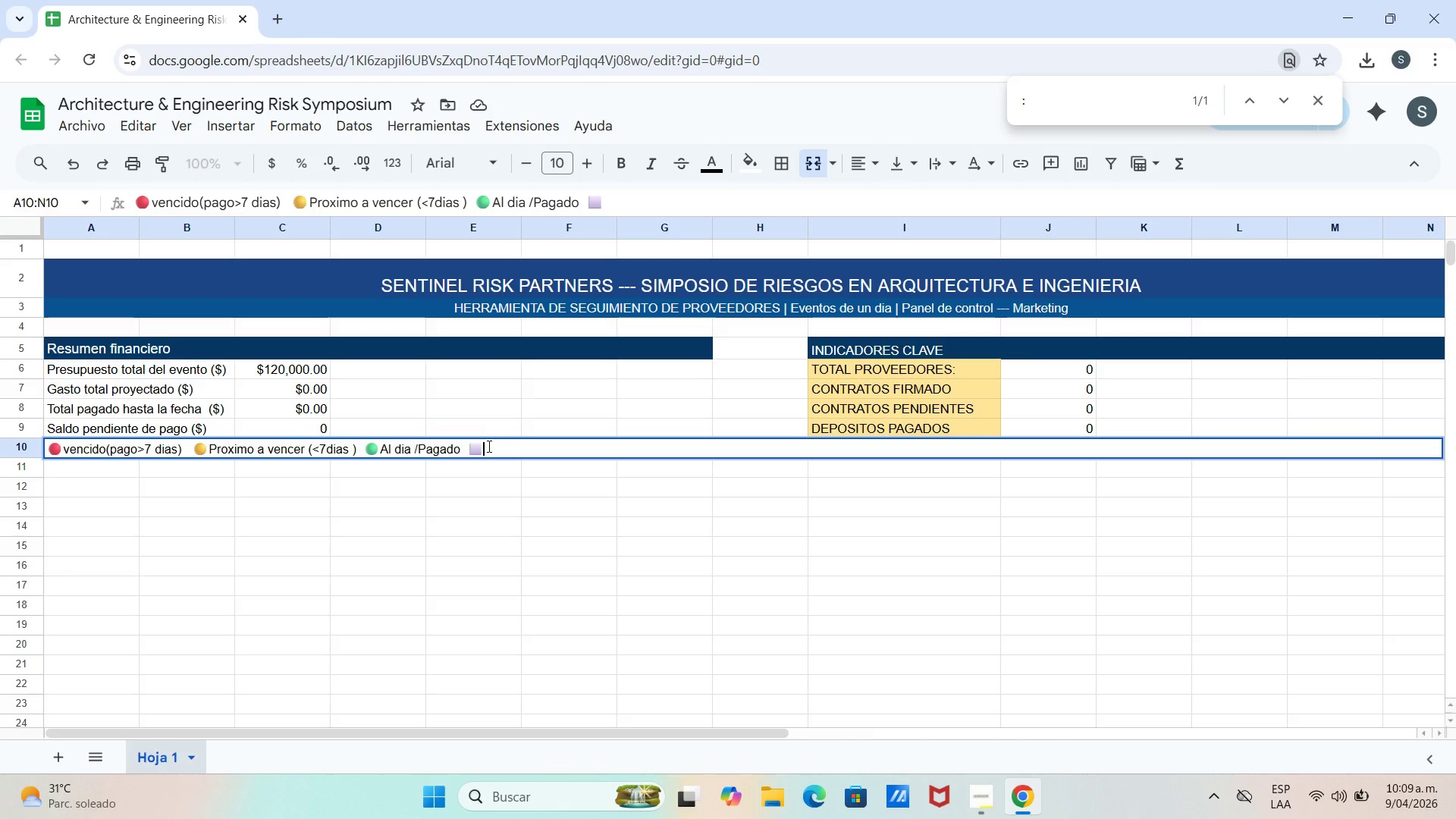 
type(Sin fechA)
key(Backspace)
type(a definidida)
 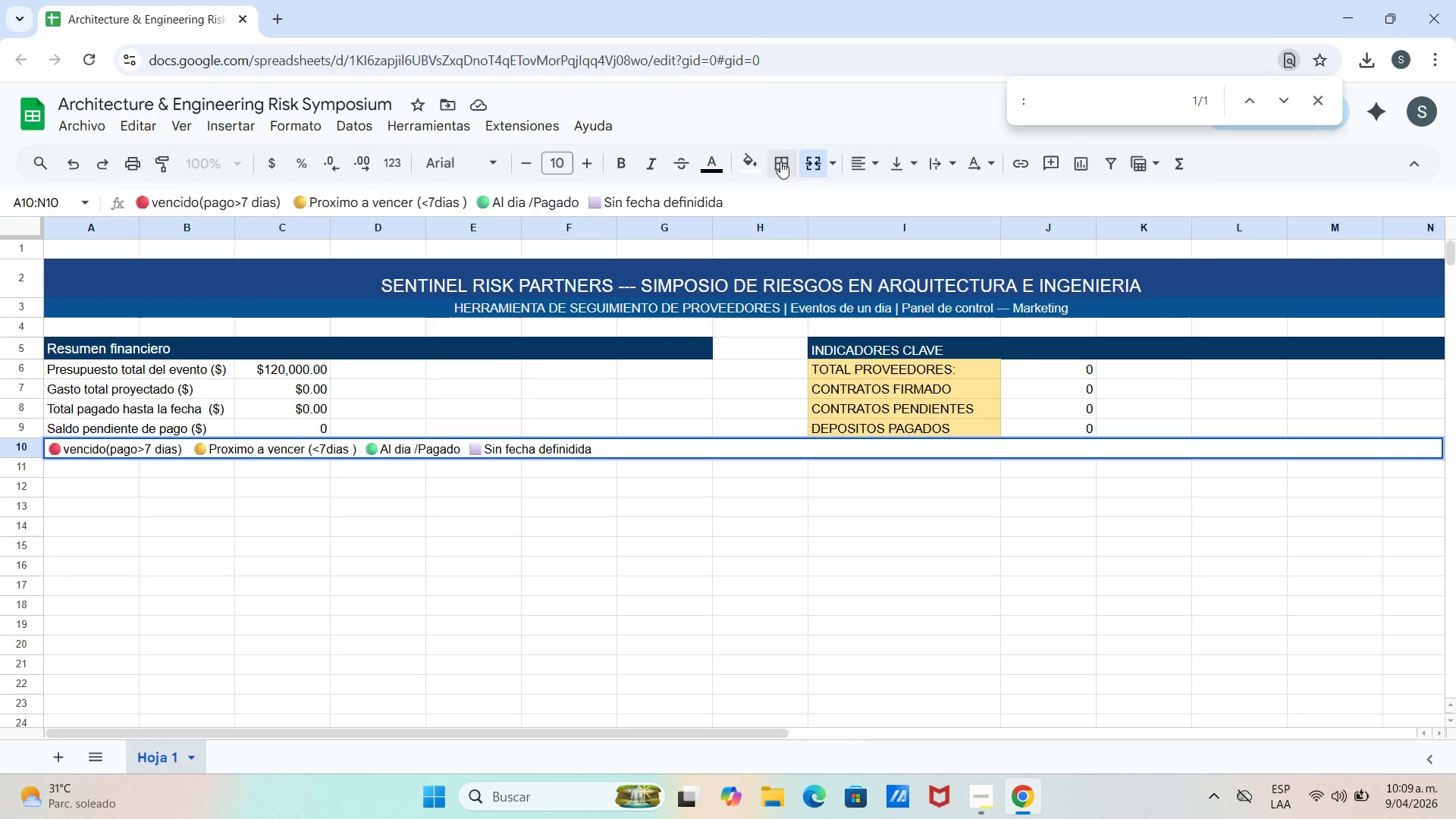 
left_click([875, 154])
 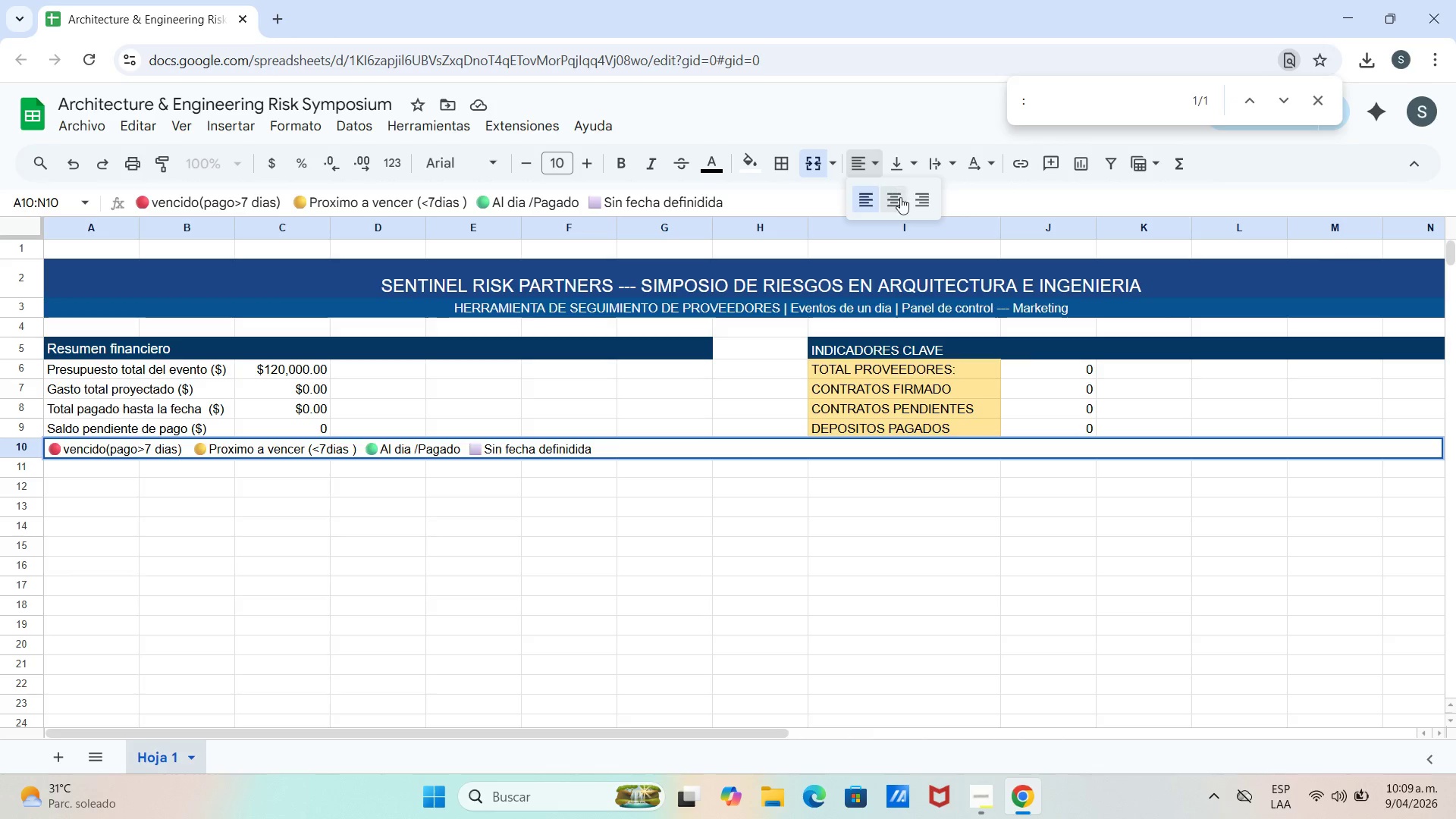 
left_click([900, 211])
 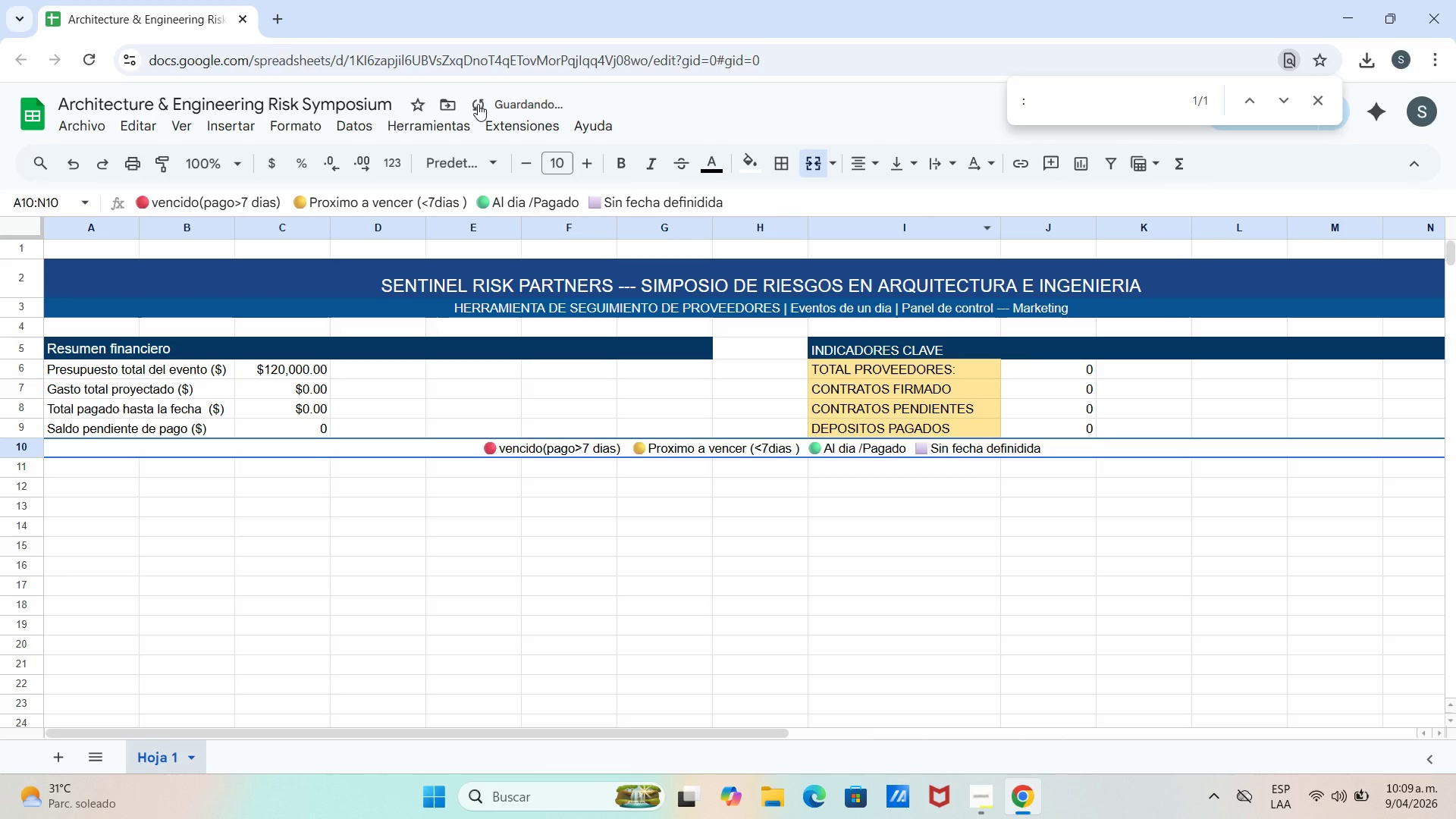 
left_click([758, 172])
 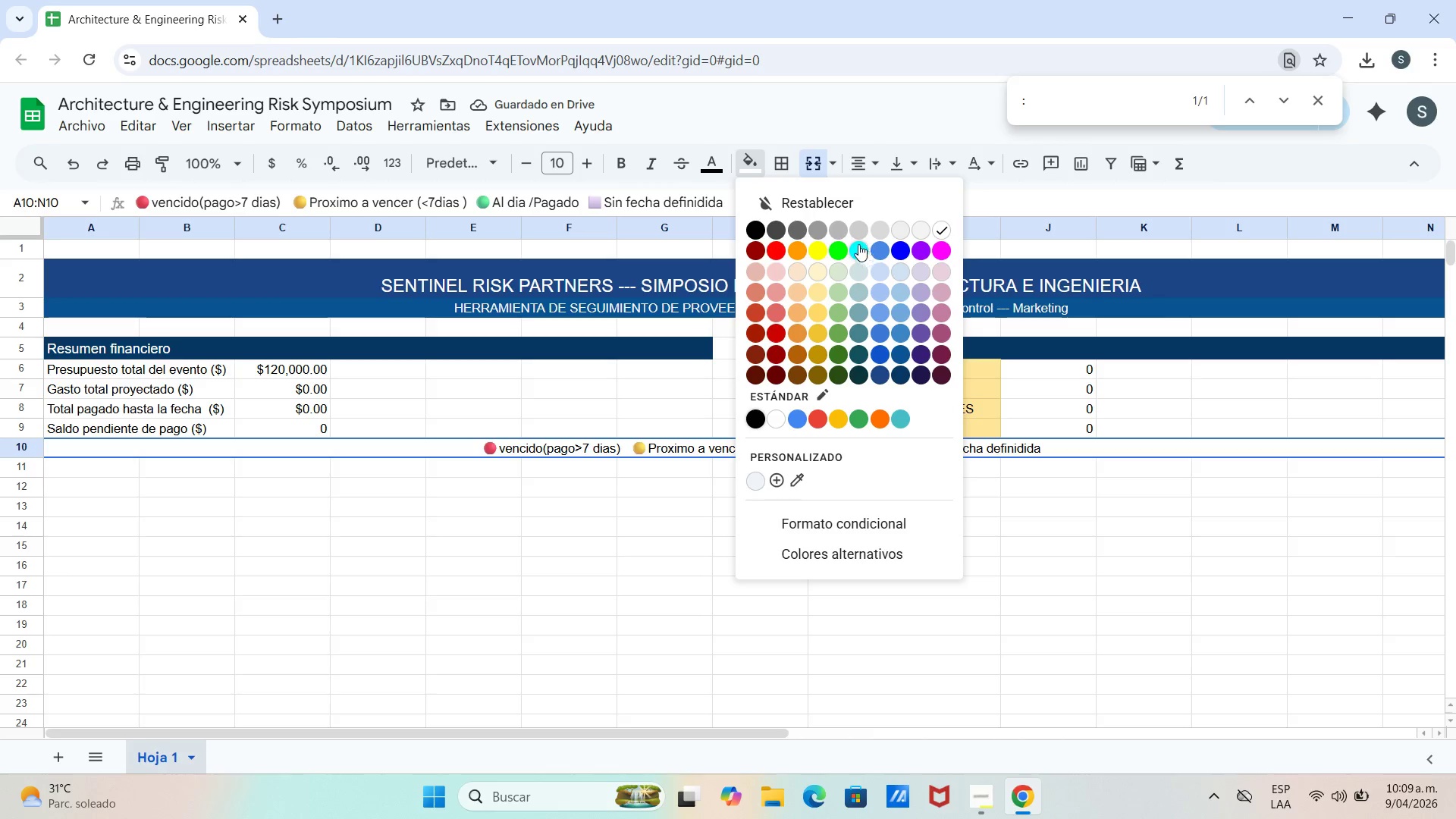 
left_click([828, 237])
 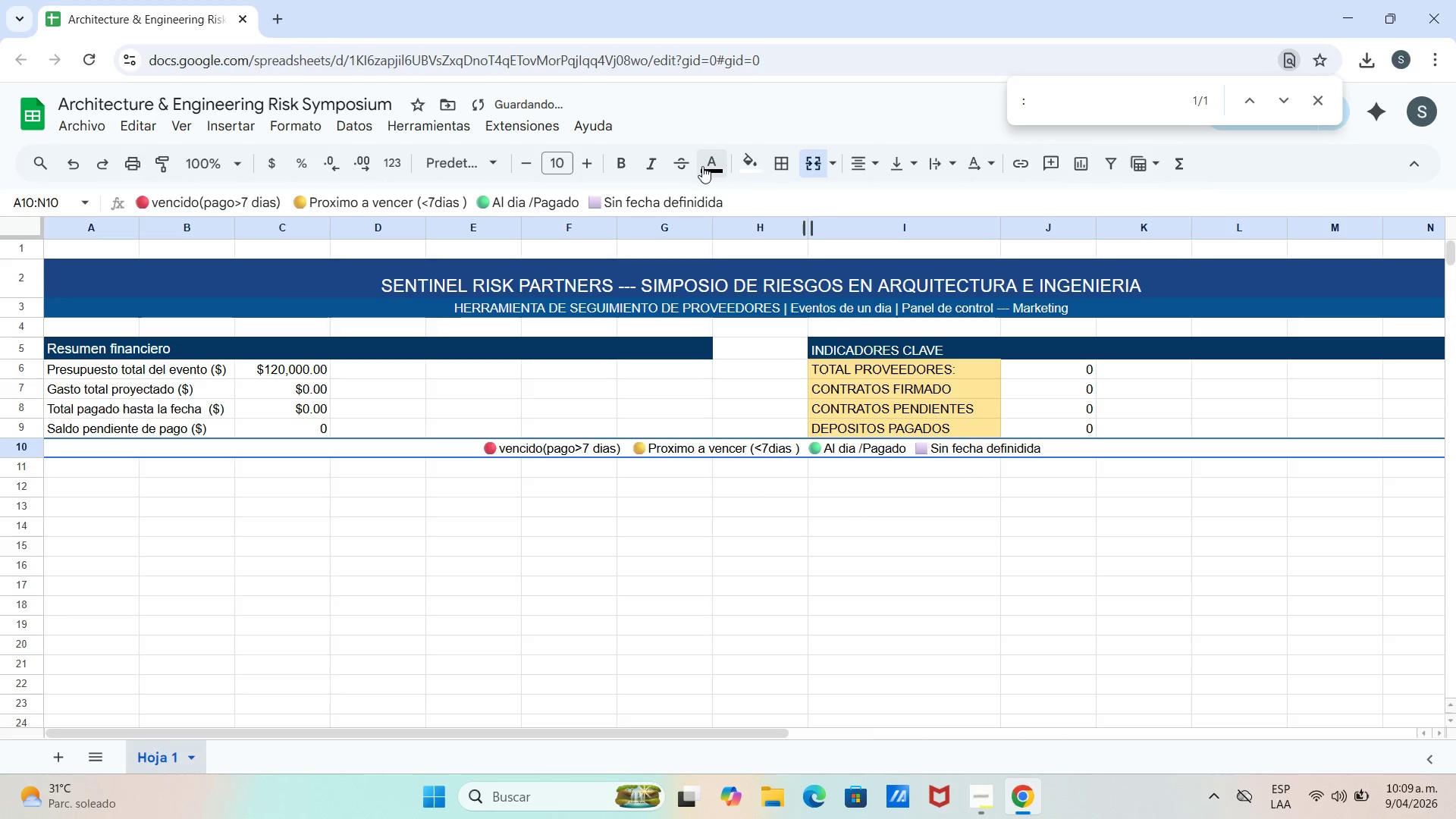 
left_click([745, 166])
 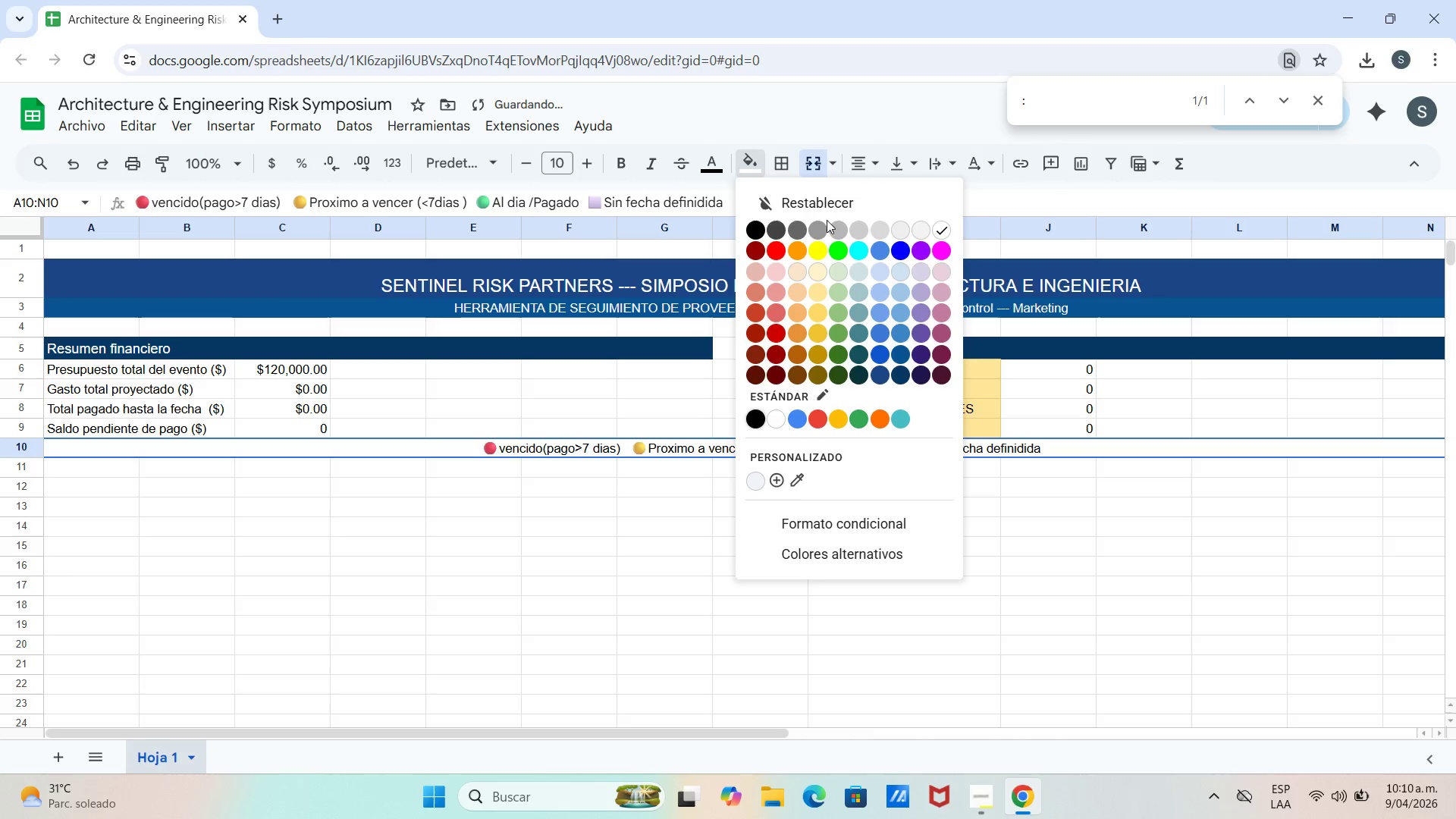 
left_click([823, 221])
 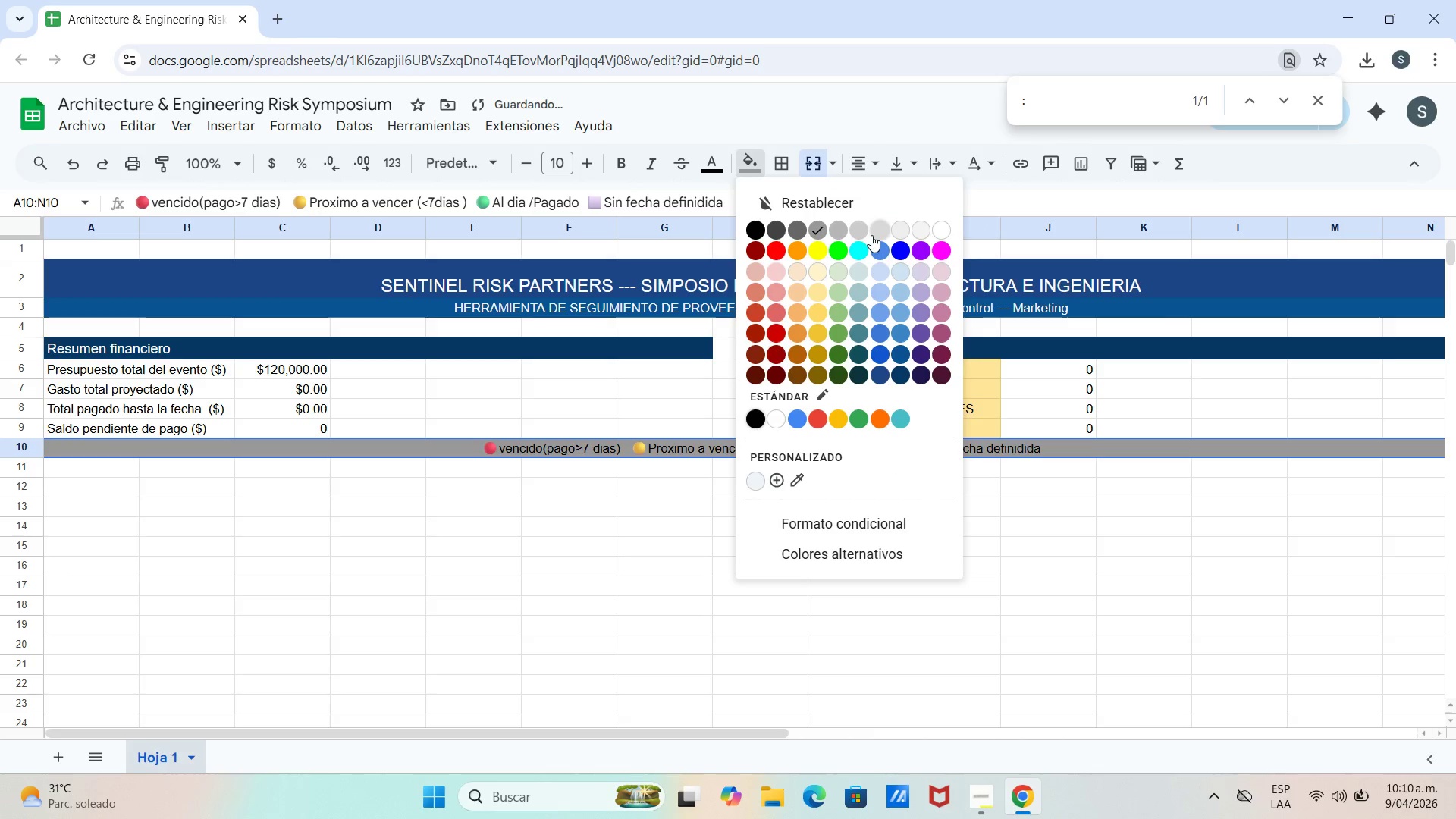 
left_click([875, 231])
 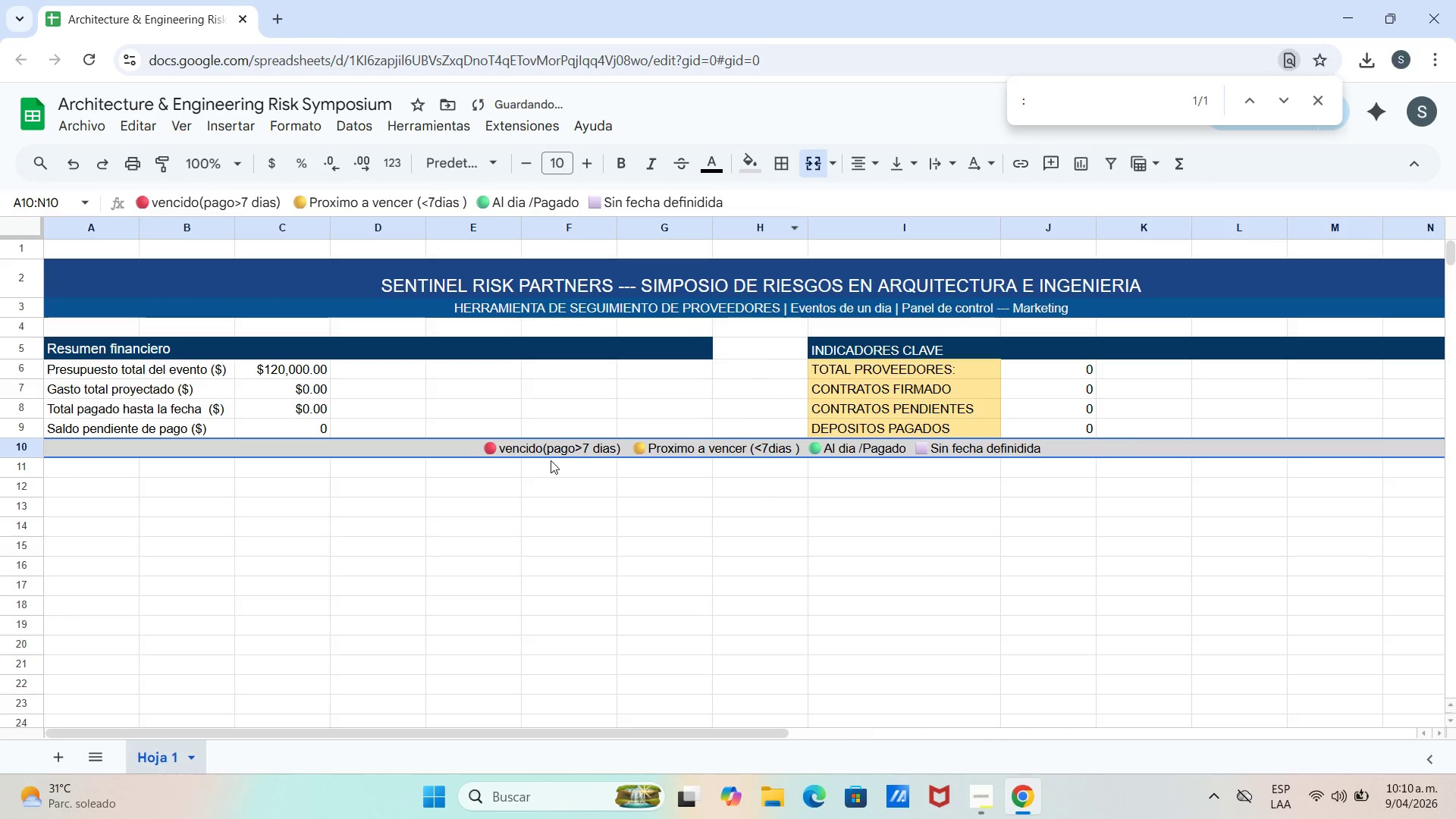 
left_click([539, 463])
 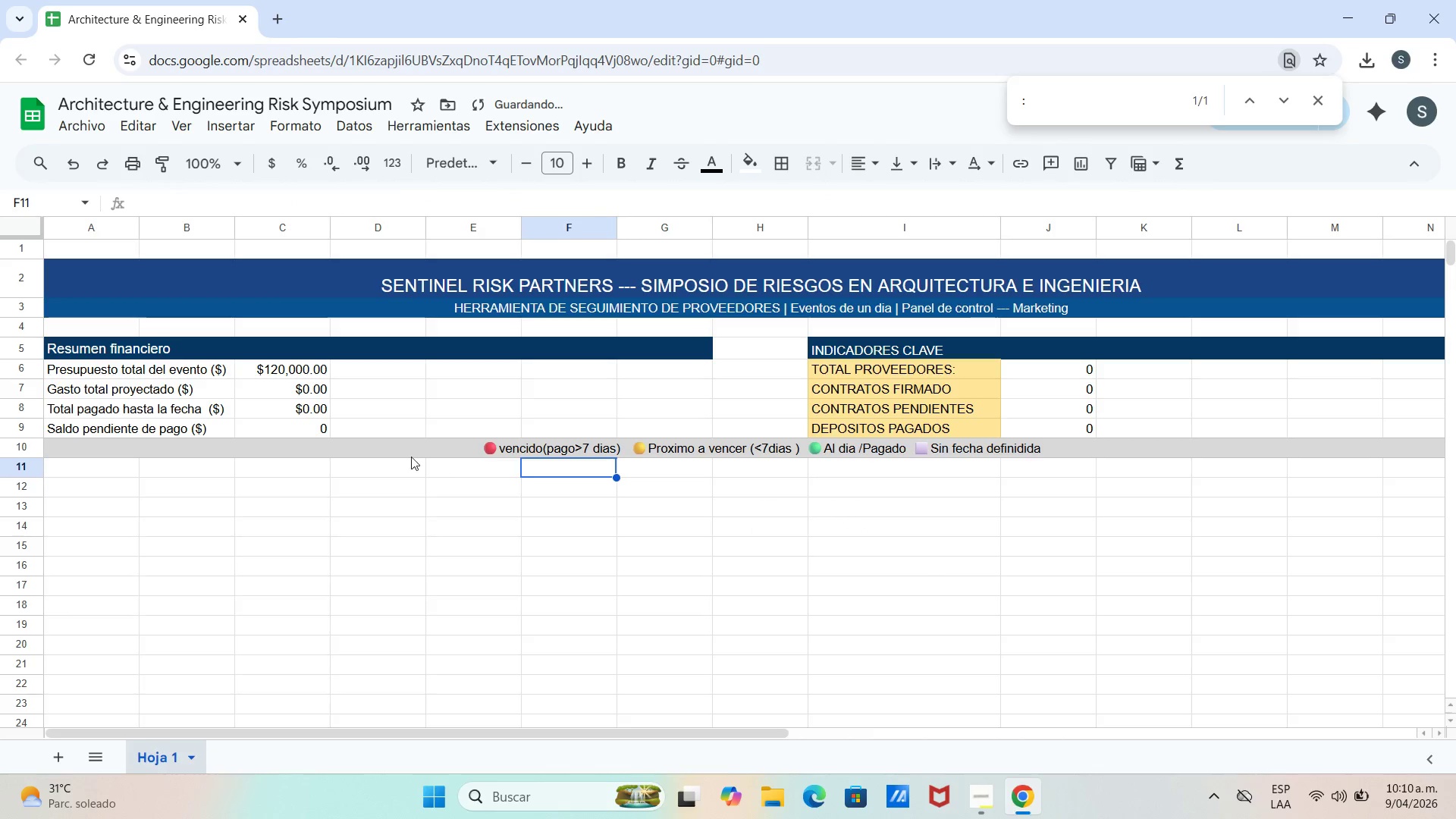 
left_click_drag(start_coordinate=[411, 457], to_coordinate=[313, 457])
 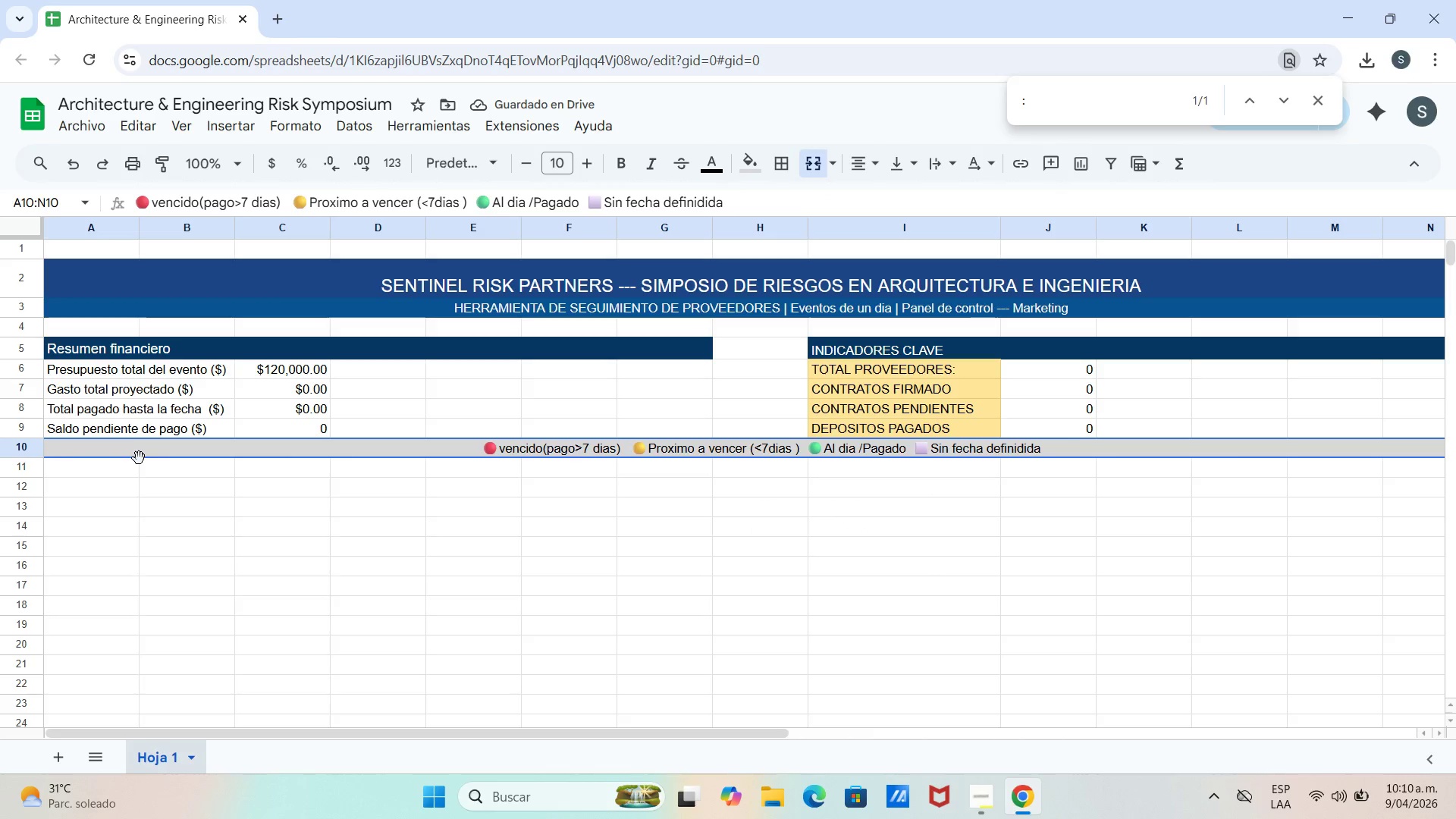 
left_click([139, 459])
 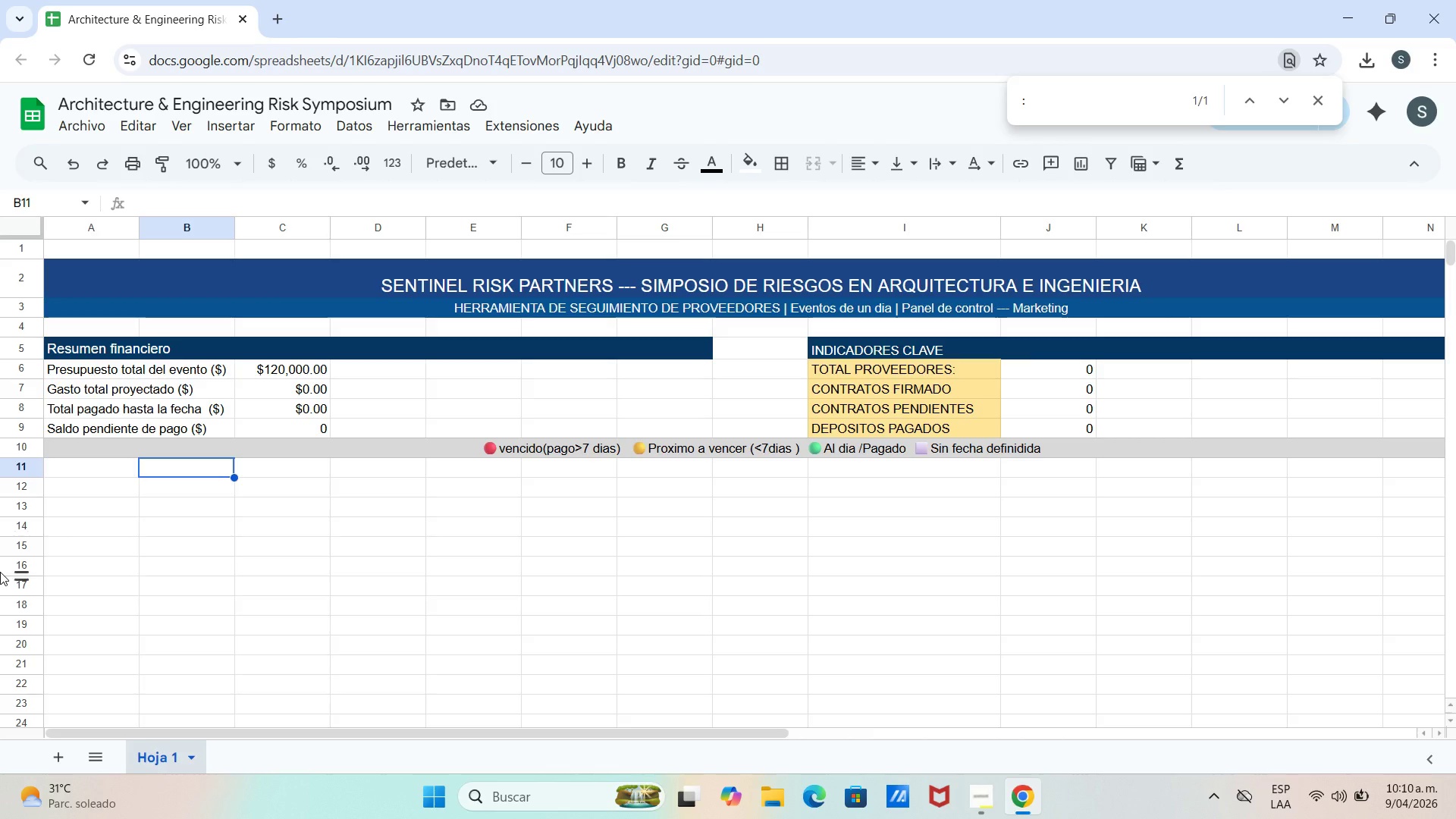 
wait(29.67)
 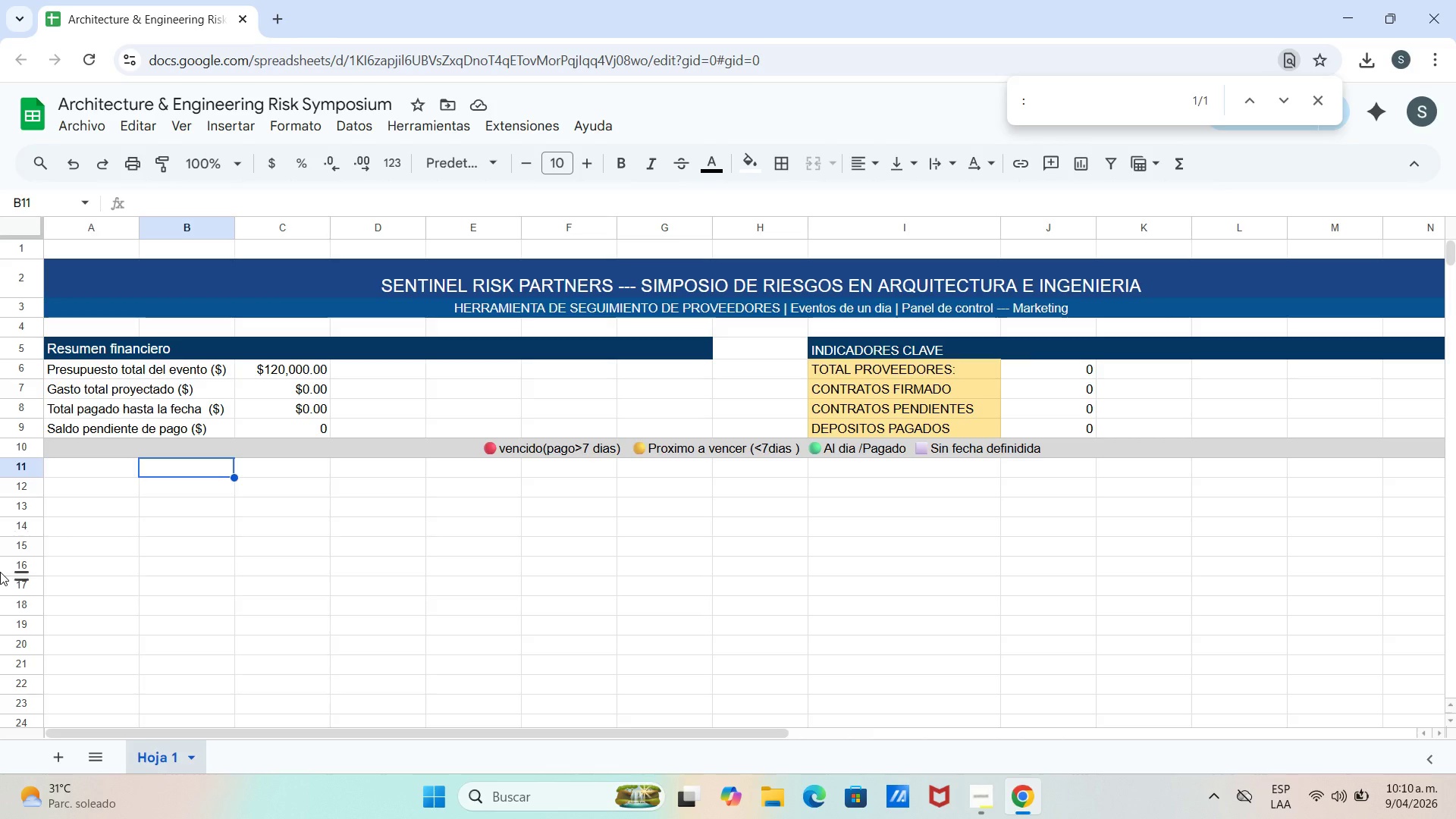 
left_click([91, 495])
 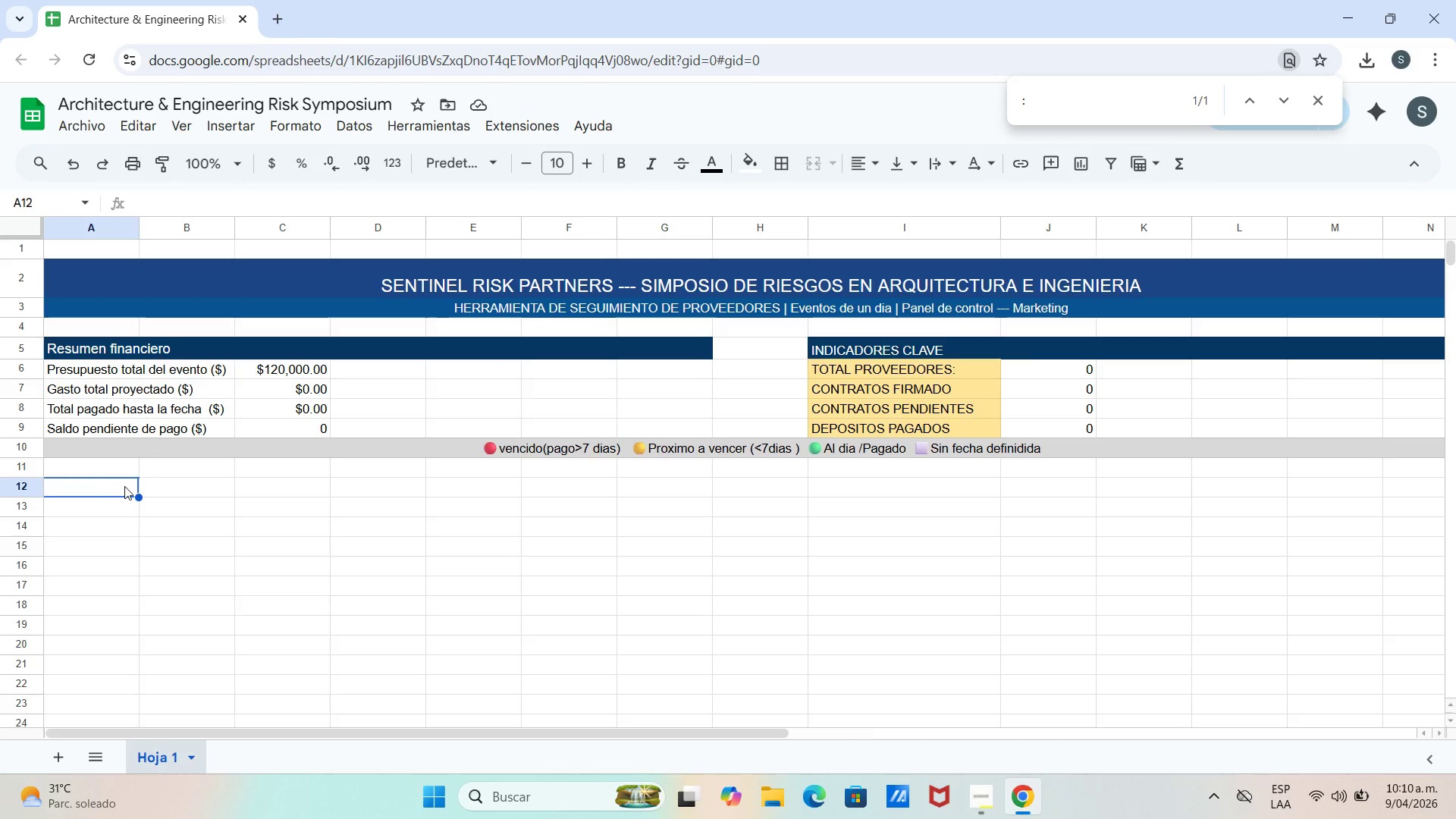 
wait(6.41)
 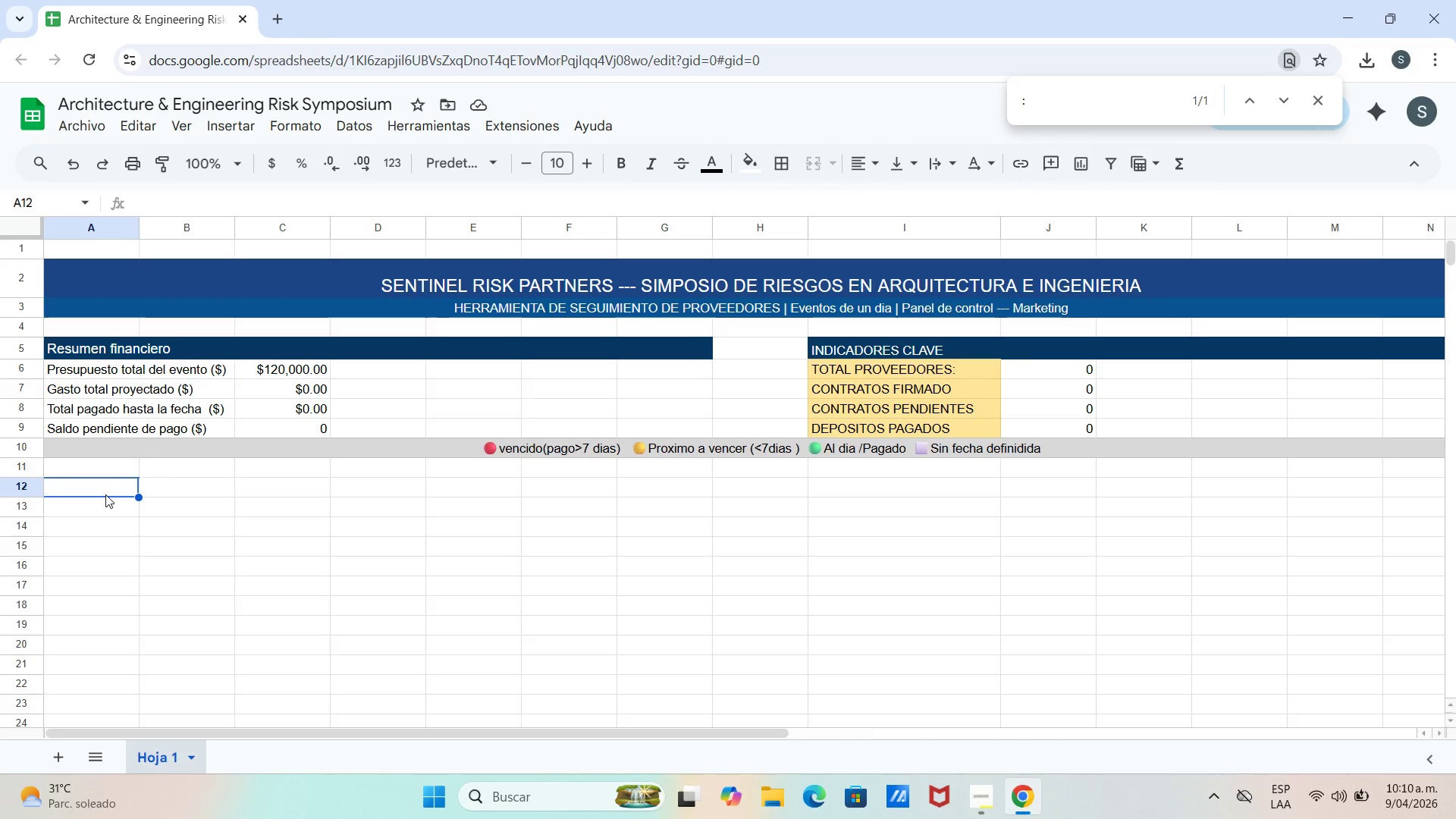 
double_click([108, 486])
 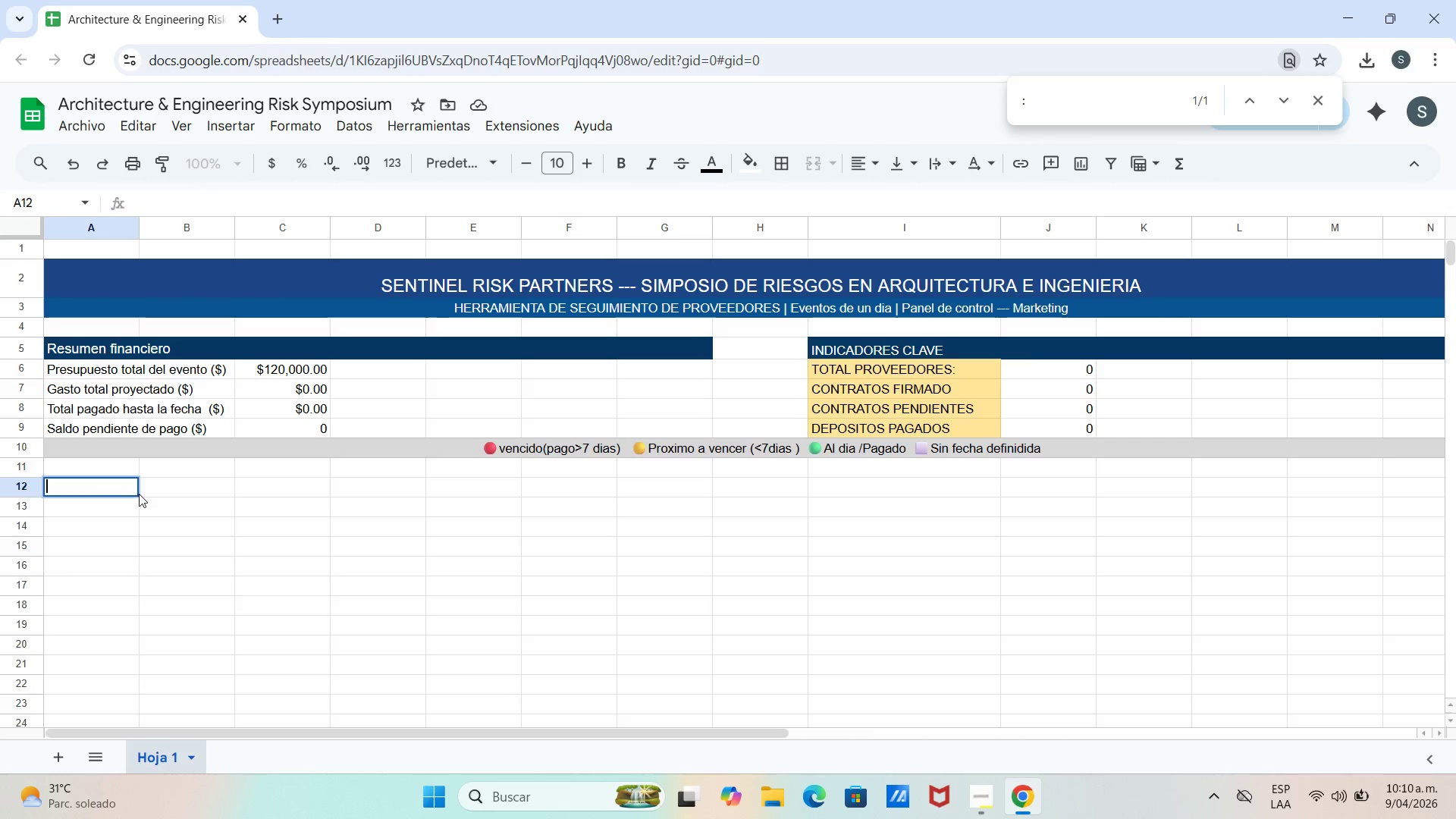 
left_click_drag(start_coordinate=[136, 494], to_coordinate=[149, 500])
 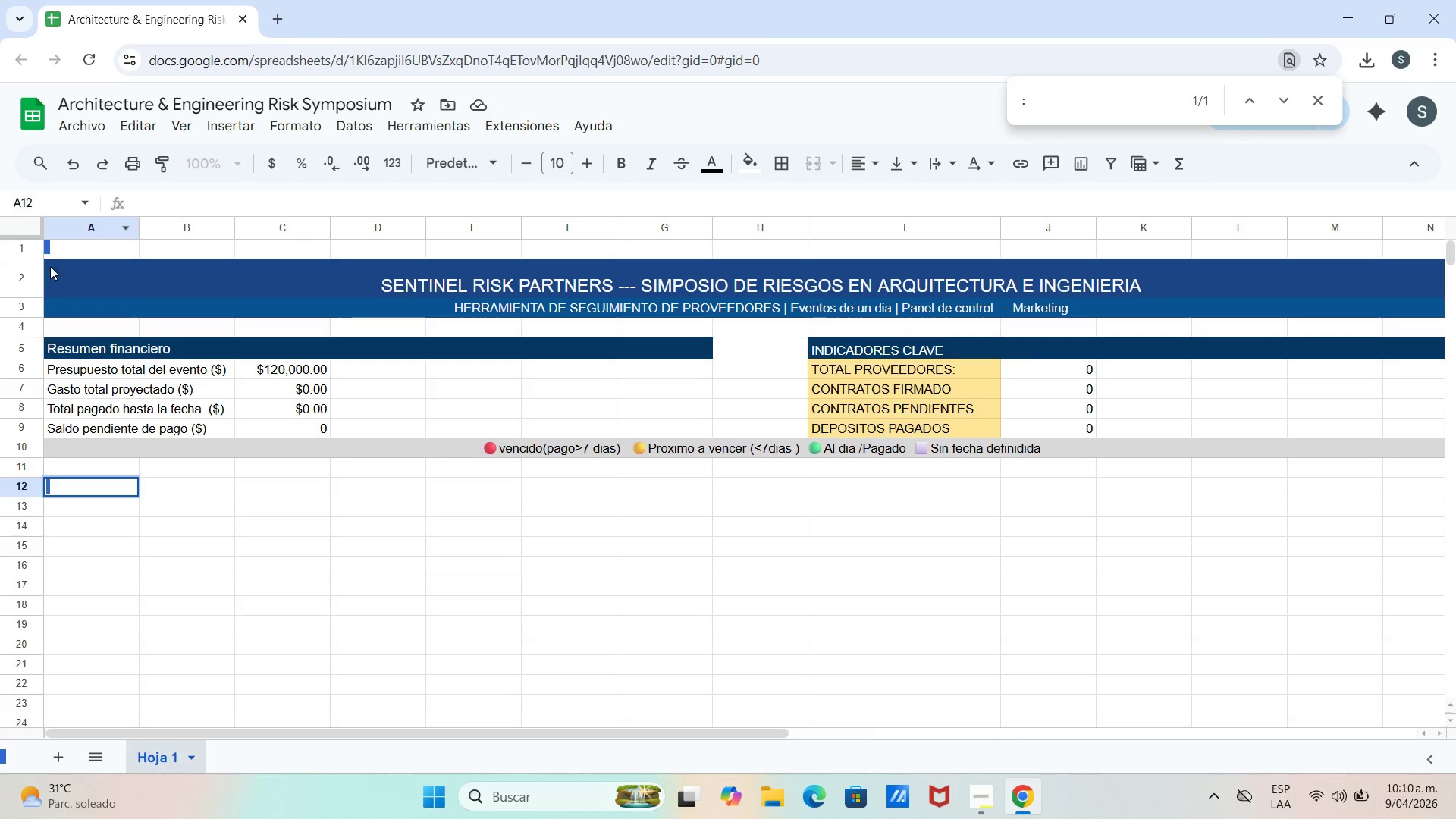 
left_click([80, 237])
 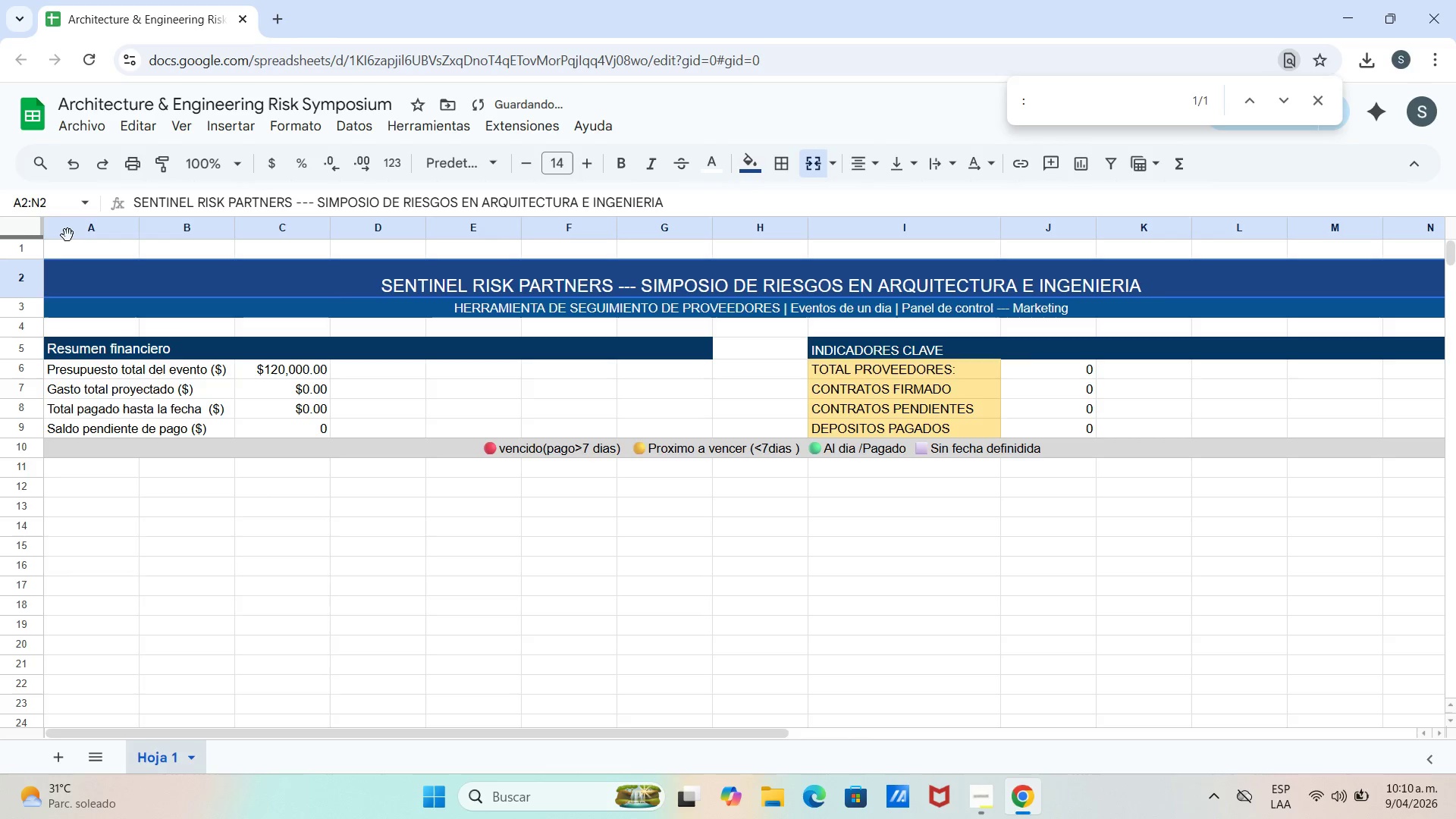 
left_click_drag(start_coordinate=[65, 236], to_coordinate=[124, 457])
 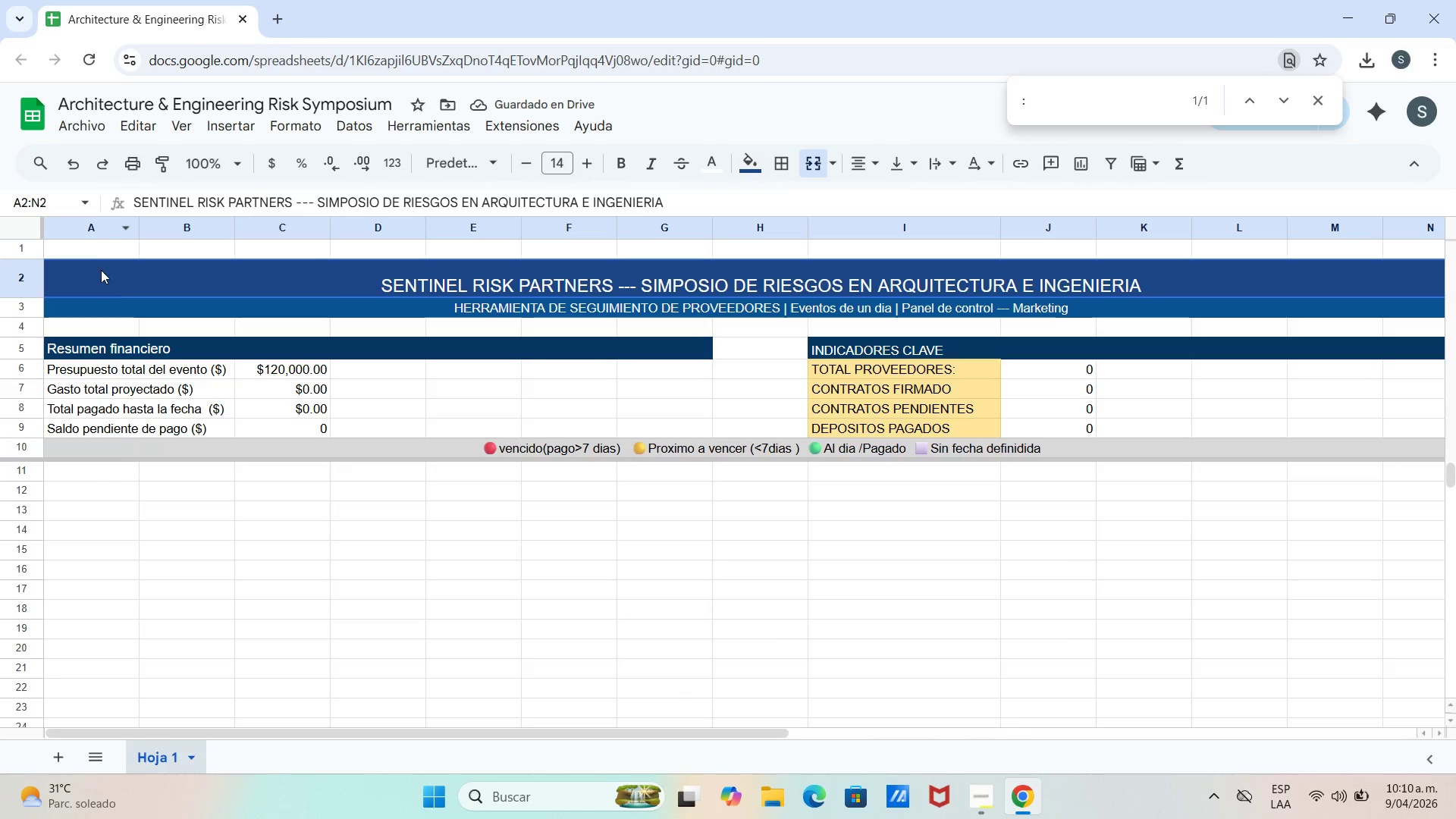 
left_click([71, 169])
 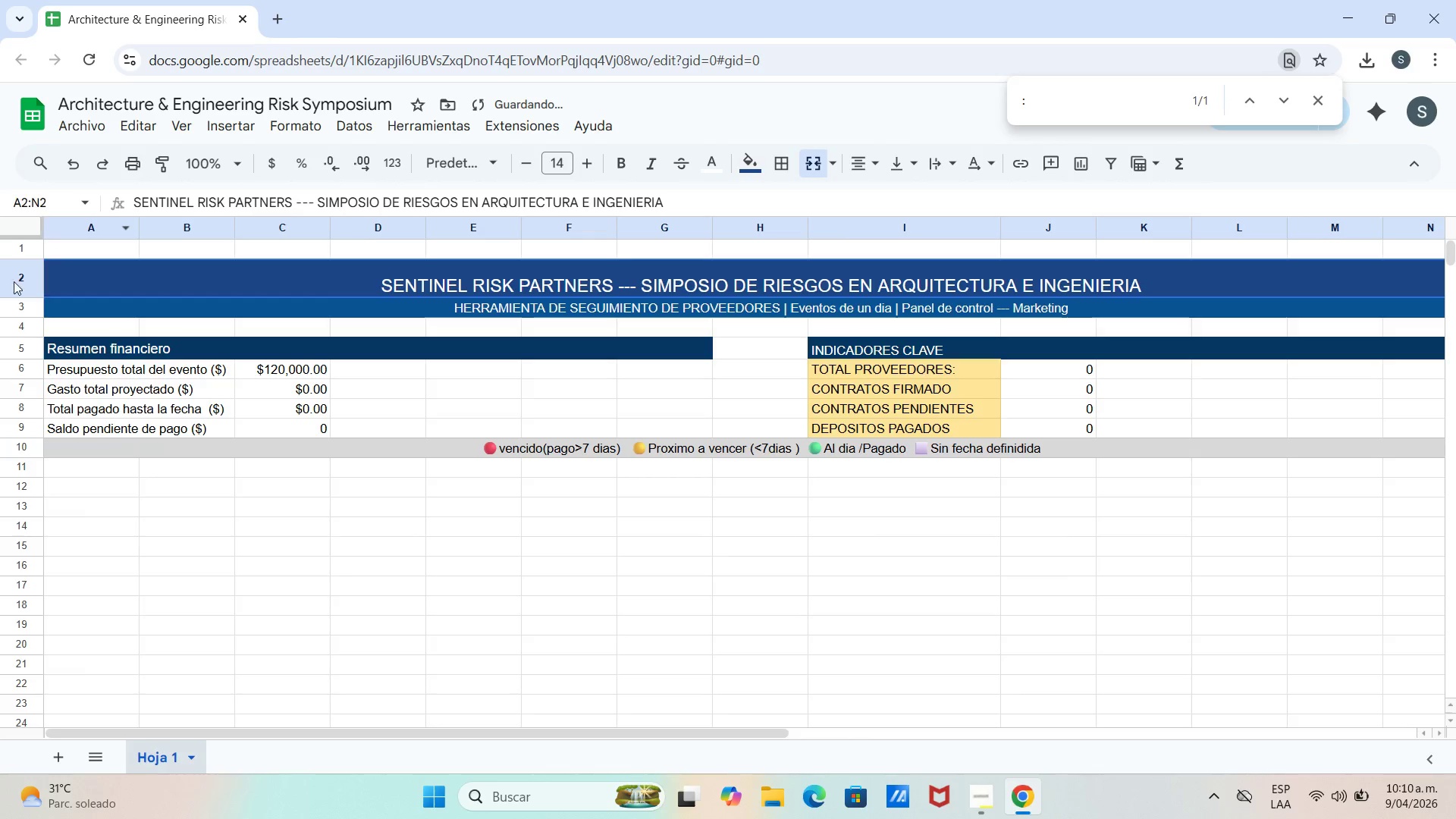 
double_click([39, 296])
 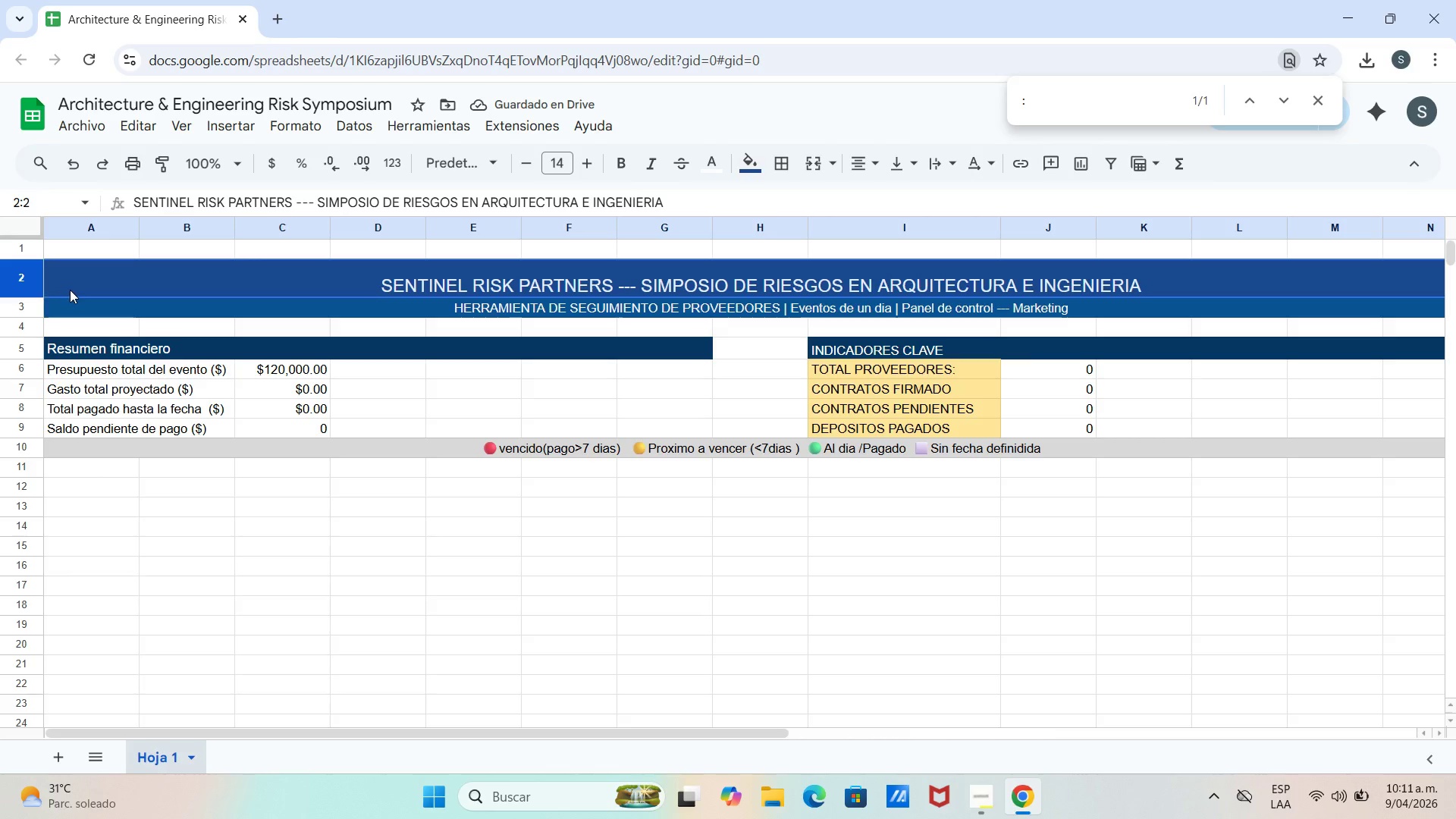 
left_click([70, 290])
 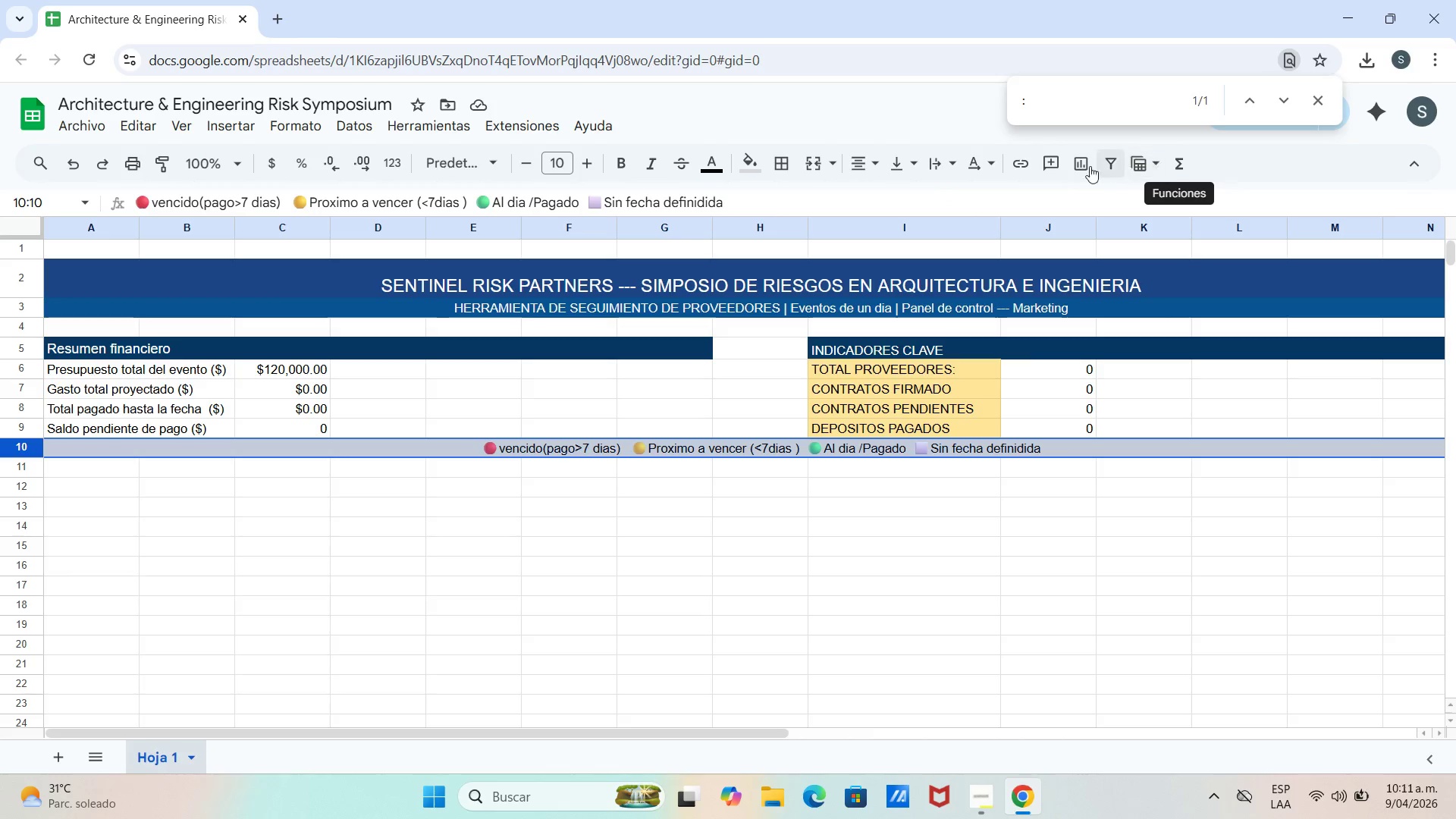 
wait(18.73)
 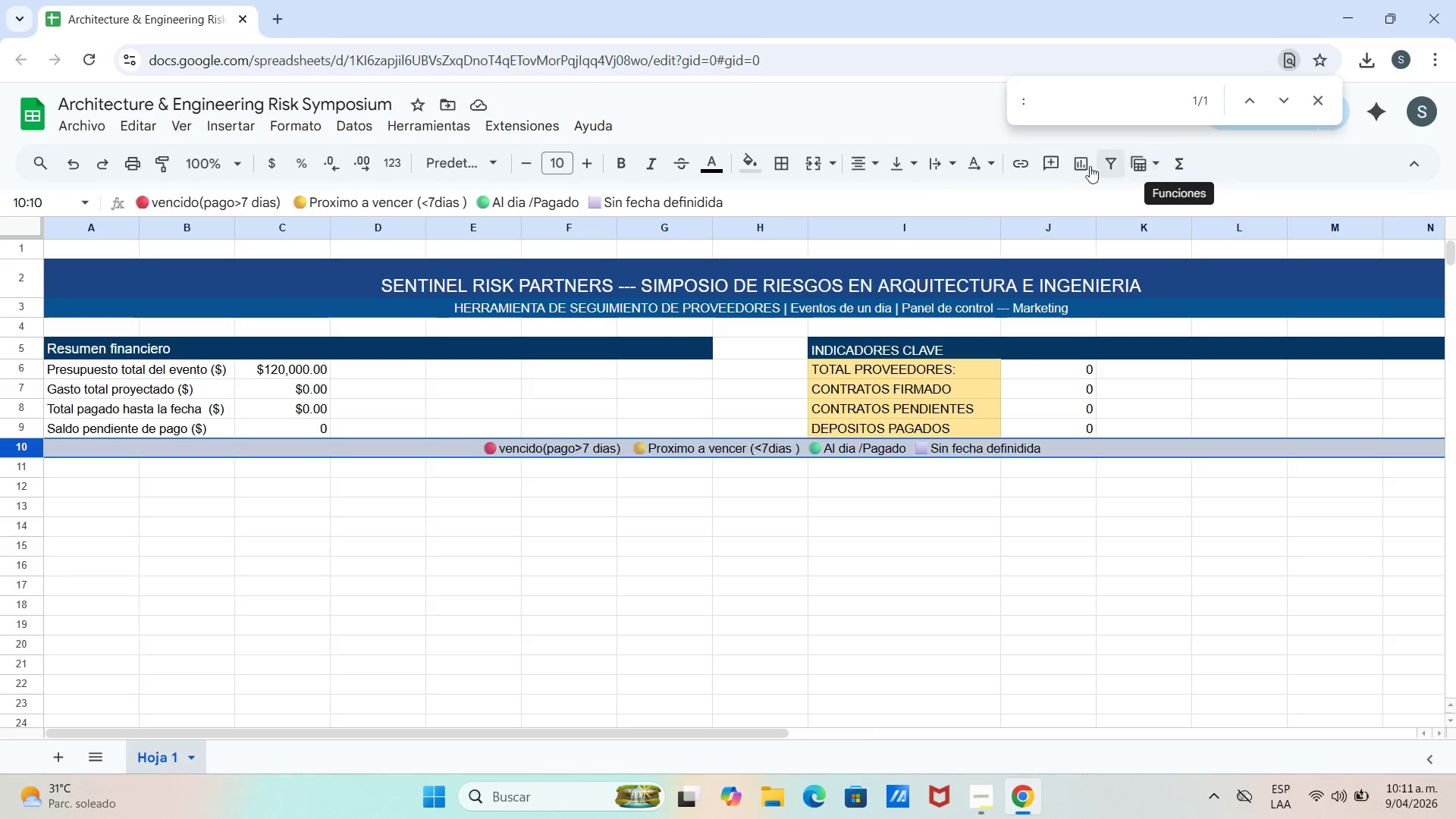 
left_click([833, 157])
 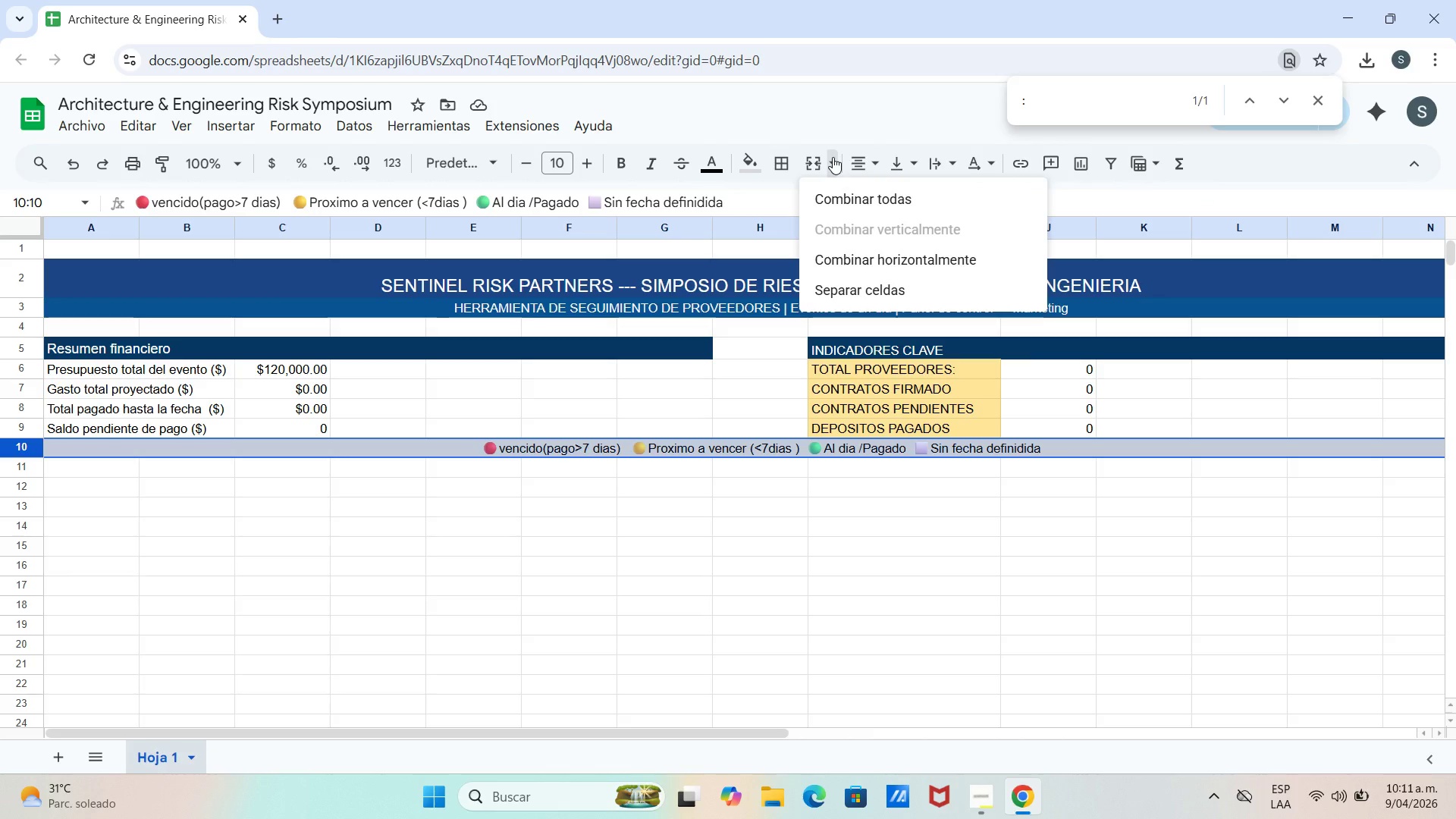 
left_click([833, 157])
 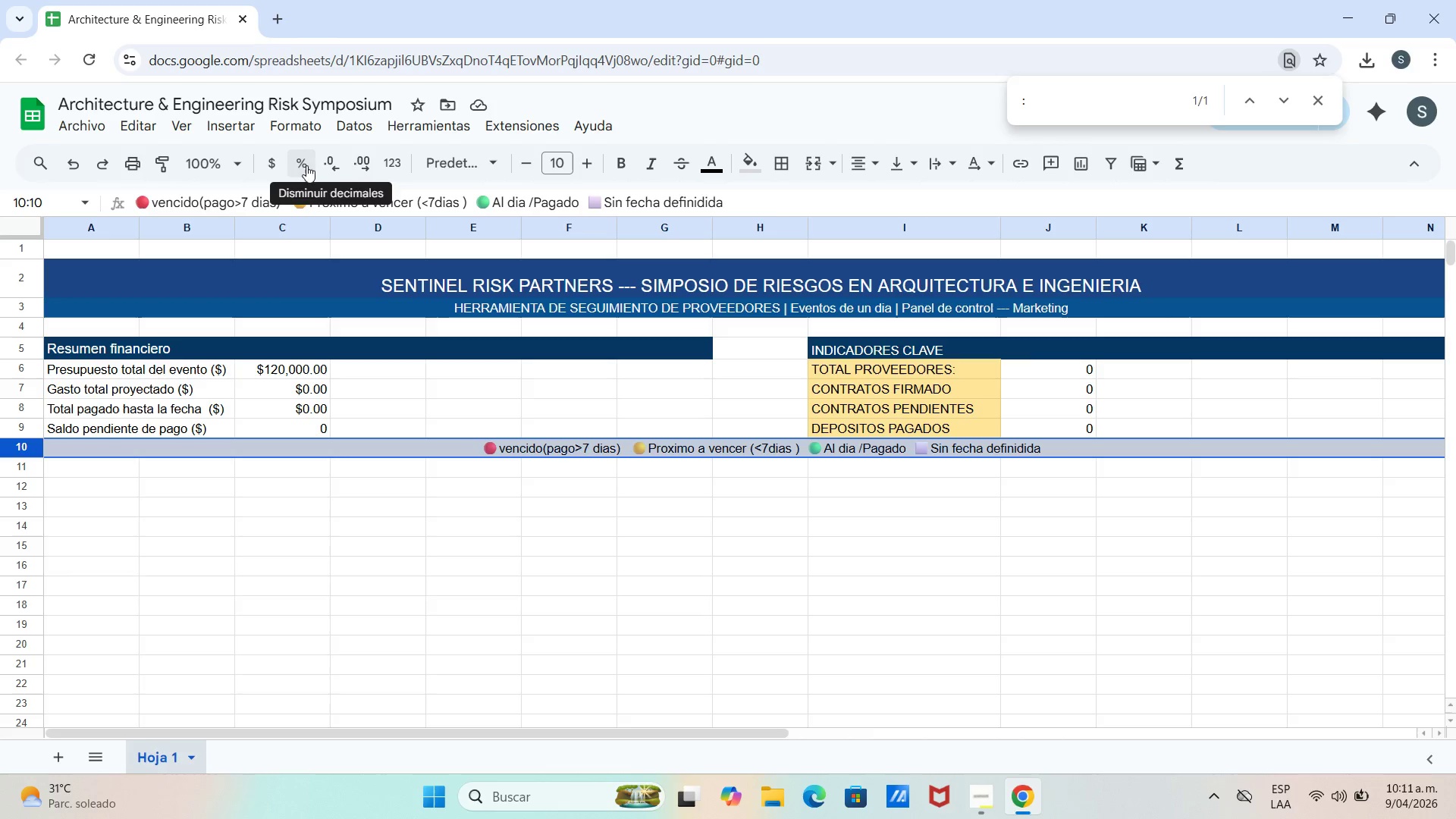 
mouse_move([240, 162])
 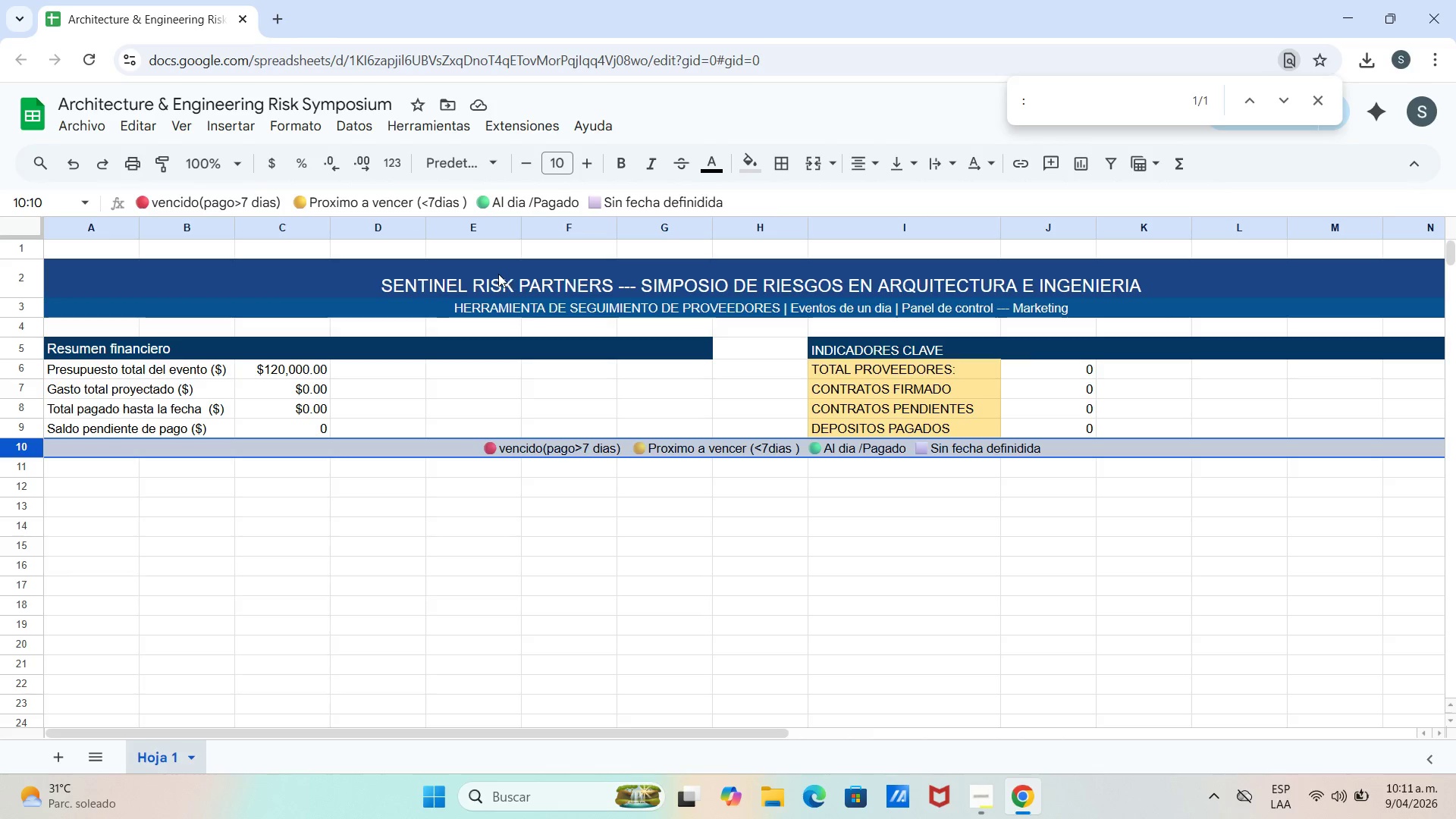 
scroll: coordinate [494, 272], scroll_direction: up, amount: 1.0
 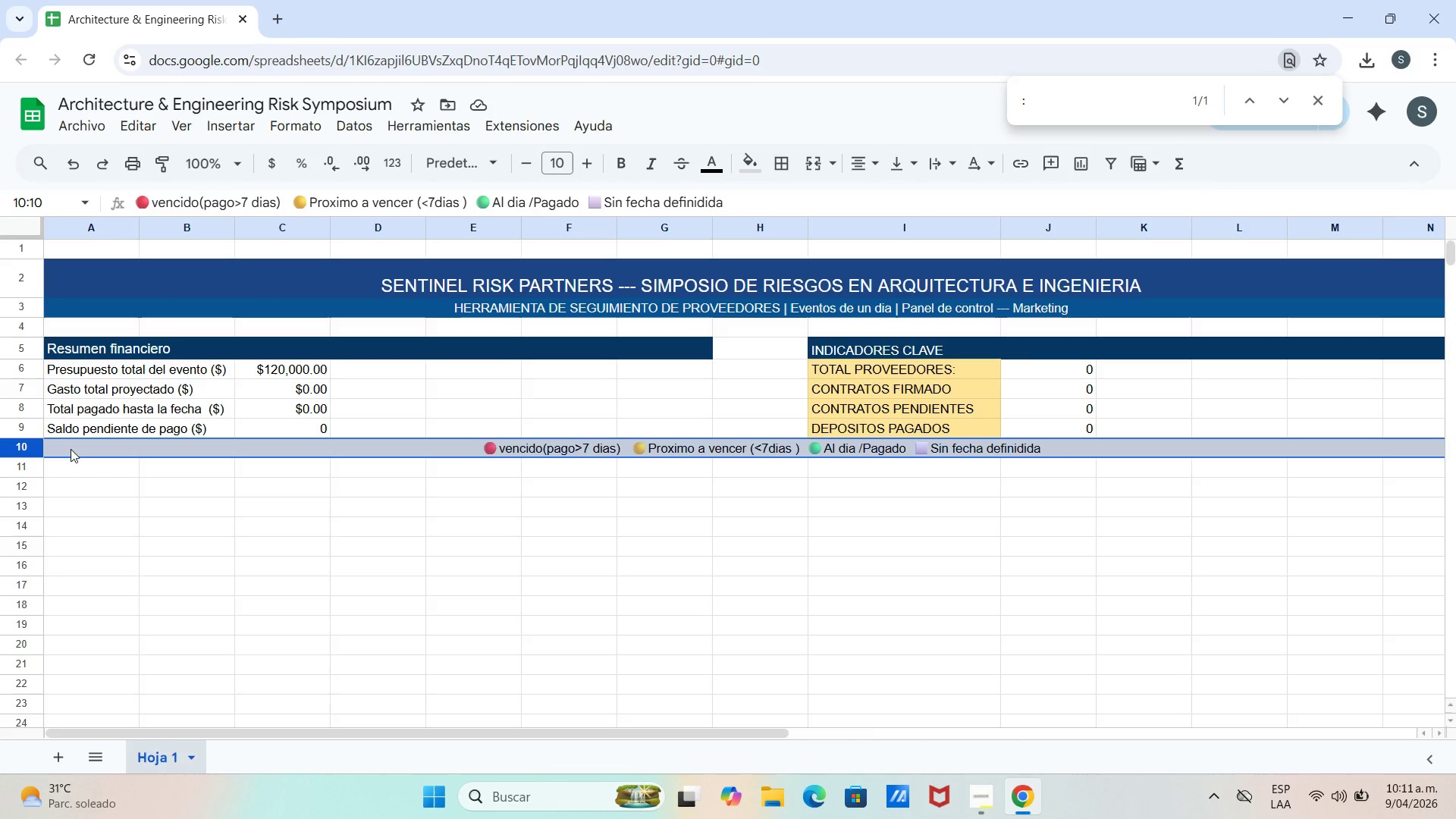 
right_click([70, 450])
 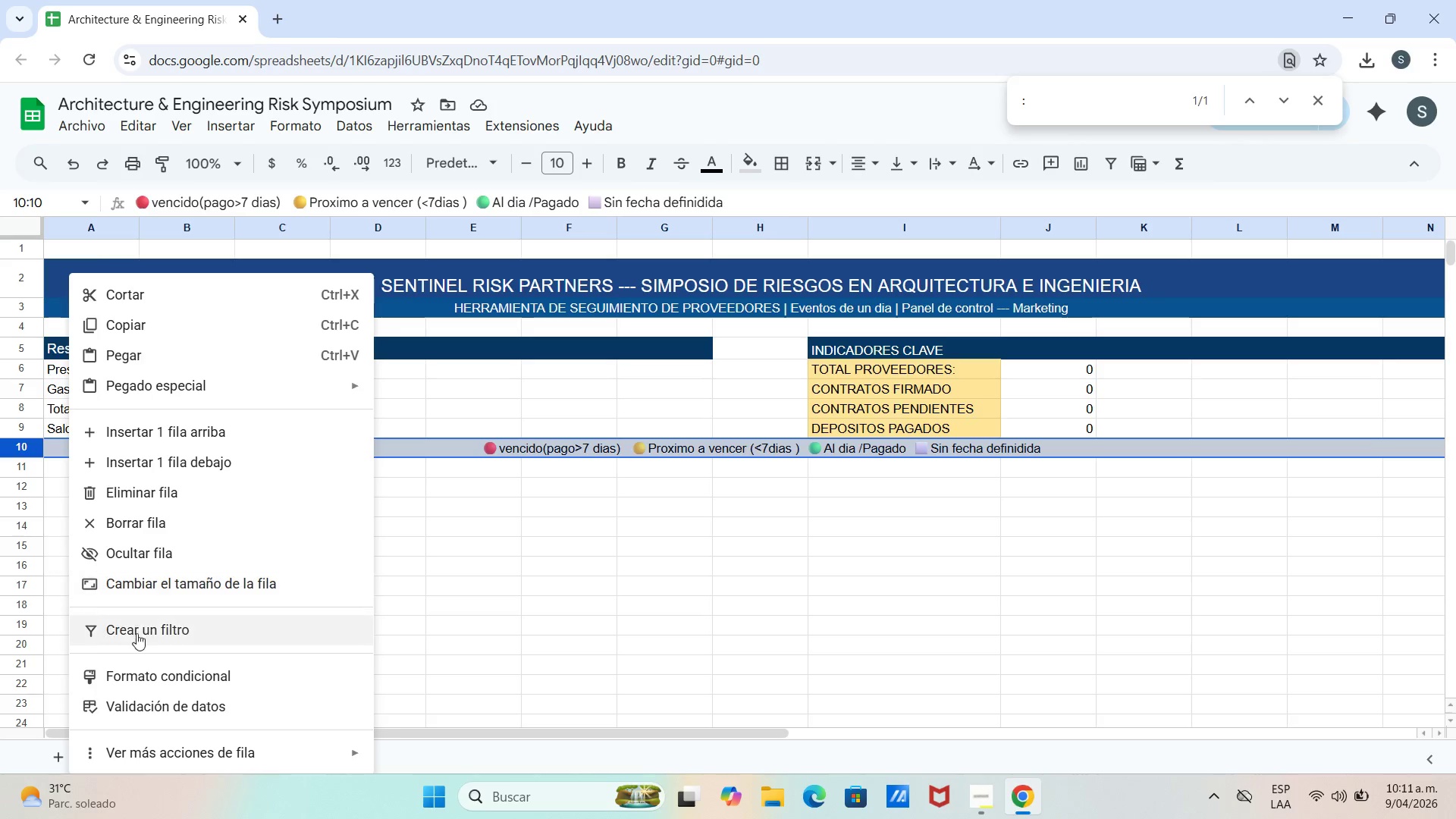 
scroll: coordinate [151, 392], scroll_direction: down, amount: 3.0
 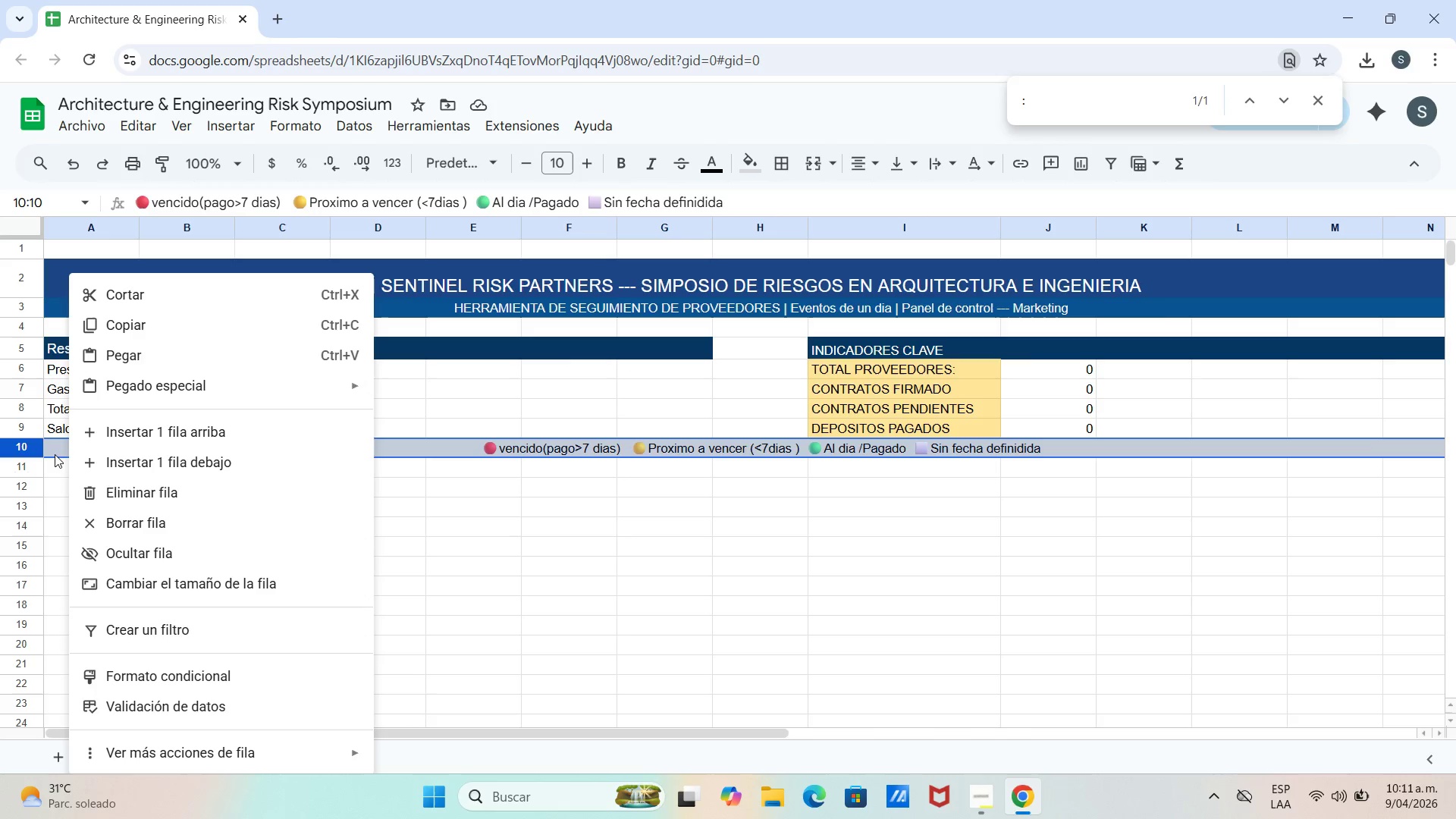 
left_click([47, 441])
 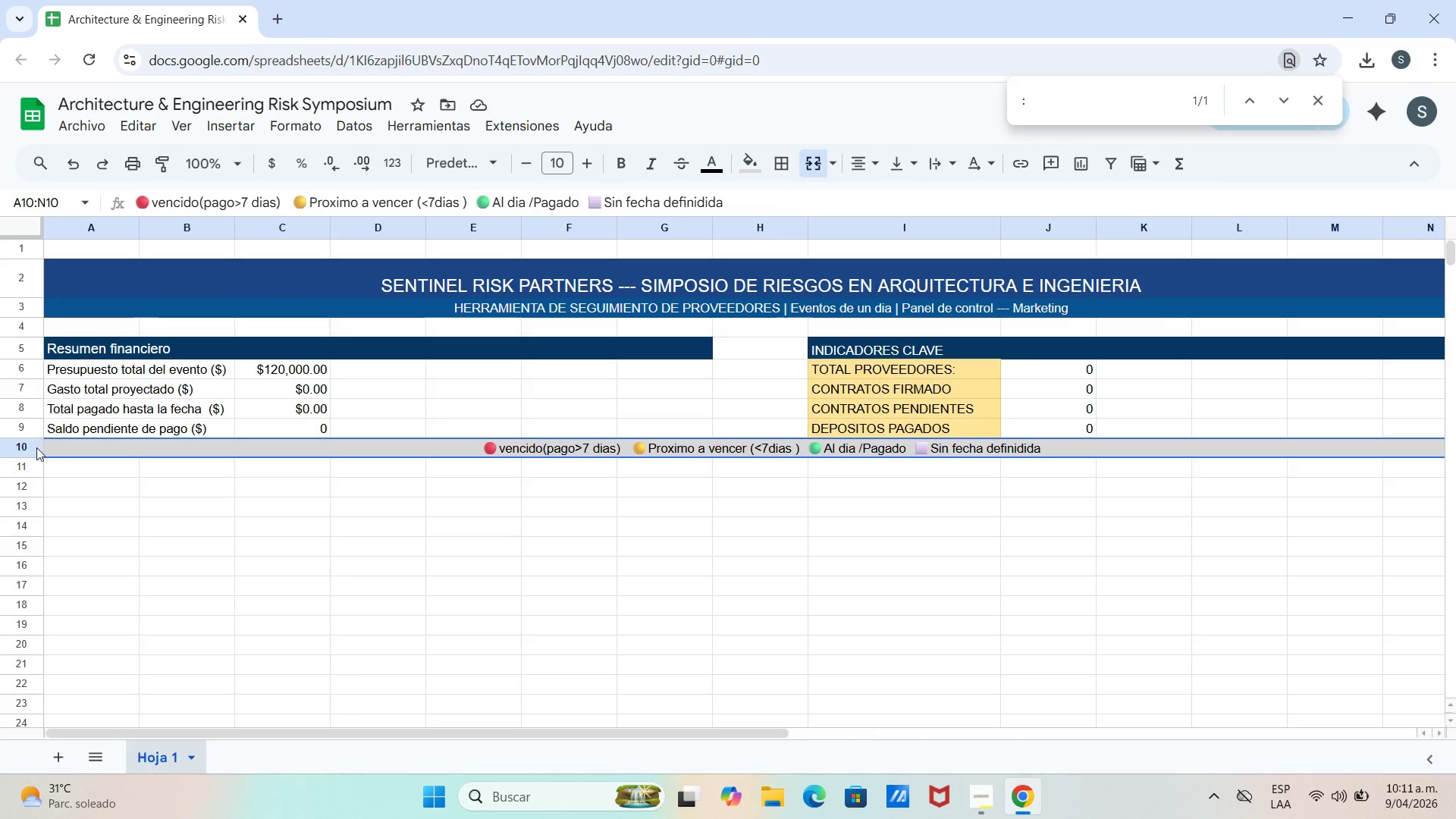 
left_click([32, 449])
 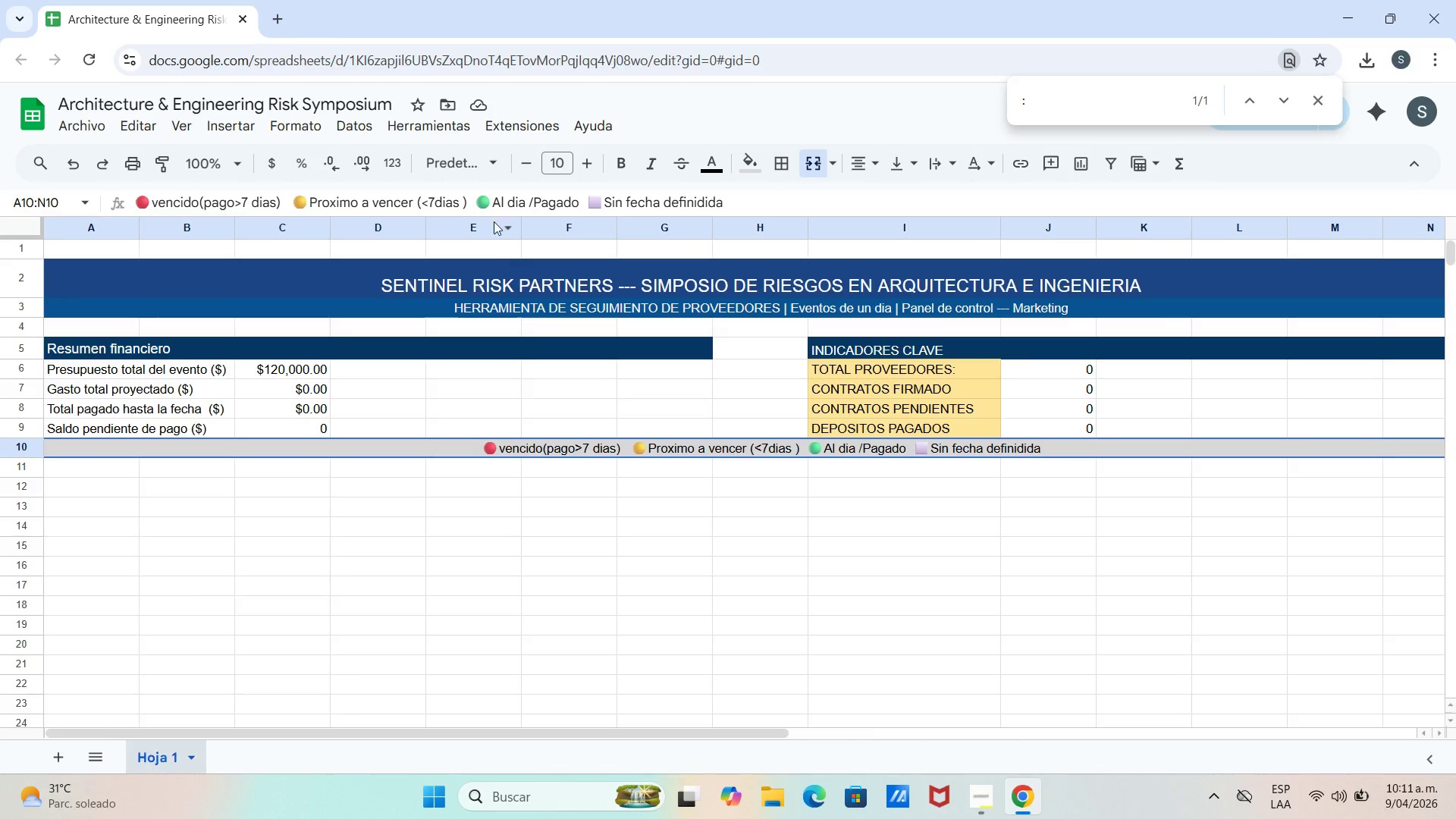 
left_click([284, 130])
 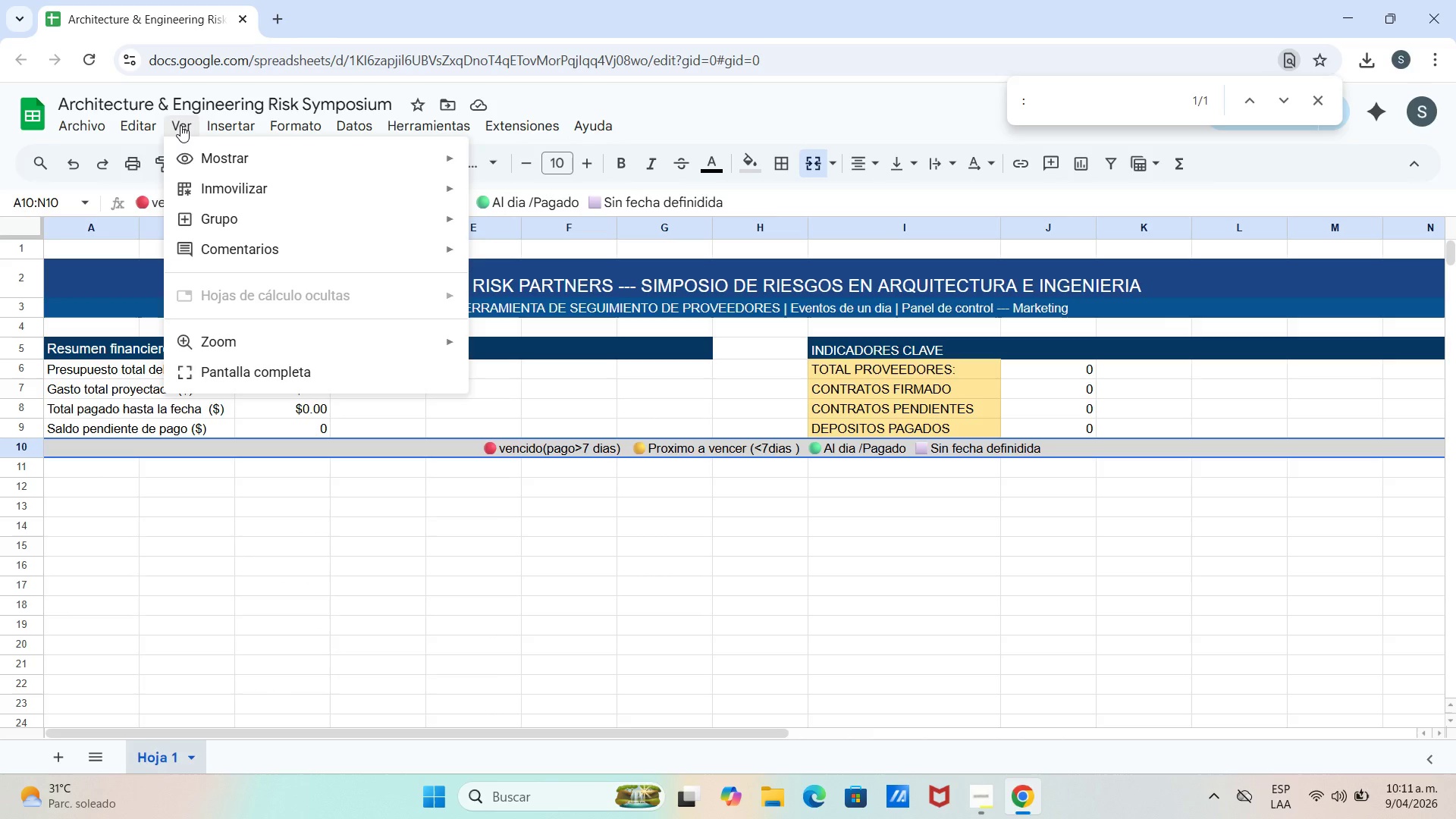 
left_click([207, 182])
 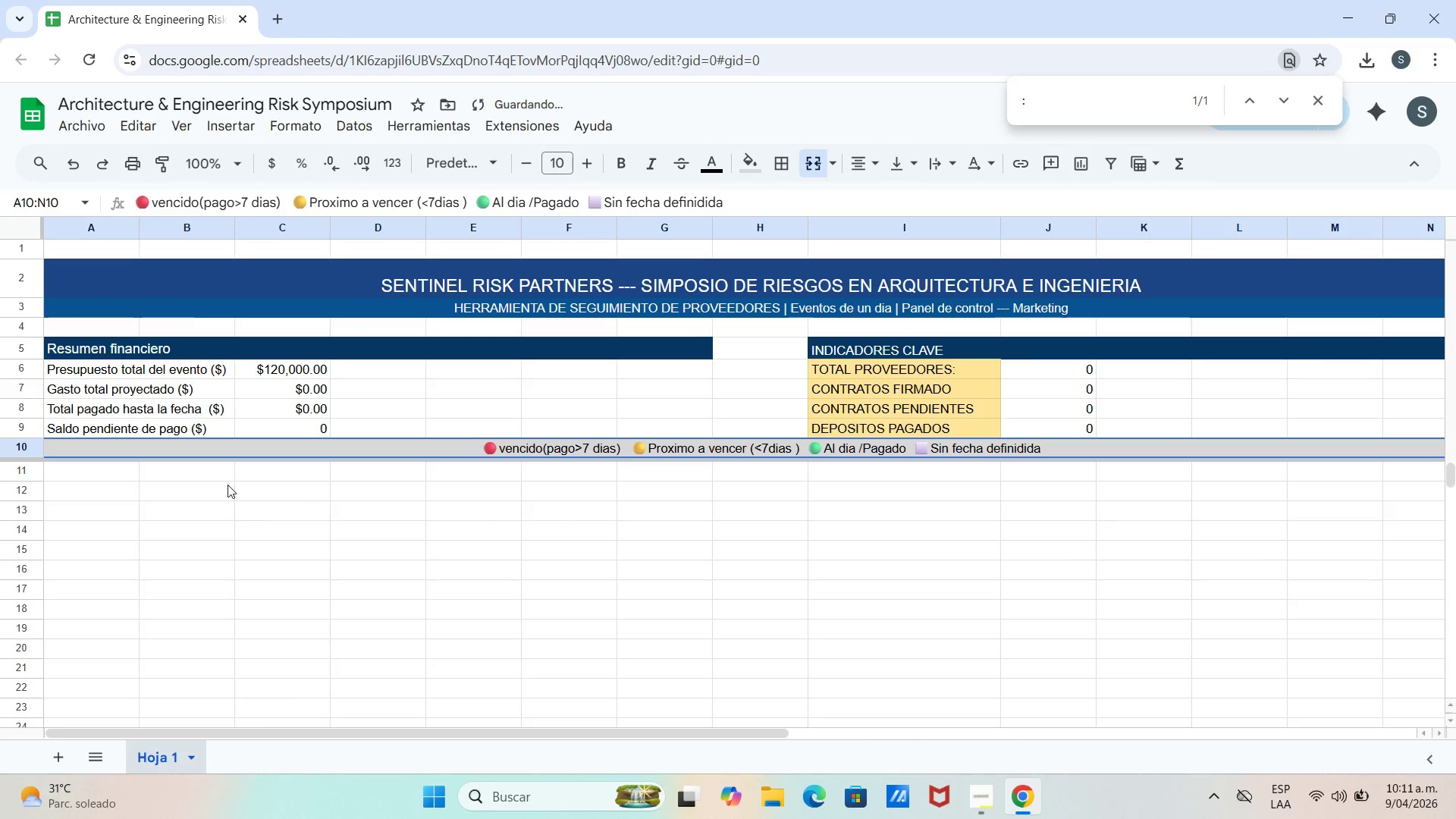 
left_click_drag(start_coordinate=[154, 473], to_coordinate=[149, 473])
 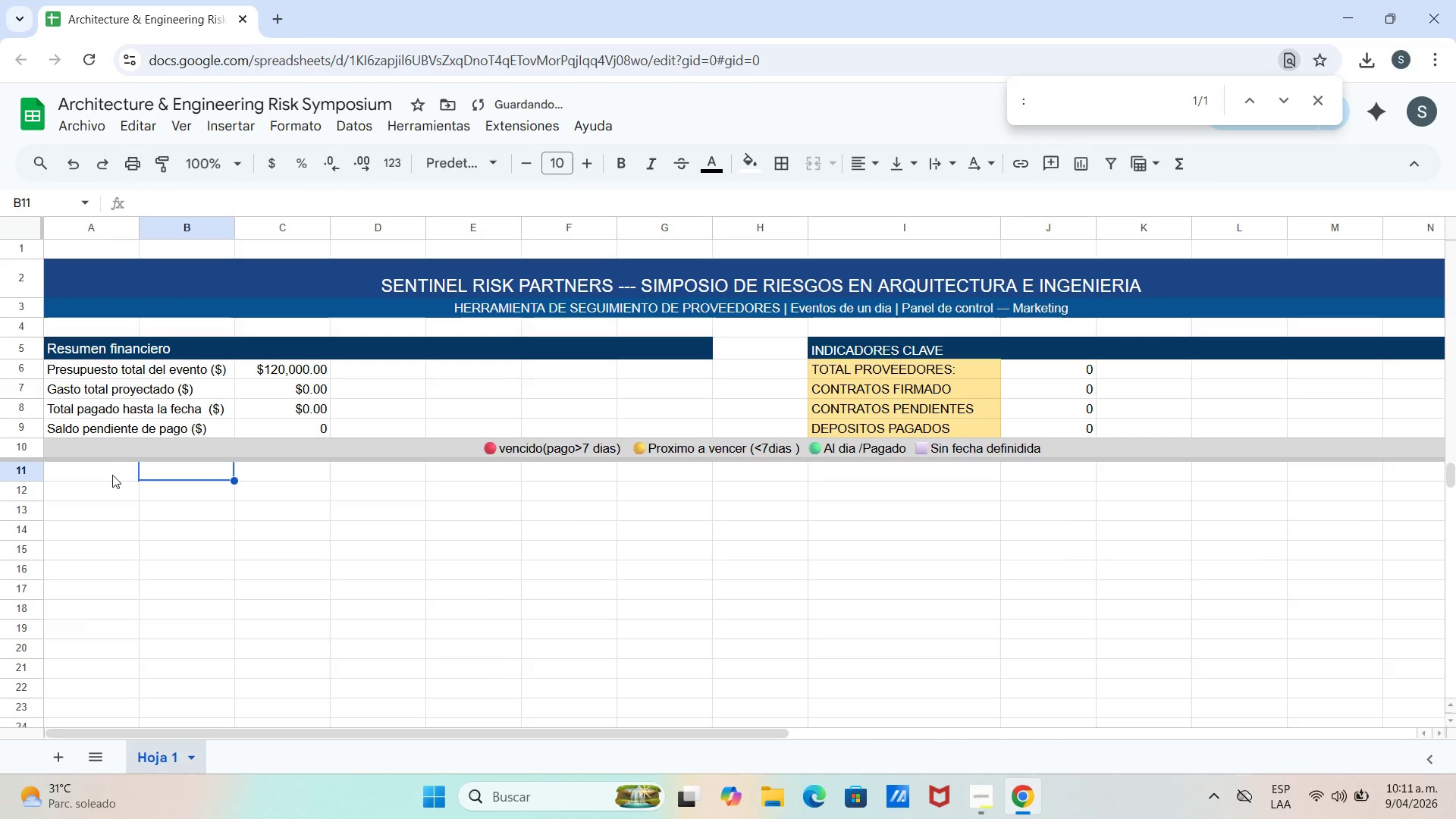 
double_click([112, 475])
 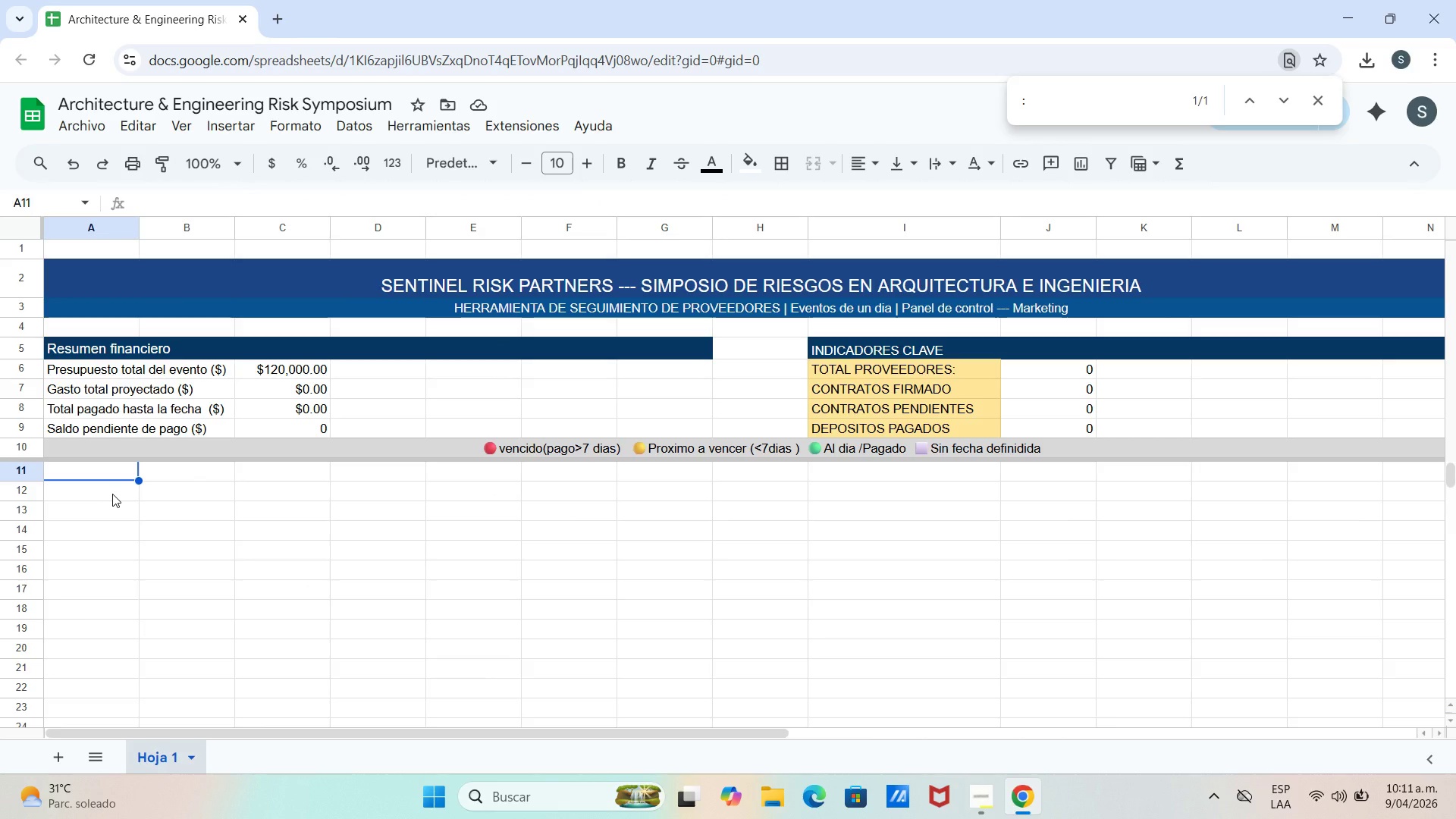 
wait(6.06)
 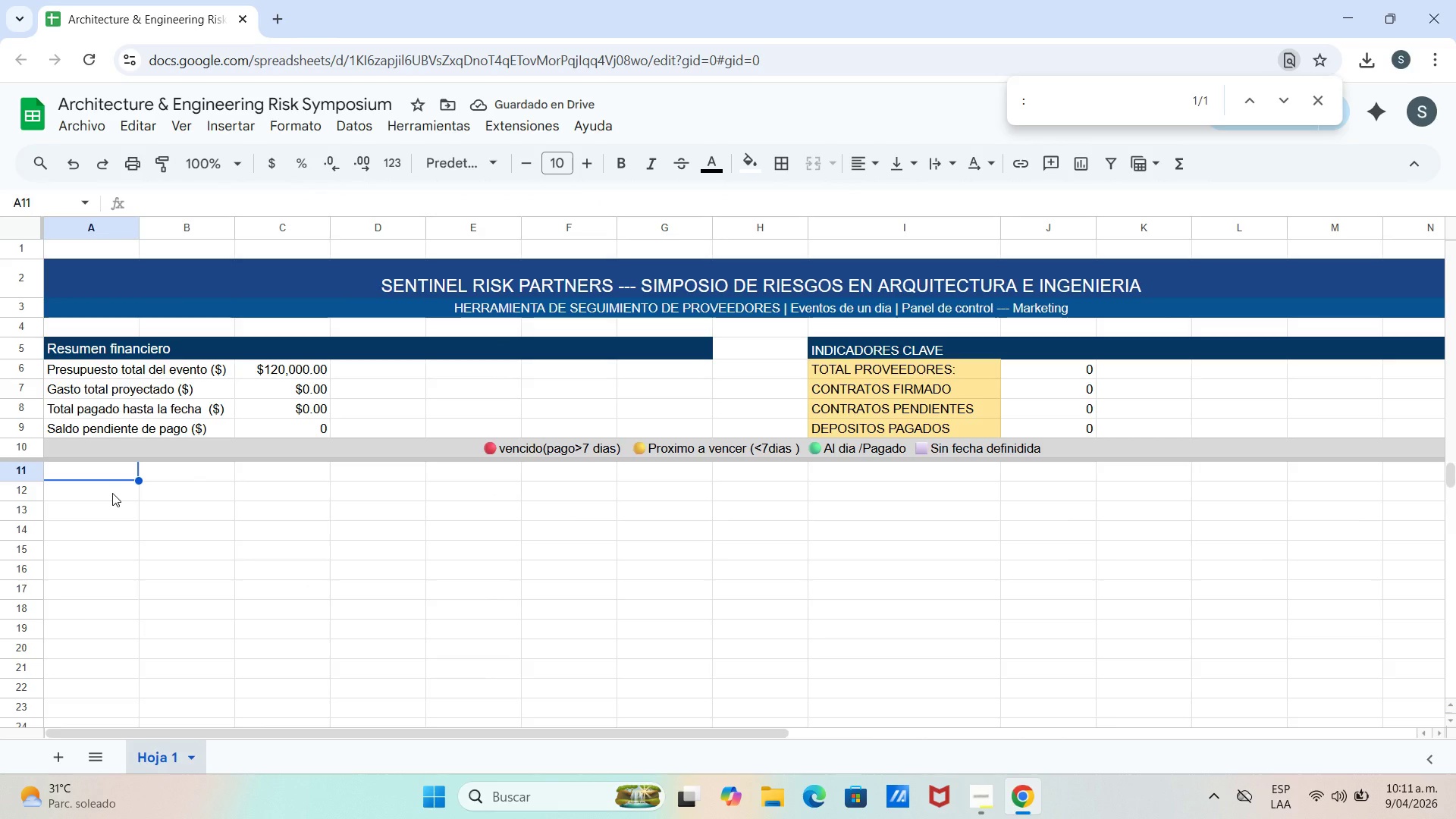 
left_click([80, 500])
 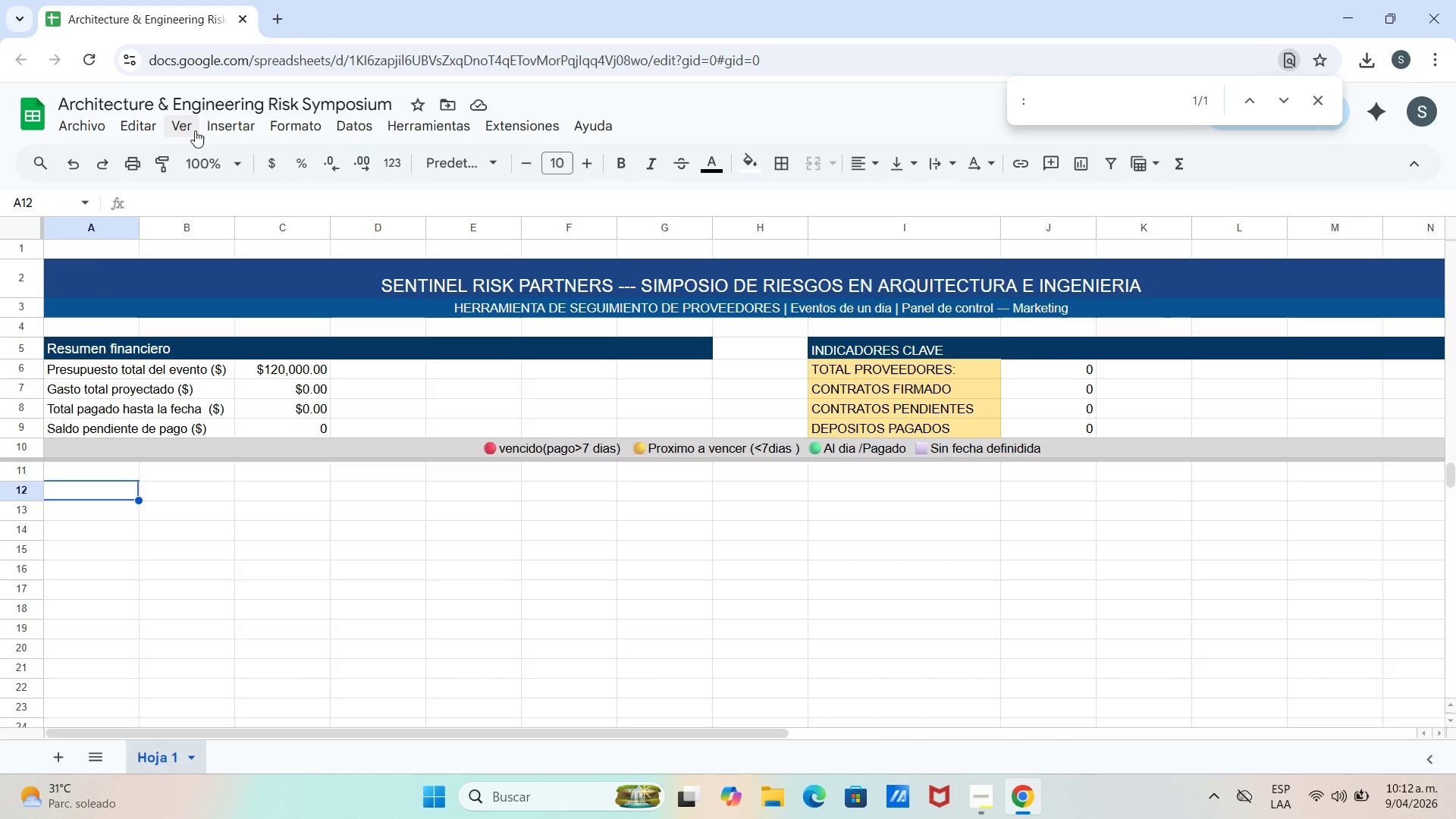 
wait(7.97)
 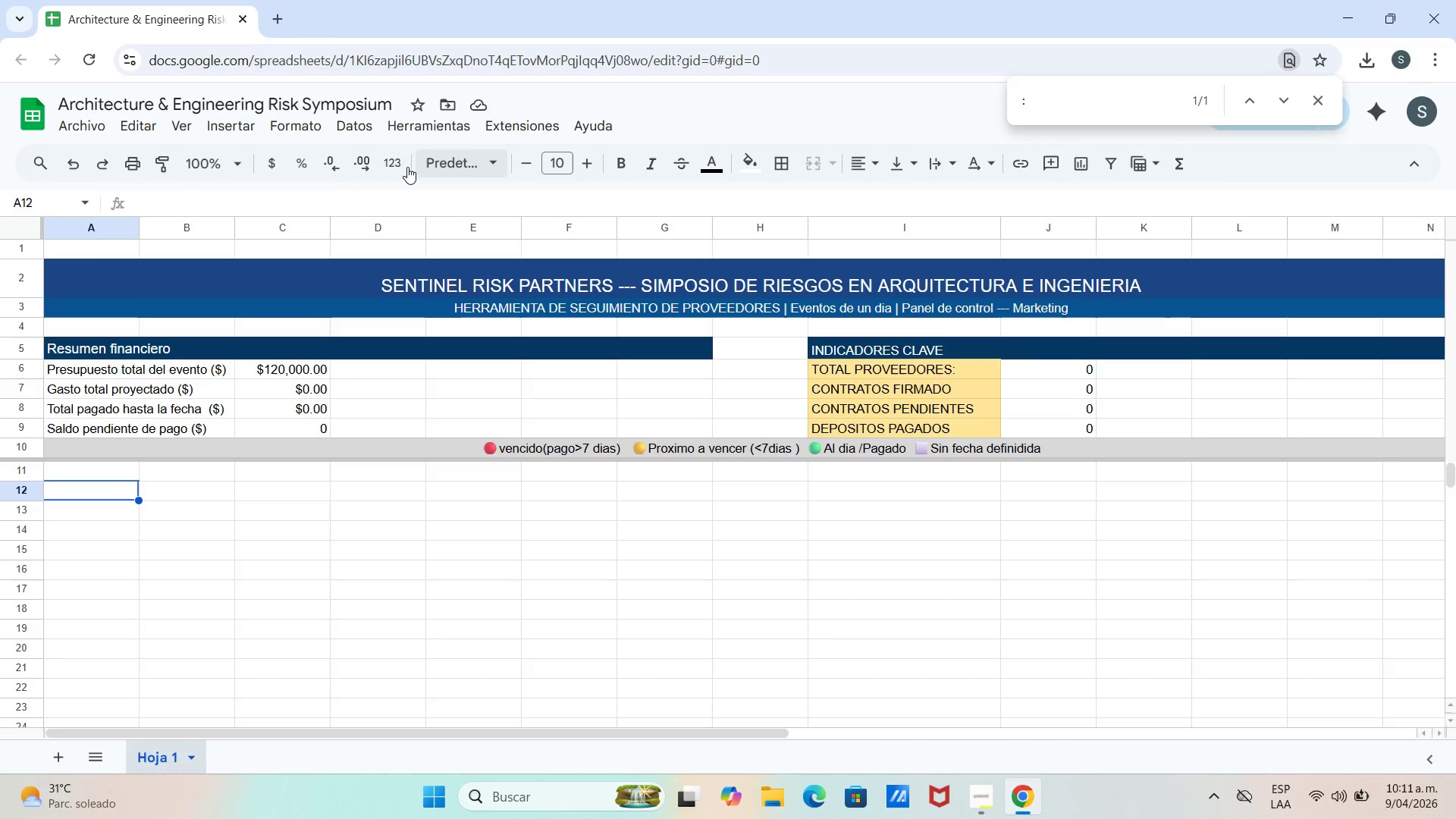 
left_click([131, 121])
 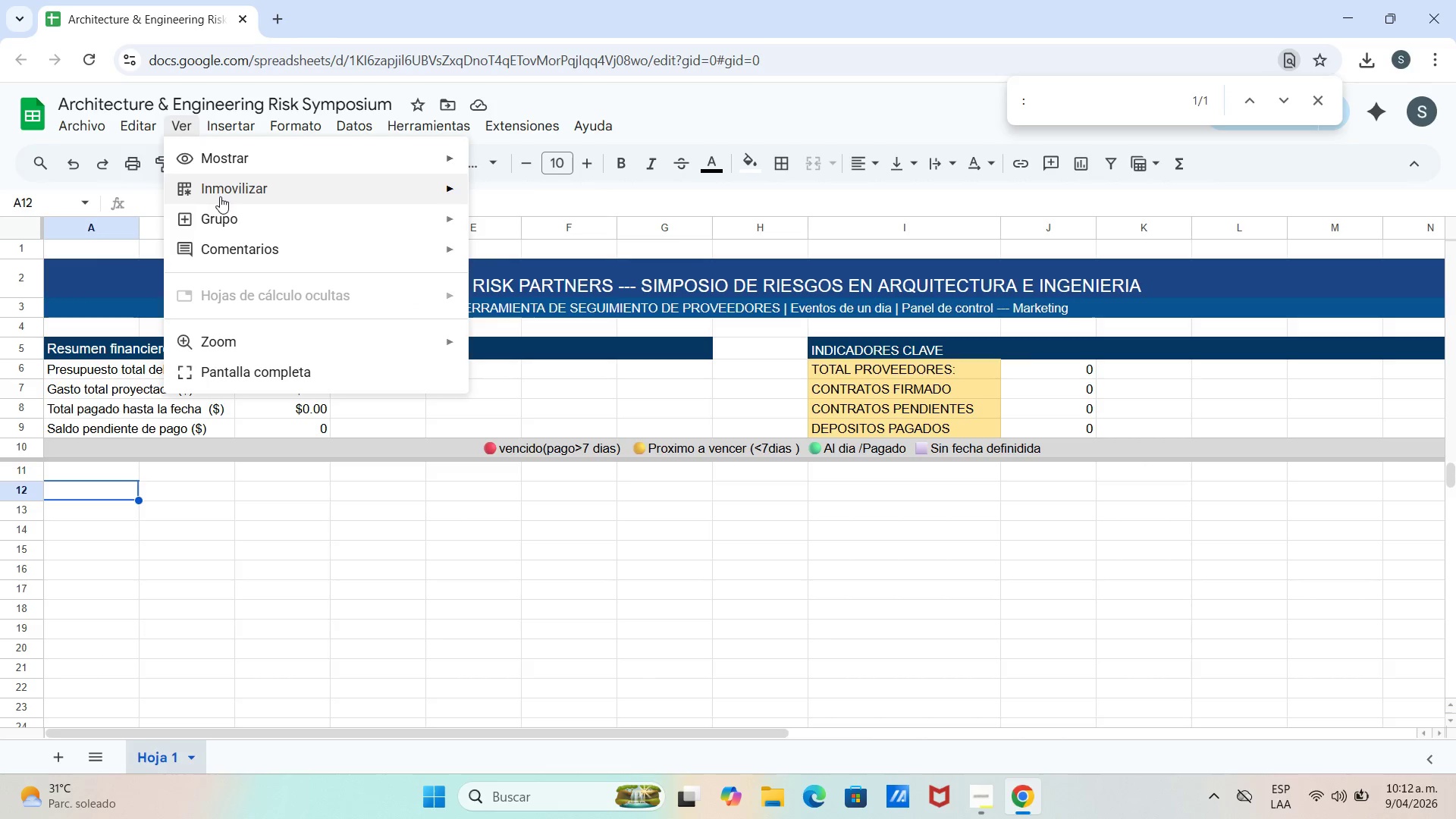 
left_click([218, 192])
 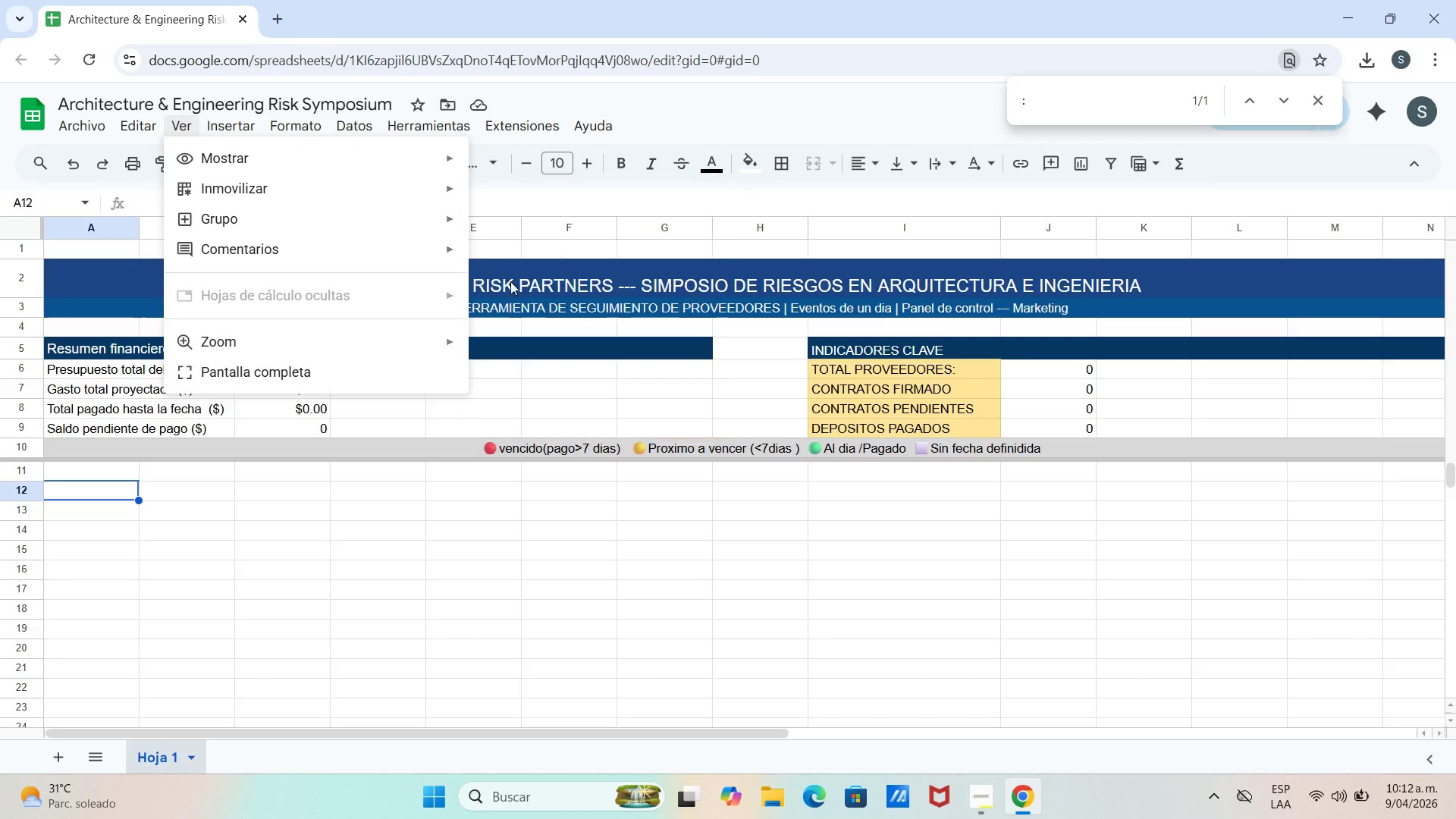 
left_click_drag(start_coordinate=[519, 285], to_coordinate=[516, 289])
 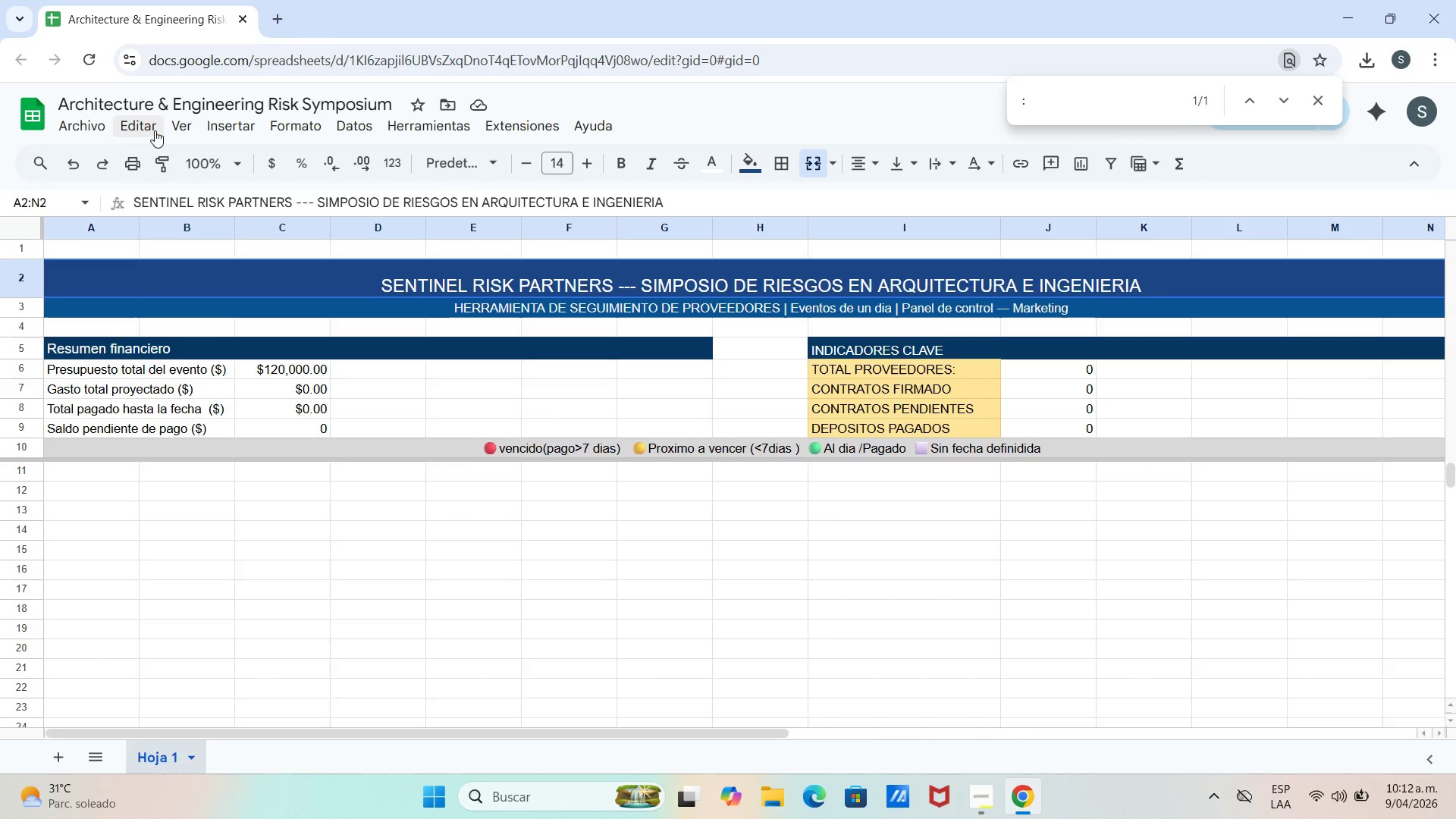 
left_click([155, 129])
 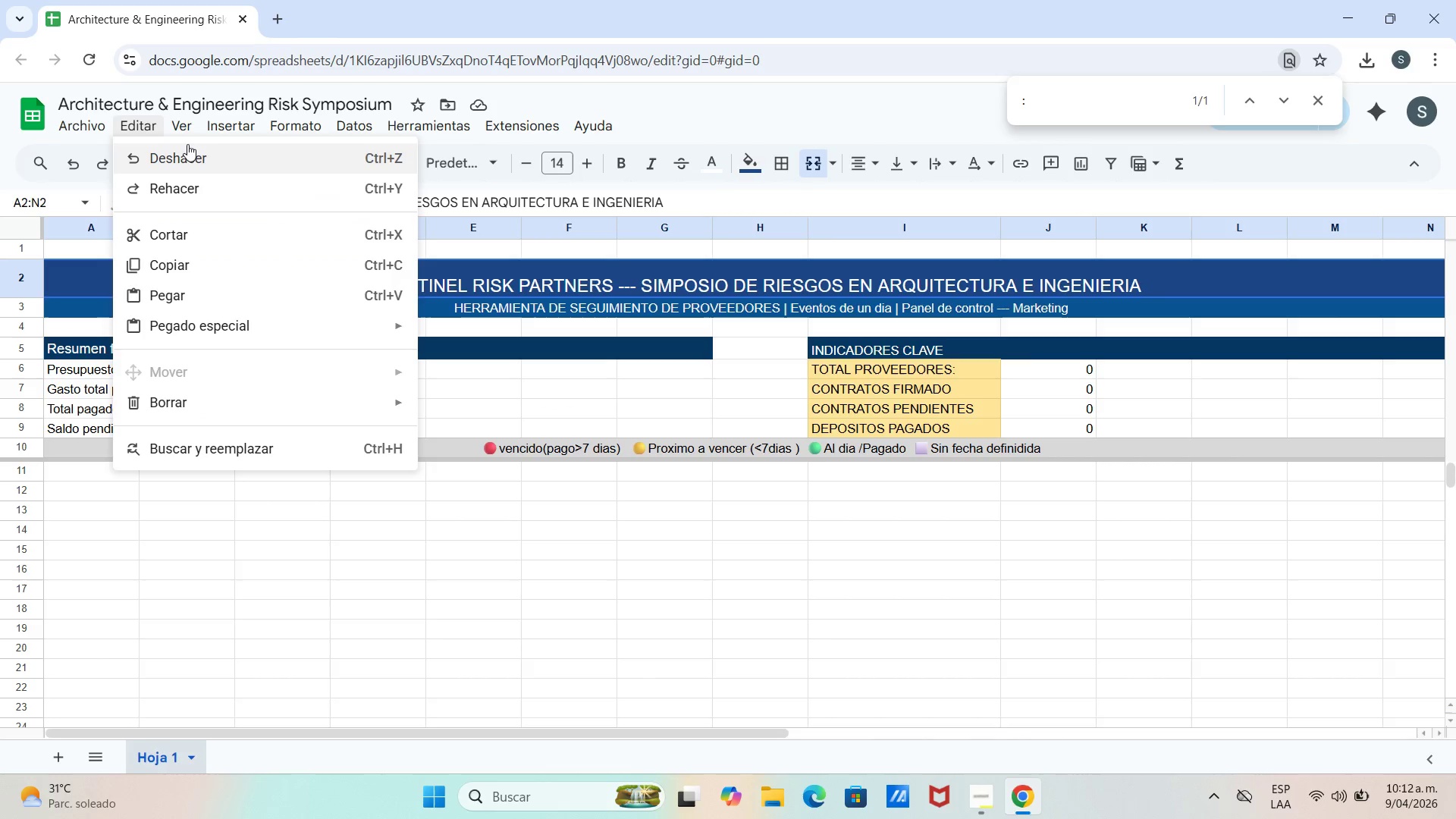 
left_click([187, 143])
 